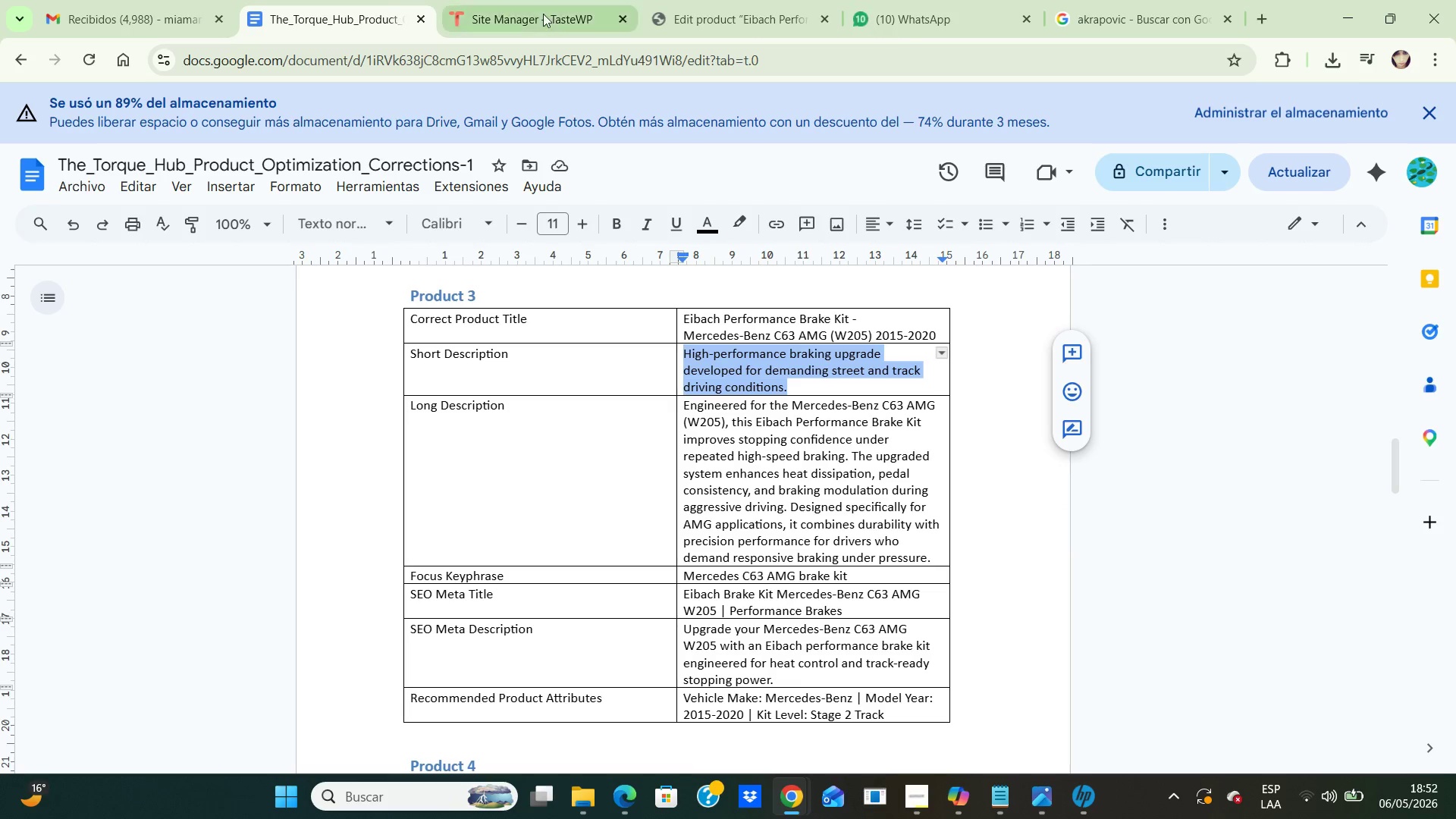 
left_click([690, 24])
 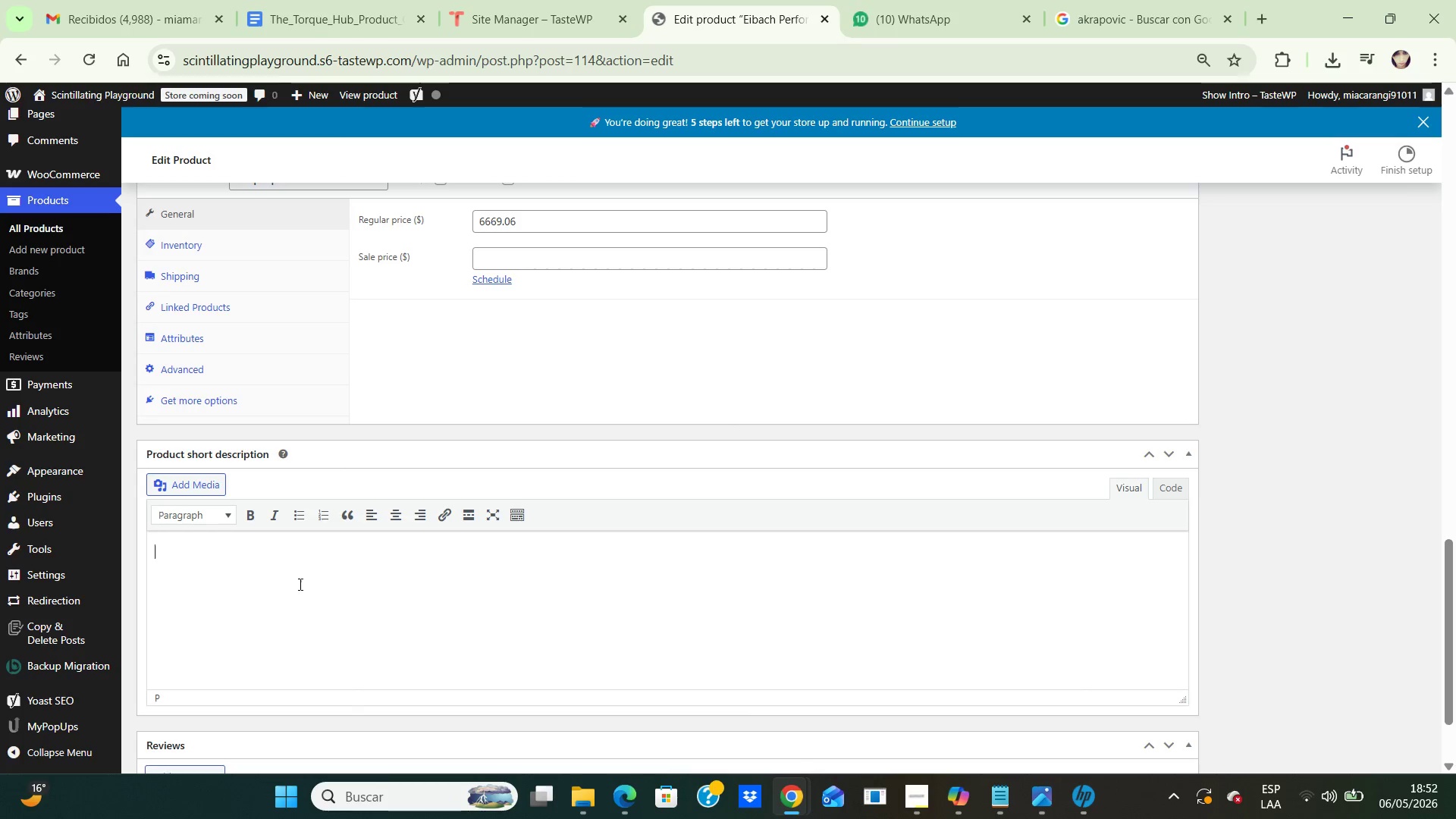 
left_click([298, 585])
 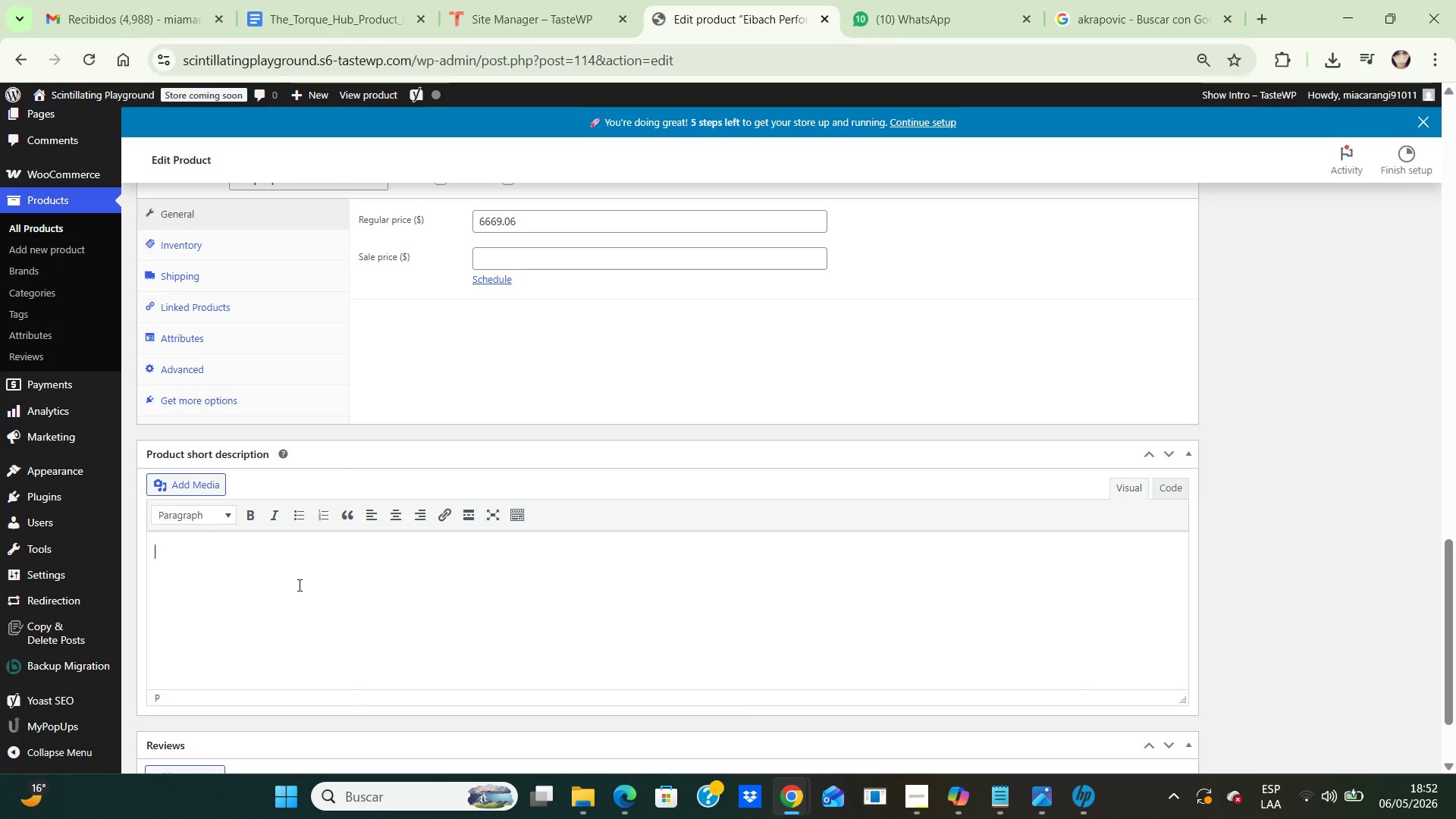 
key(Control+V)
 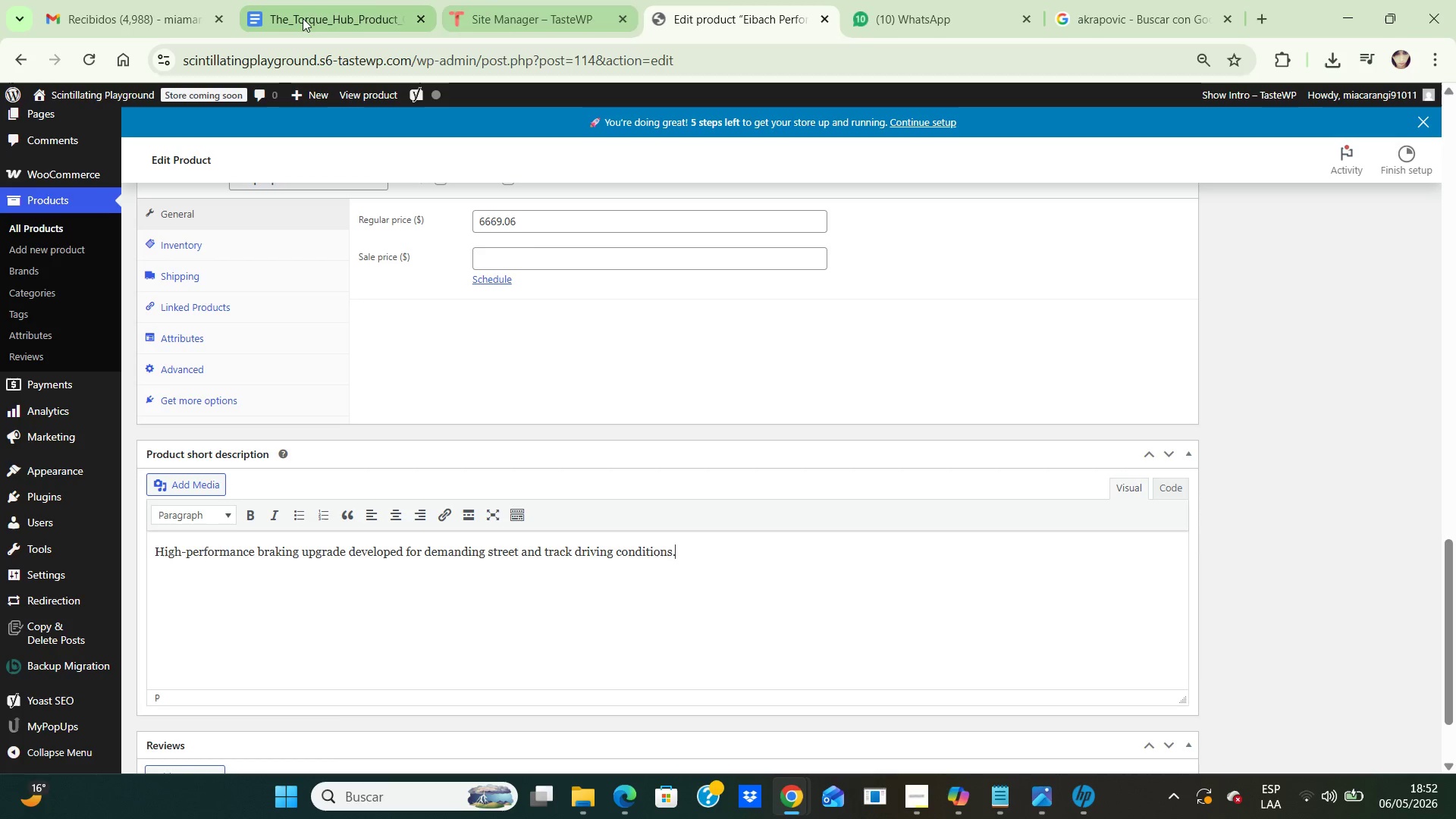 
left_click([302, 17])
 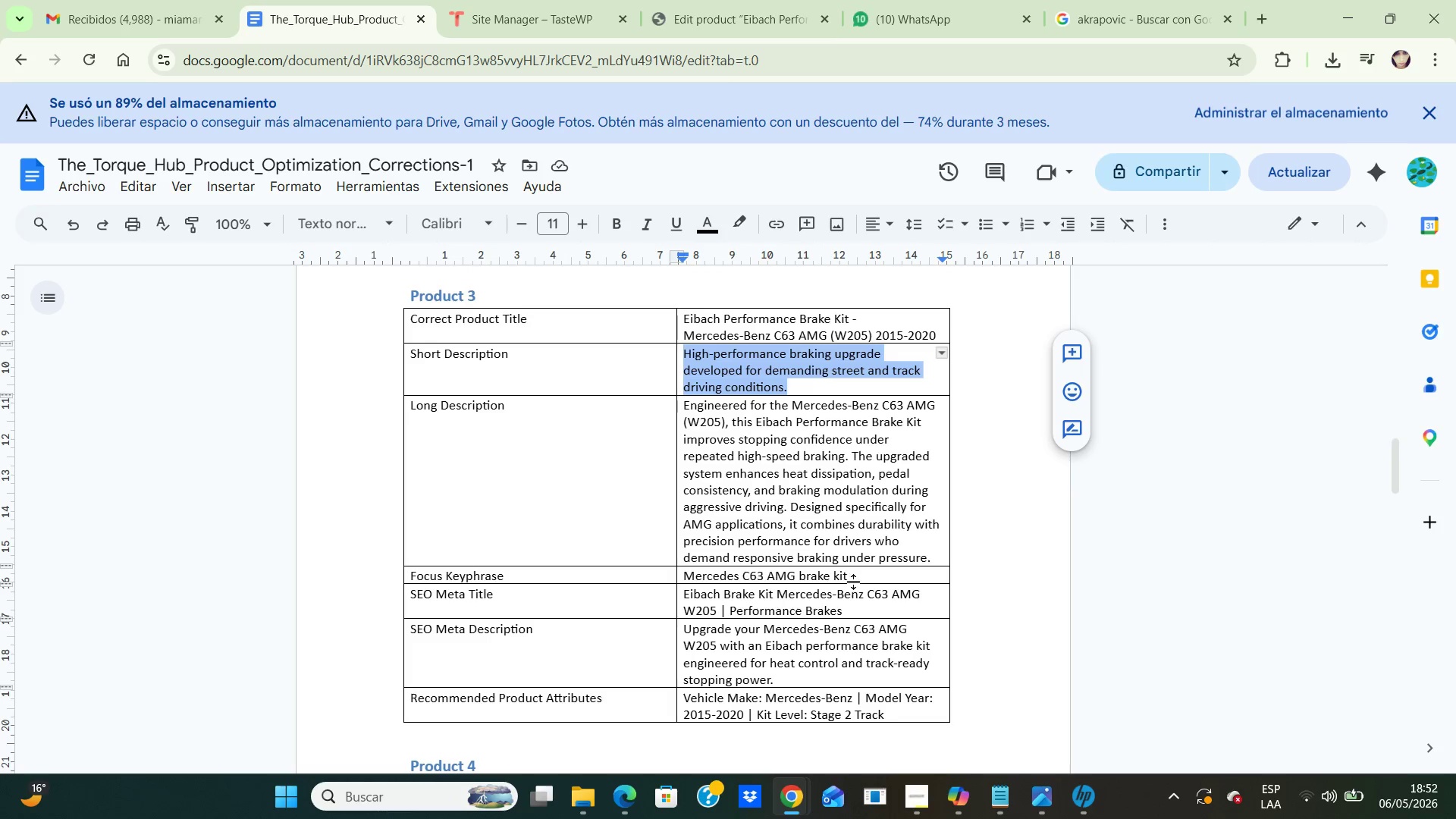 
left_click_drag(start_coordinate=[855, 576], to_coordinate=[686, 574])
 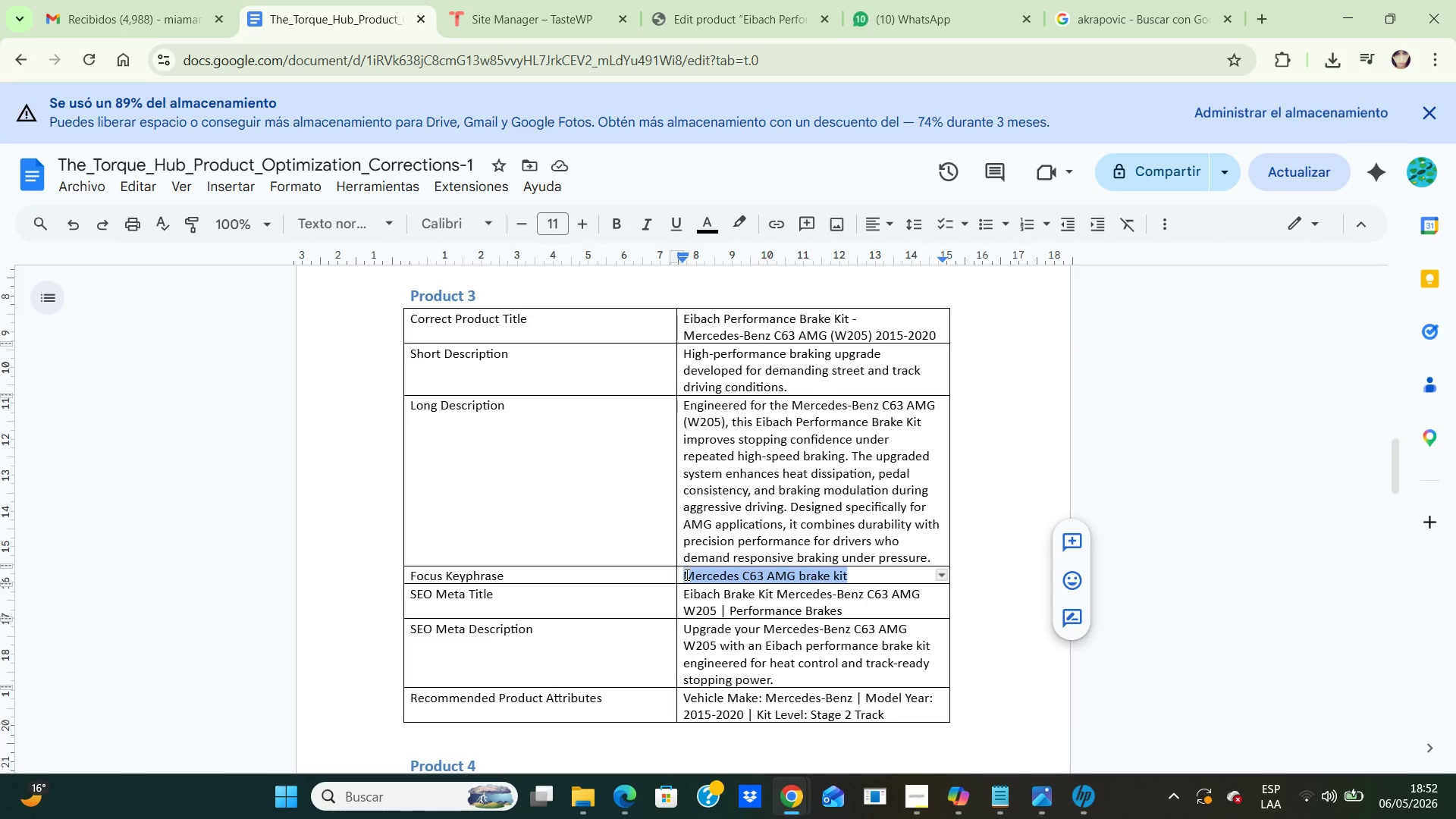 
key(Control+C)
 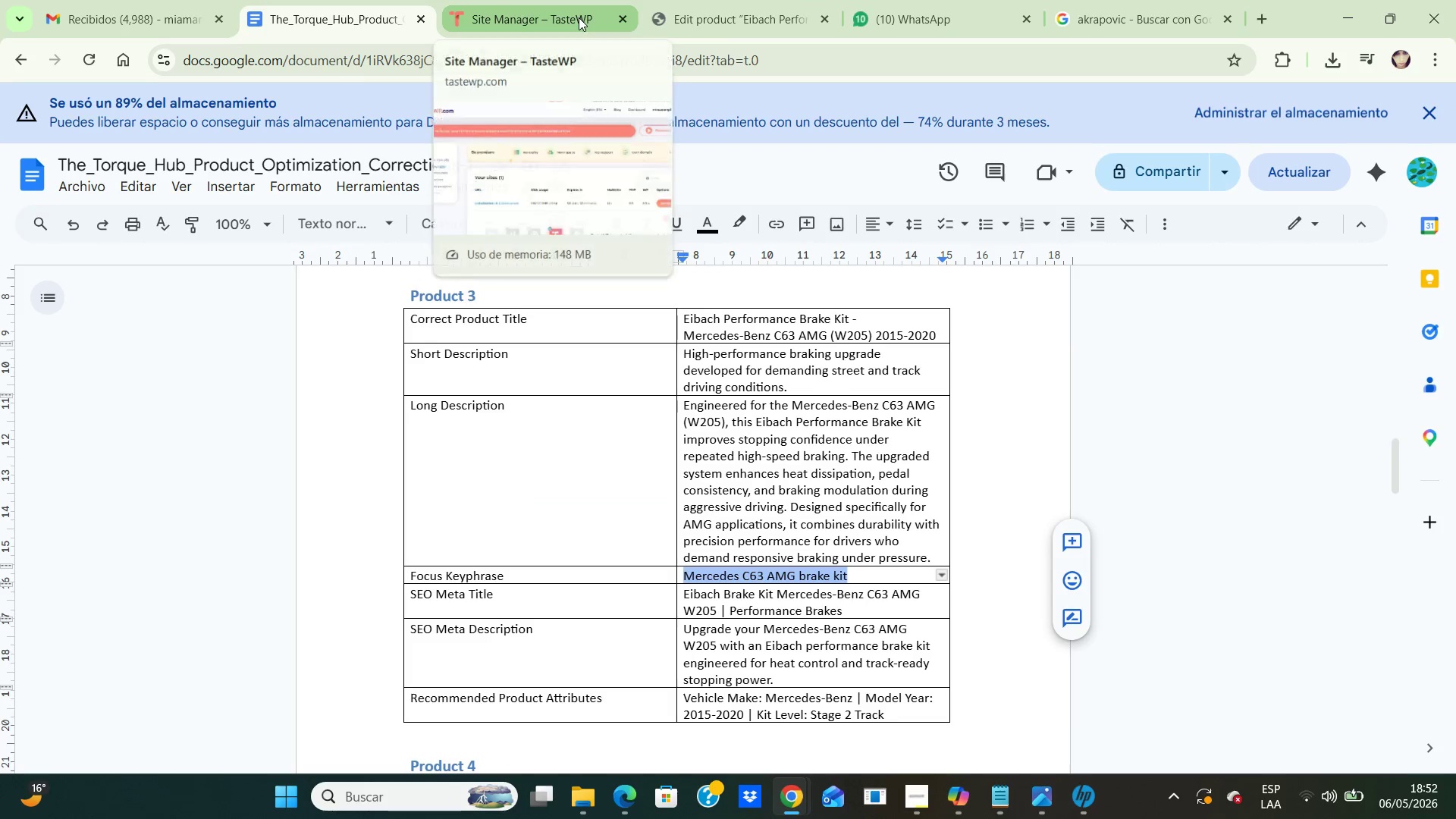 
left_click([720, 8])
 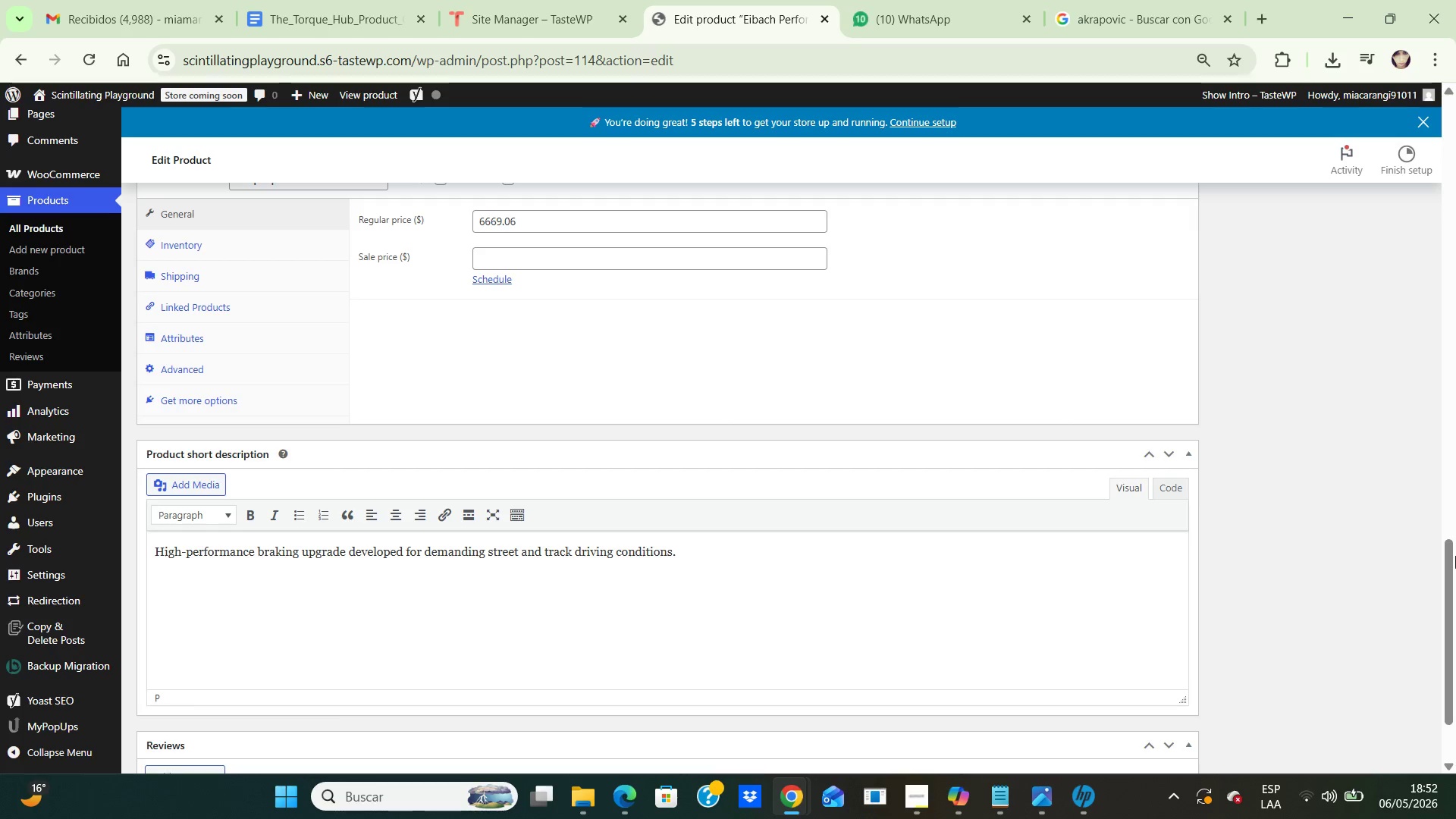 
left_click([1432, 582])
 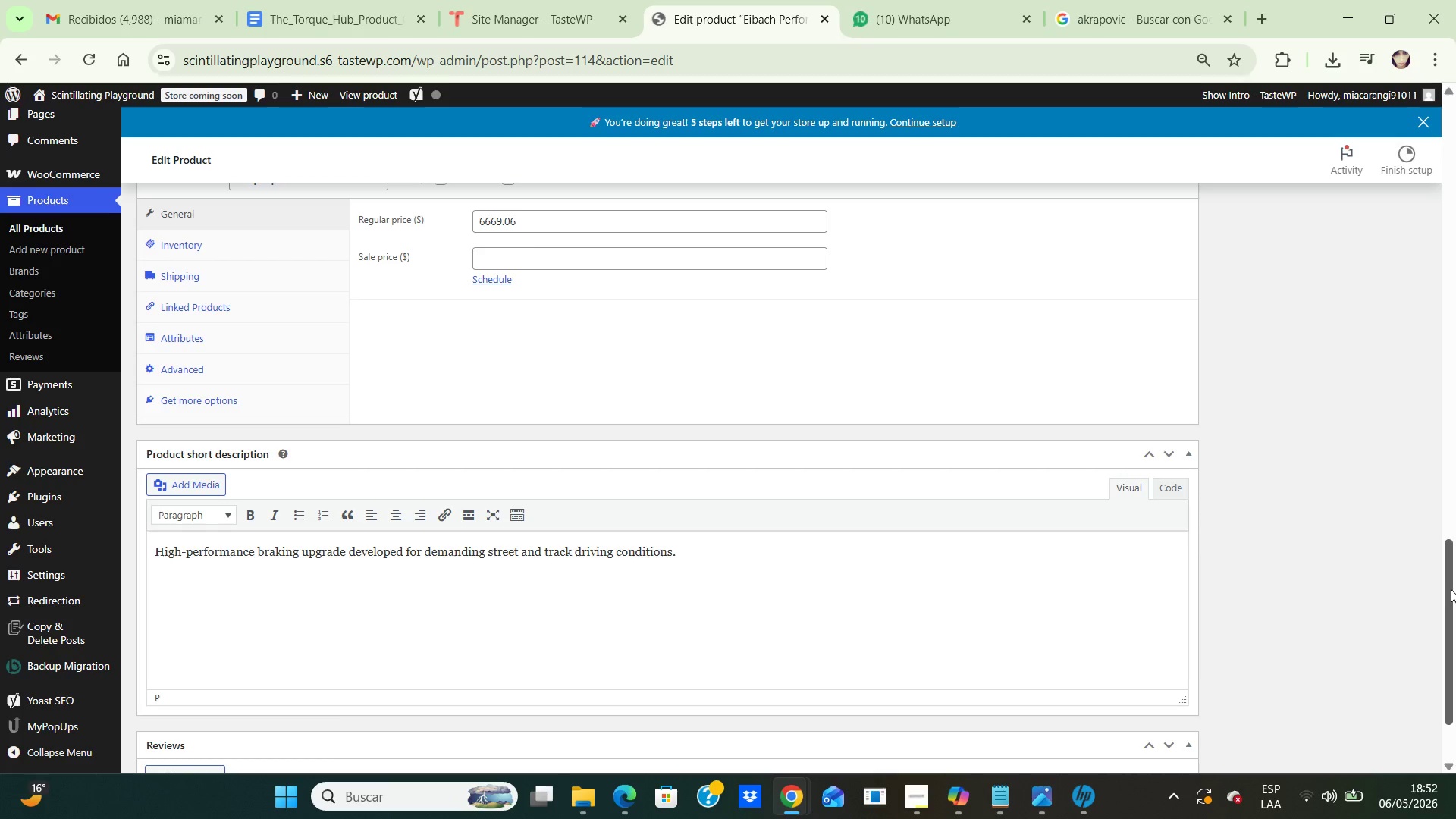 
left_click_drag(start_coordinate=[1446, 582], to_coordinate=[1441, 269])
 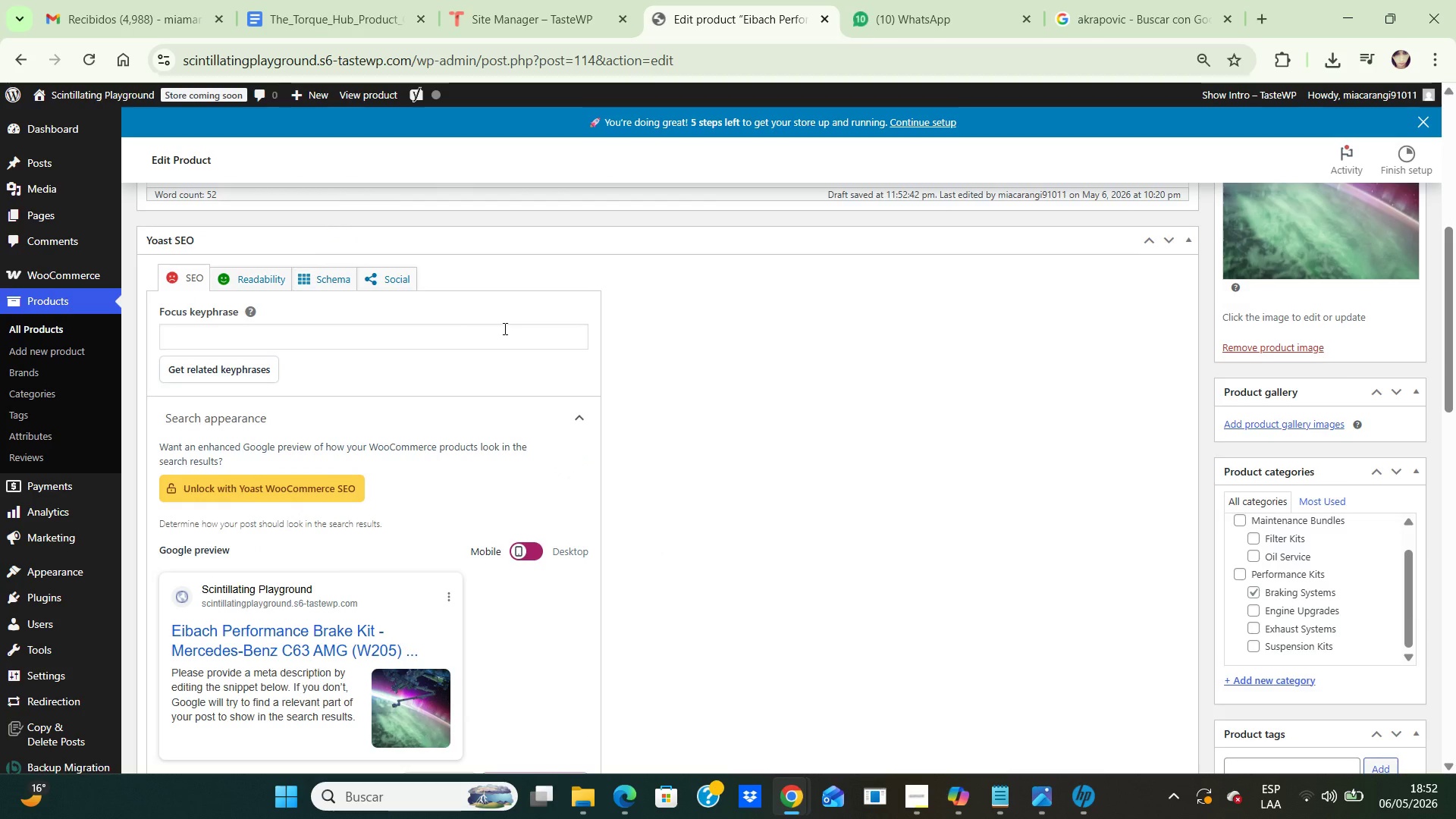 
key(Control+V)
 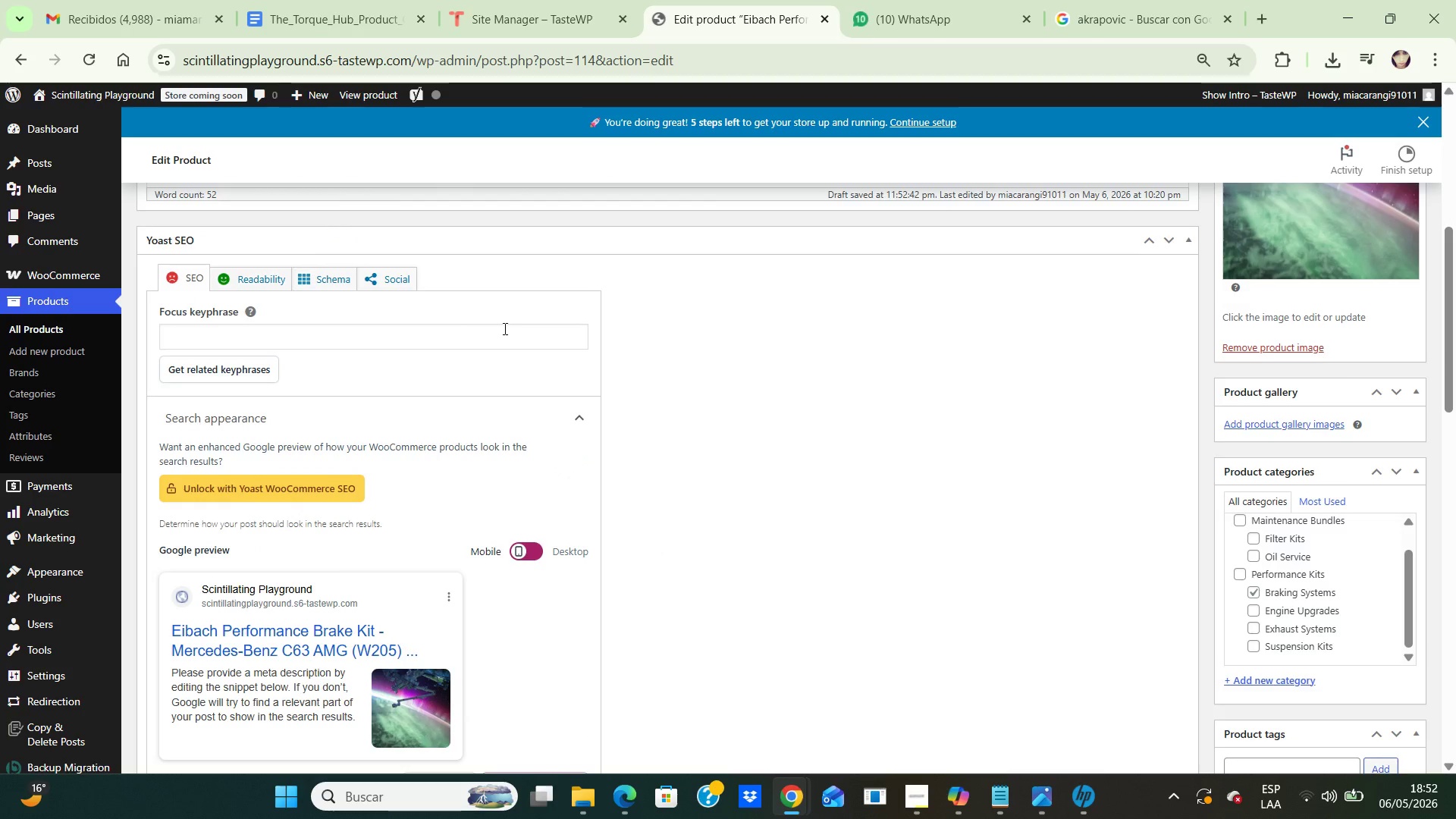 
left_click([504, 326])
 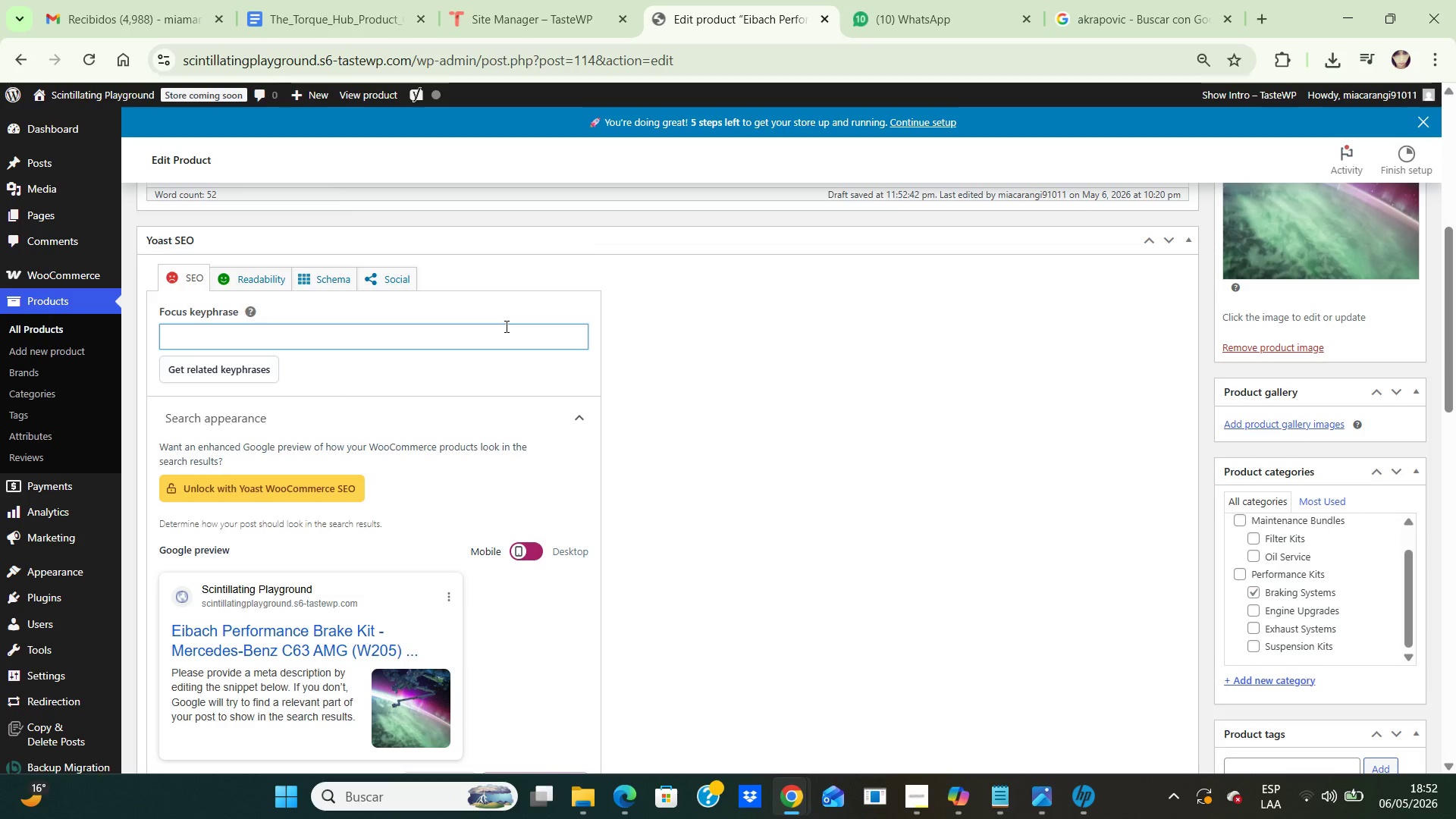 
key(Control+V)
 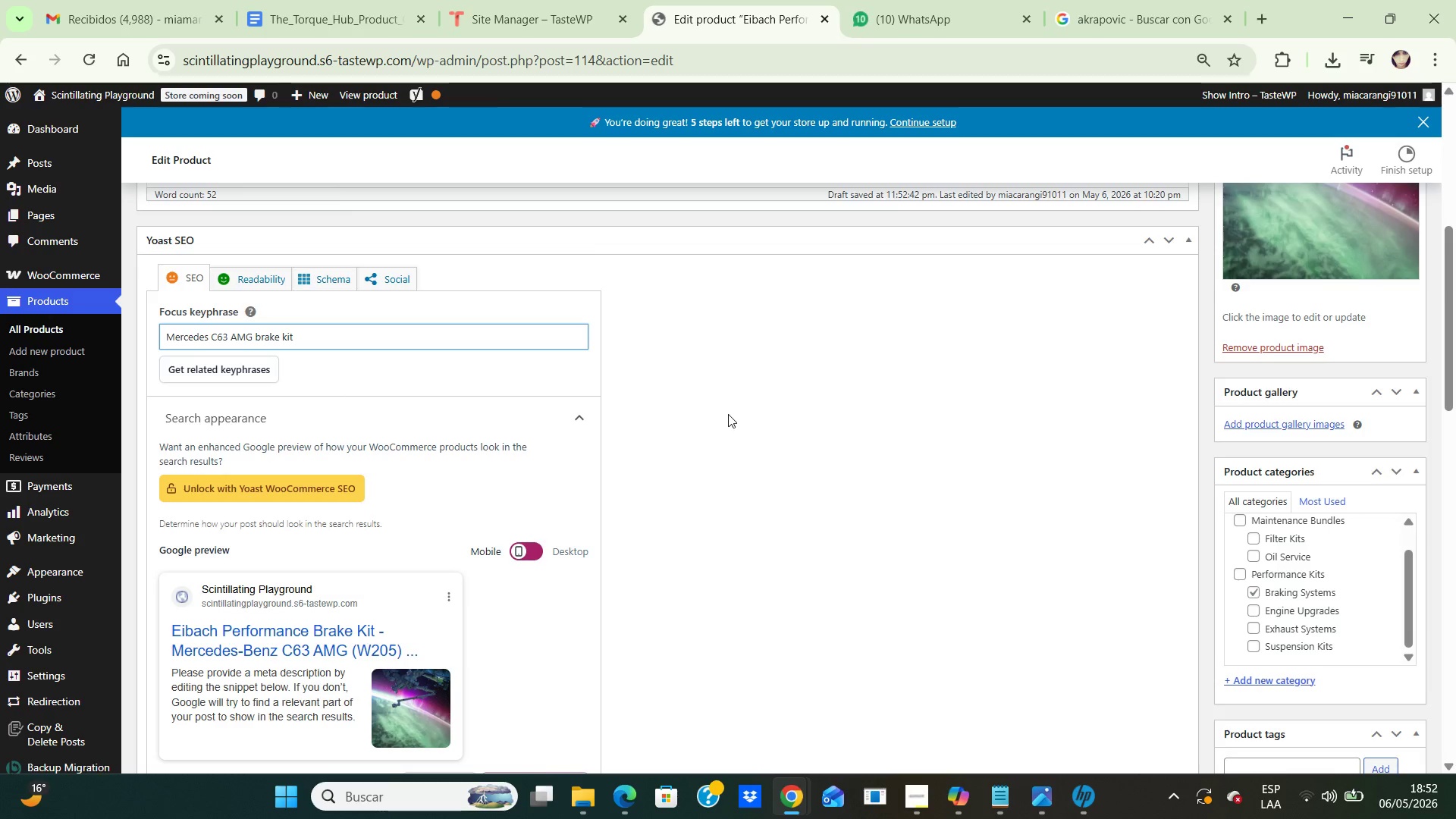 
left_click([728, 414])
 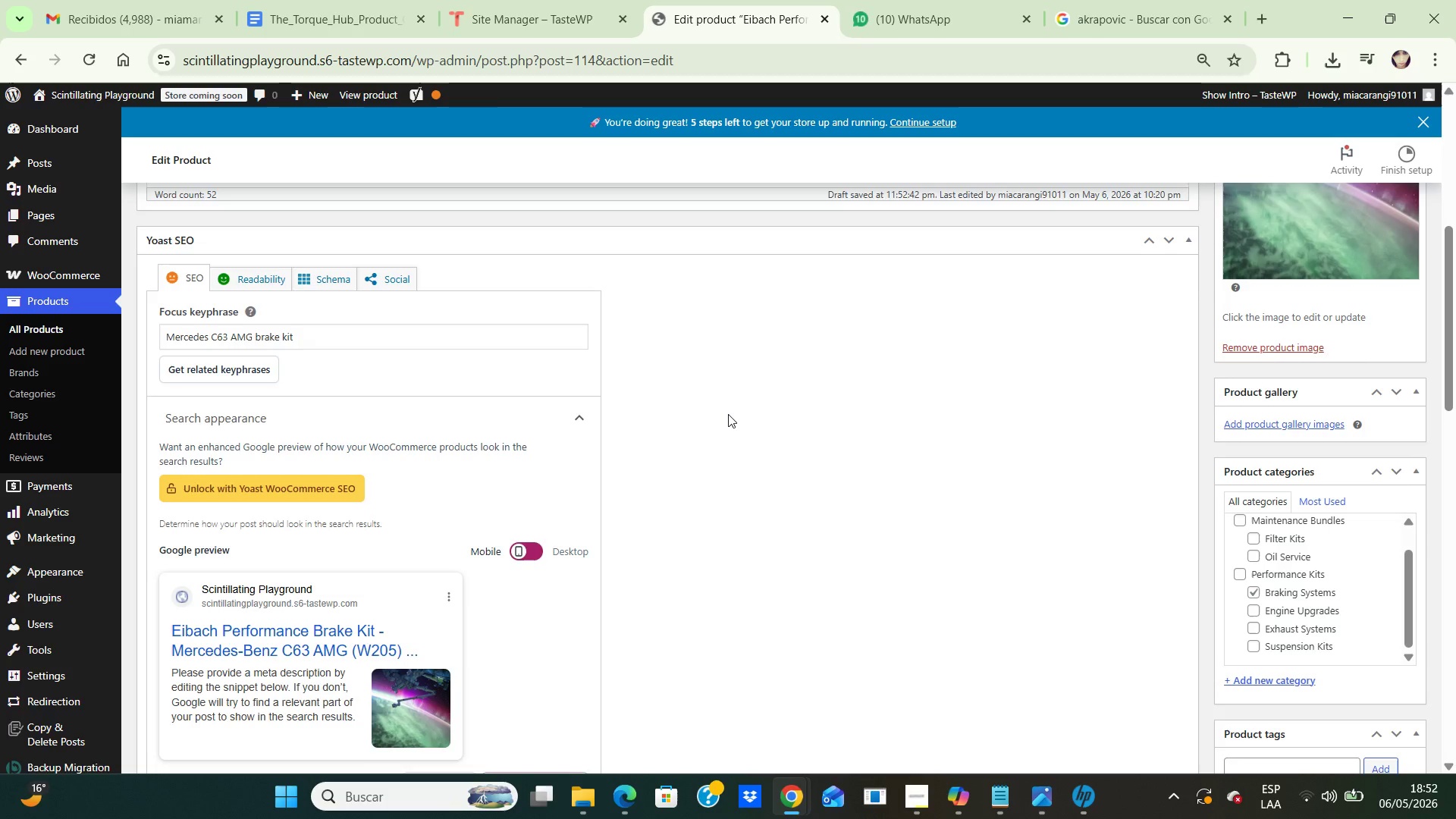 
hold_key(key=ArrowDown, duration=0.72)
 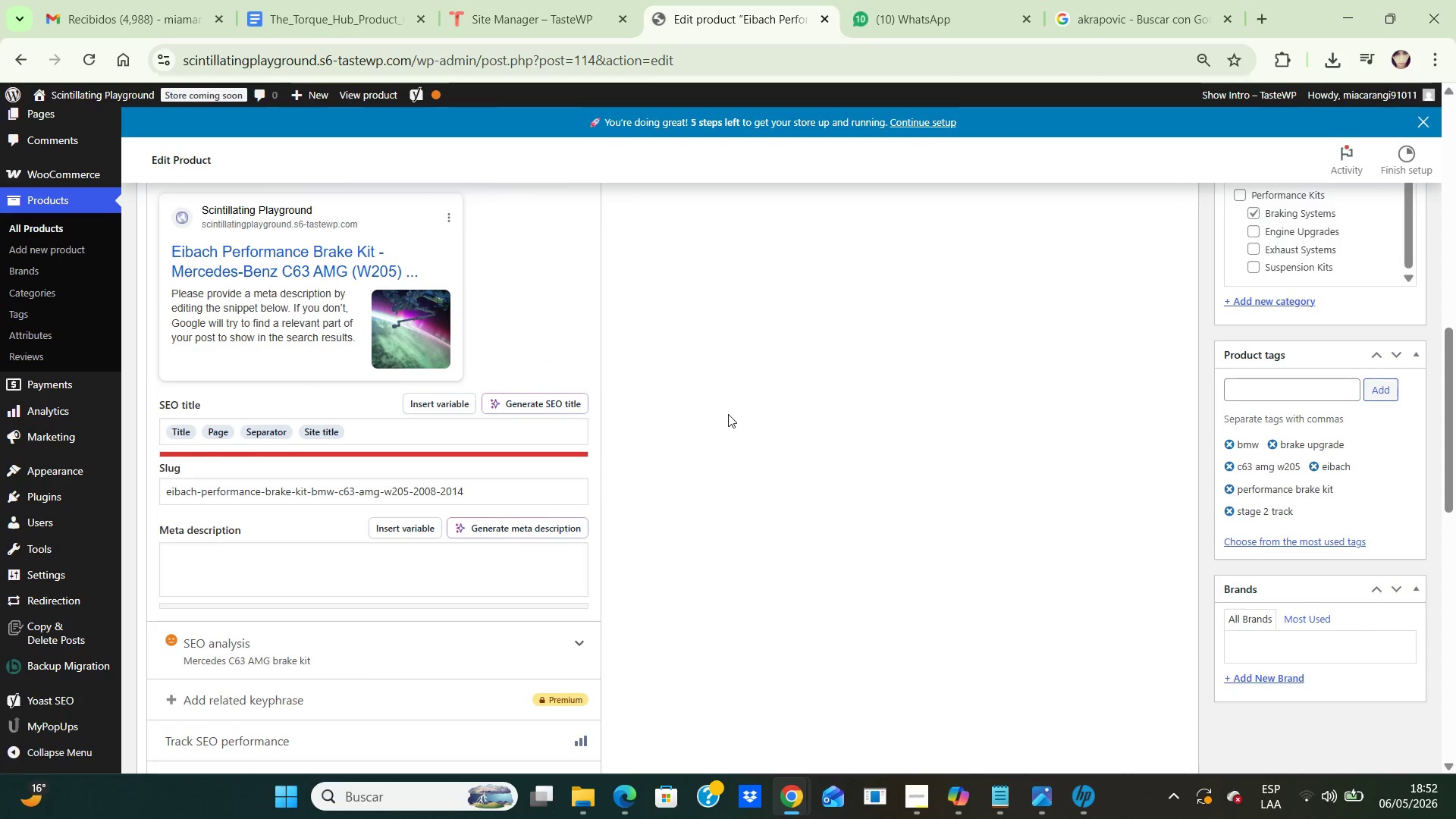 
hold_key(key=ArrowDown, duration=0.59)
 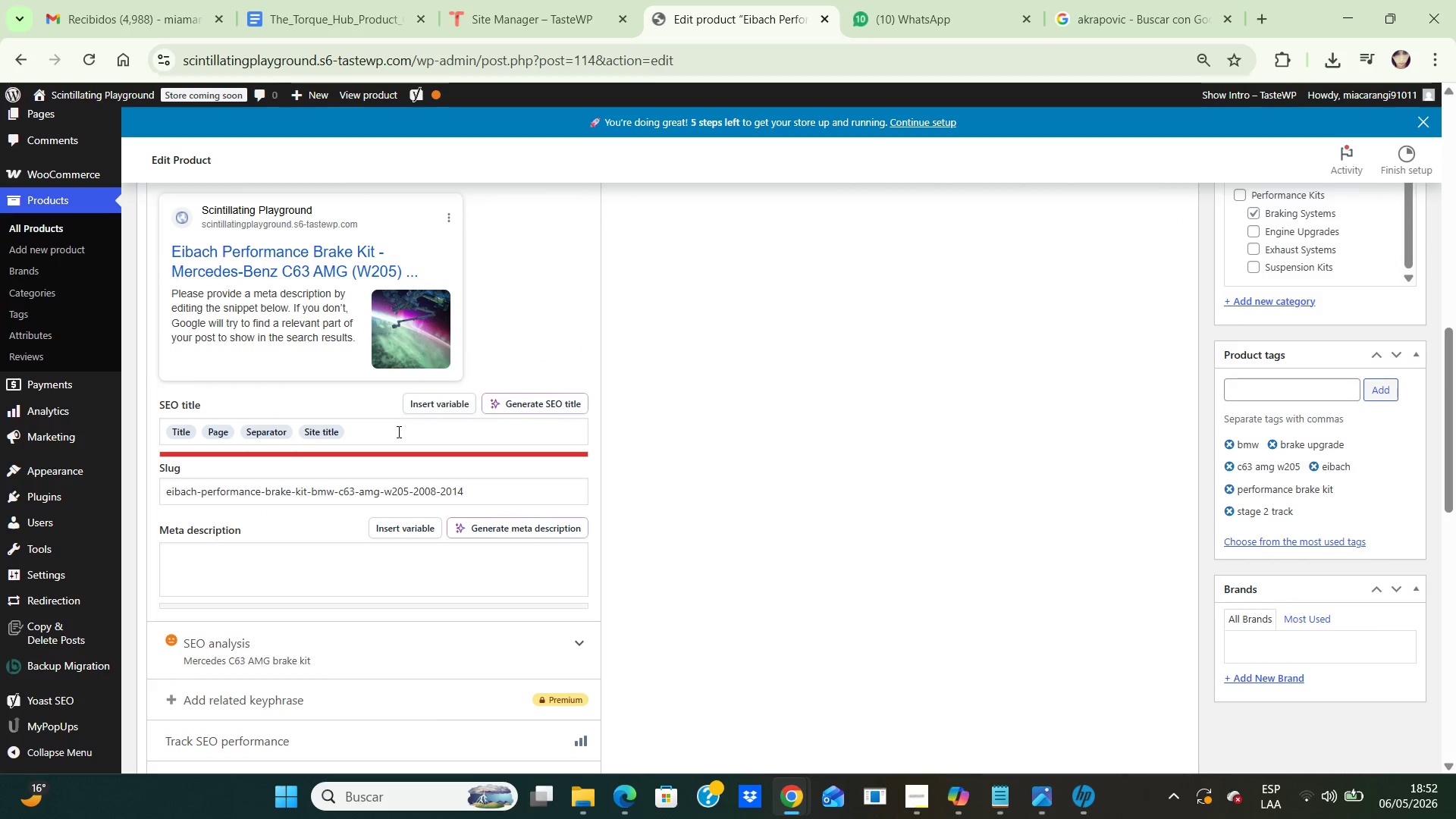 
left_click([394, 434])
 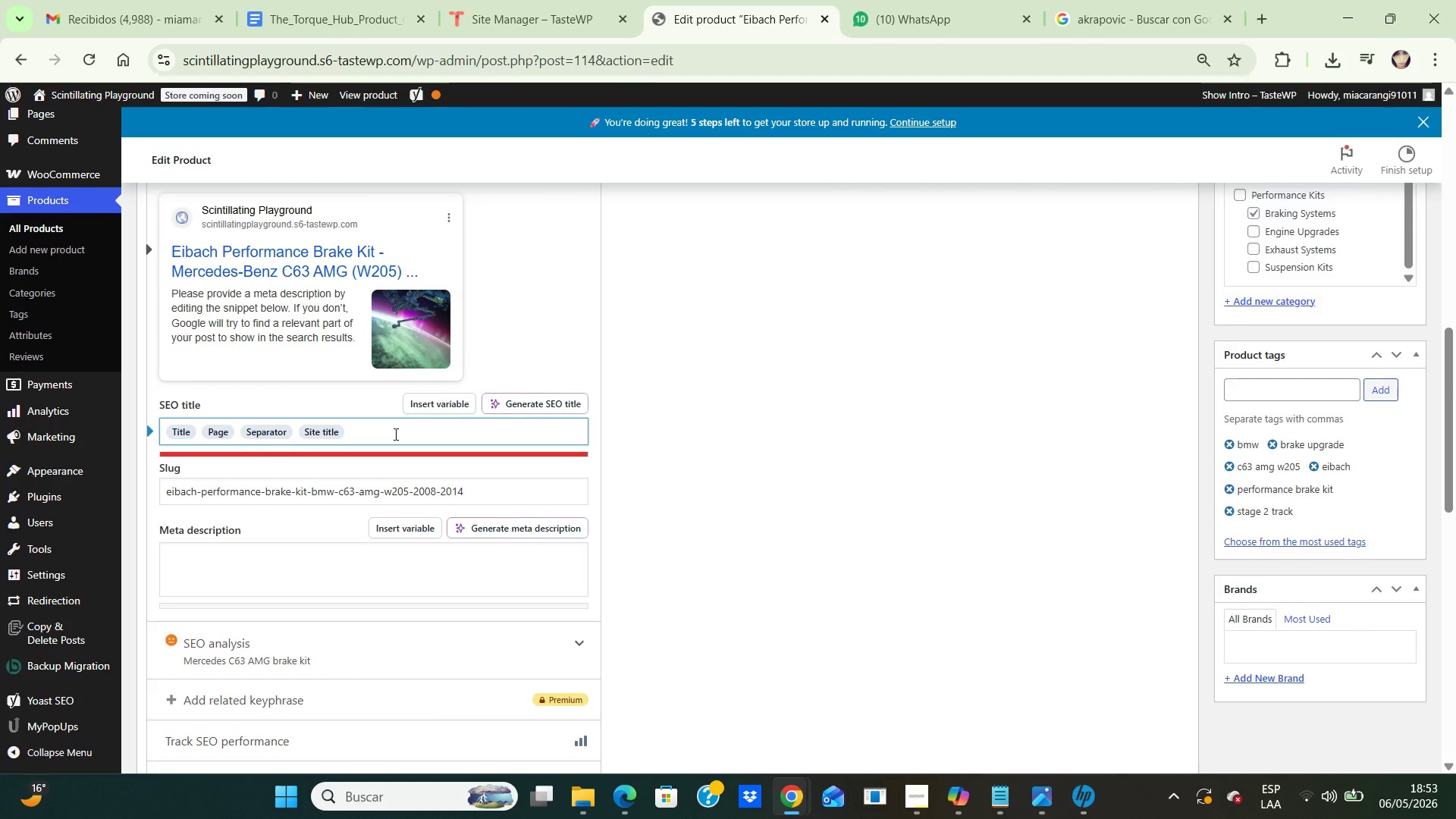 
key(Backspace)
 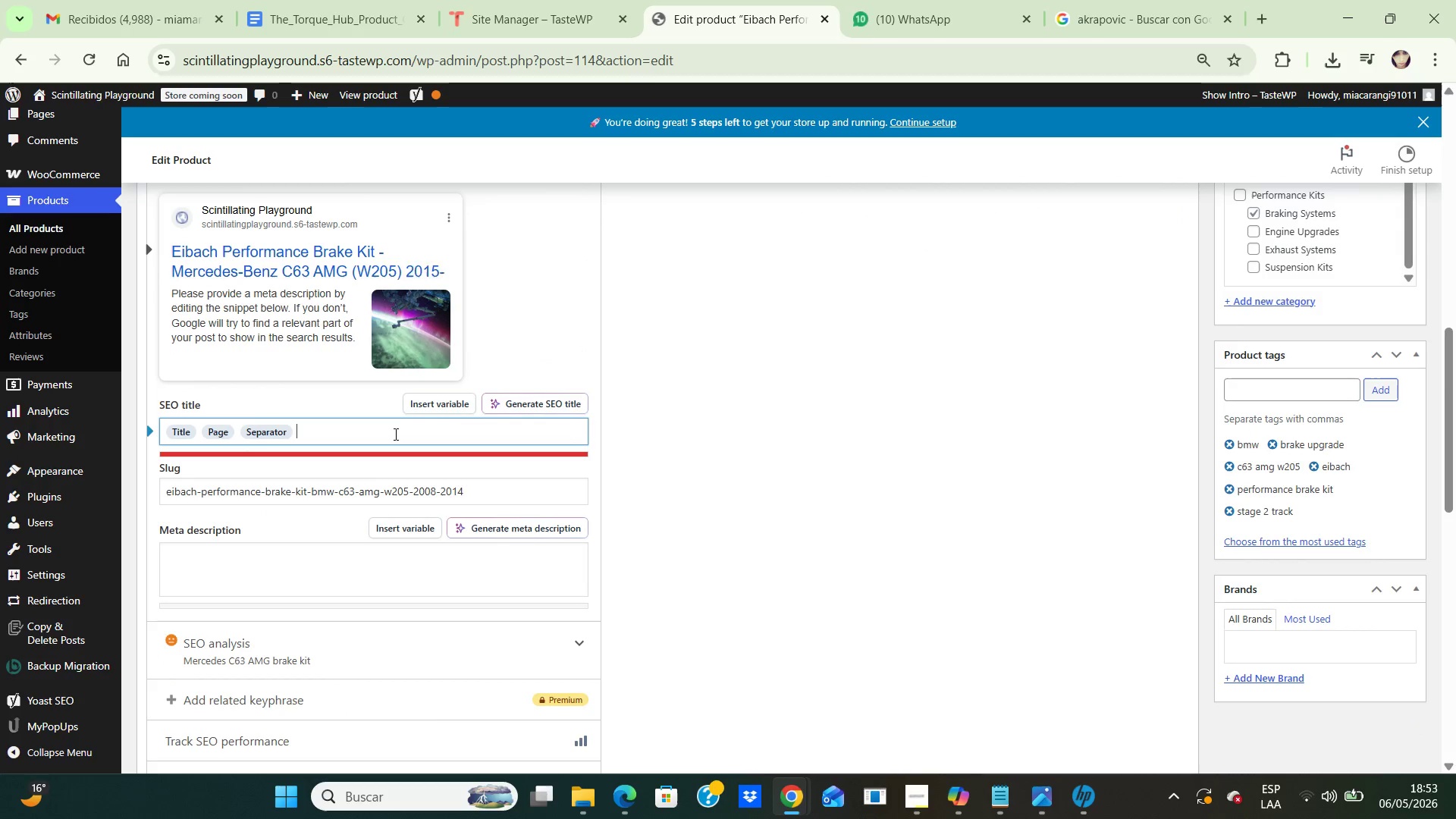 
key(Backspace)
 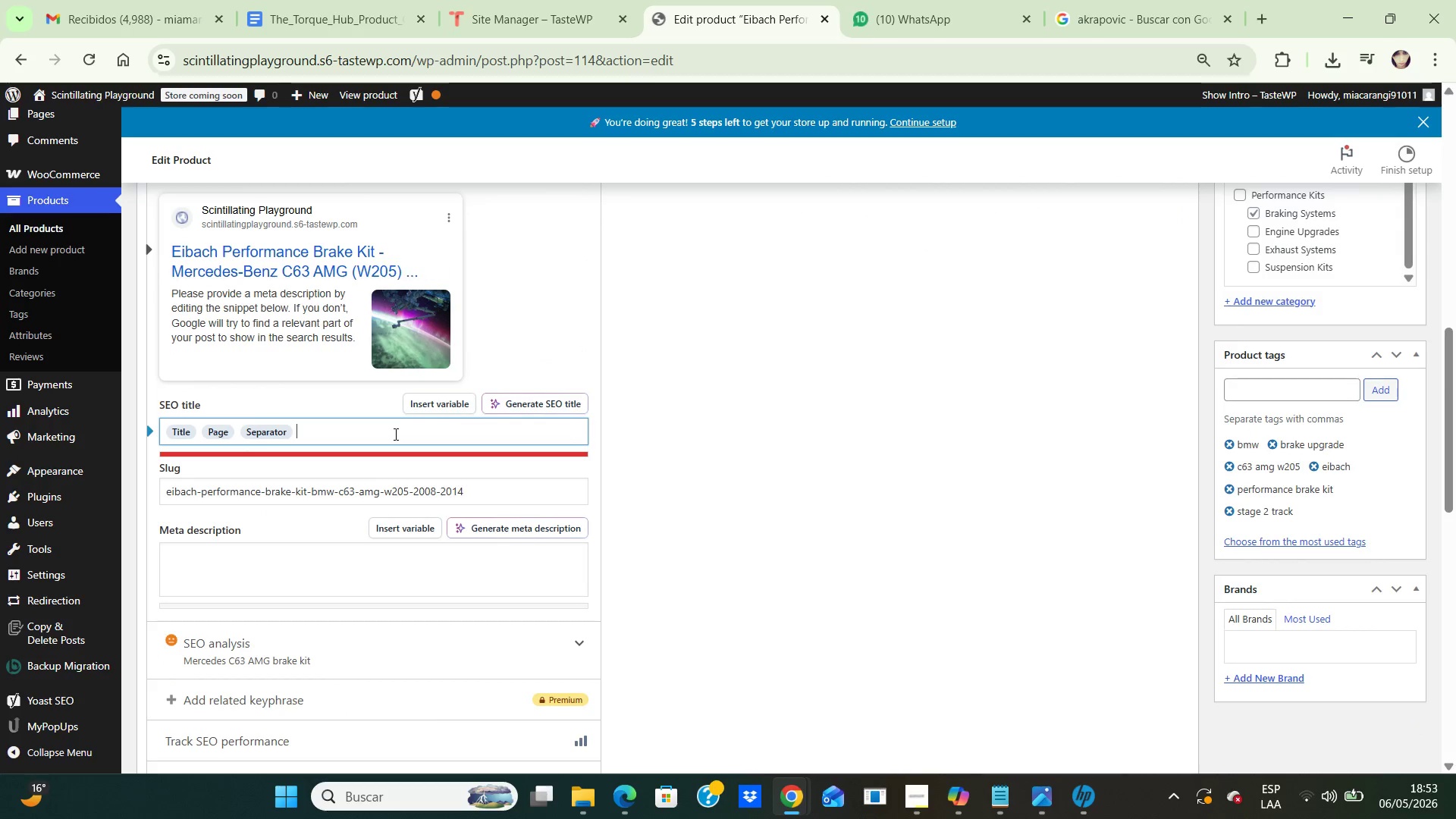 
key(Backspace)
 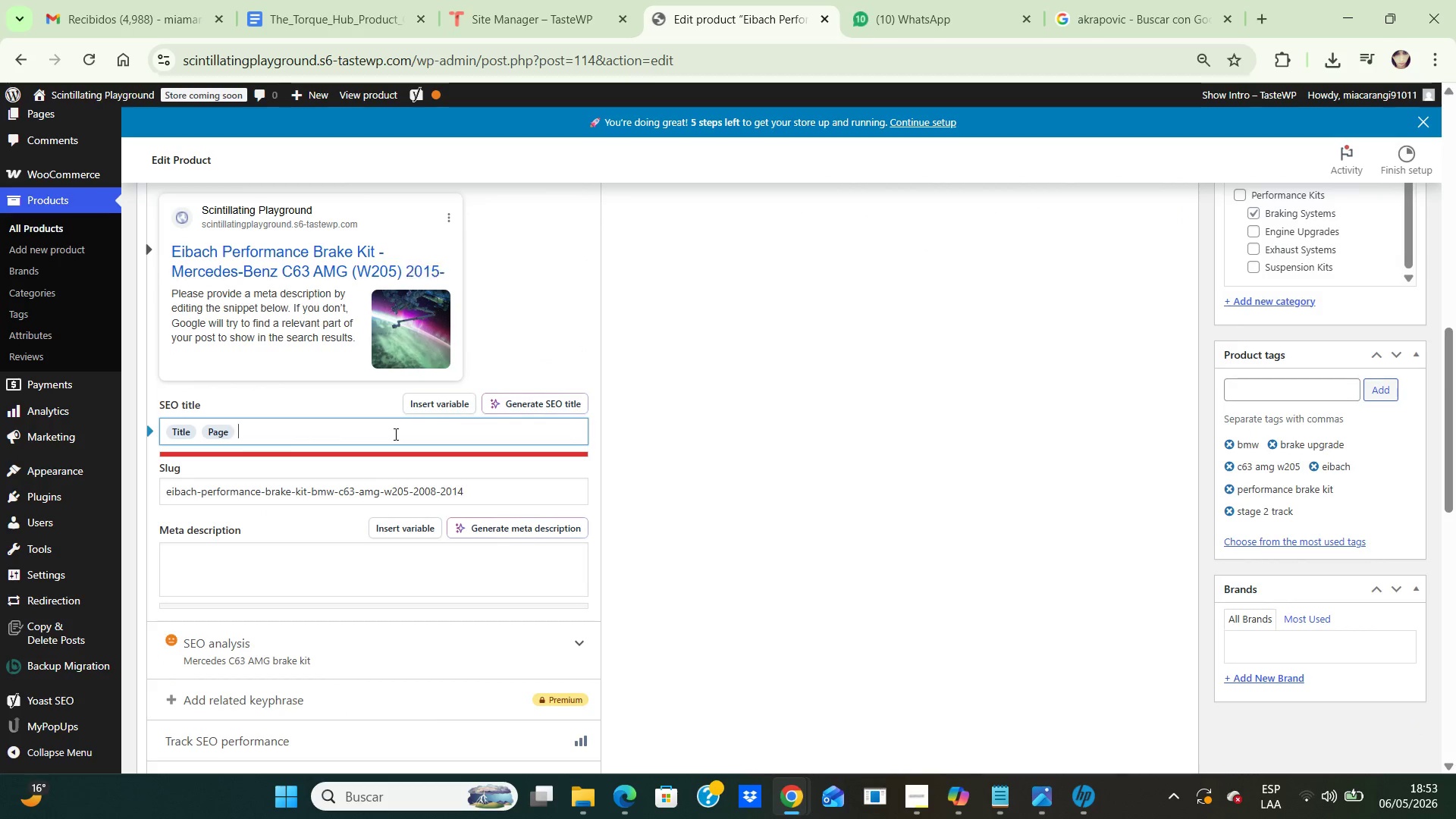 
key(Backspace)
 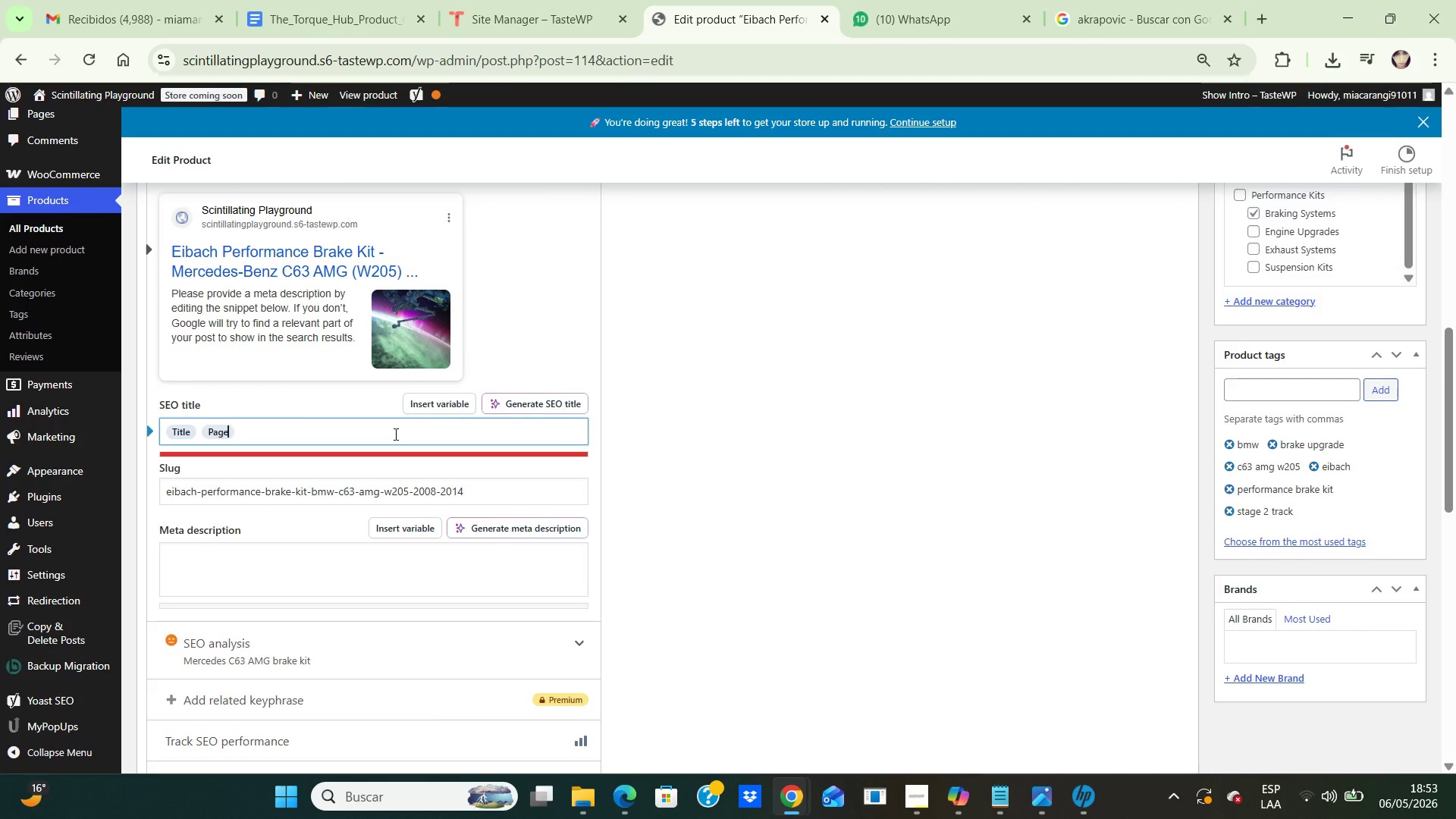 
key(Backspace)
 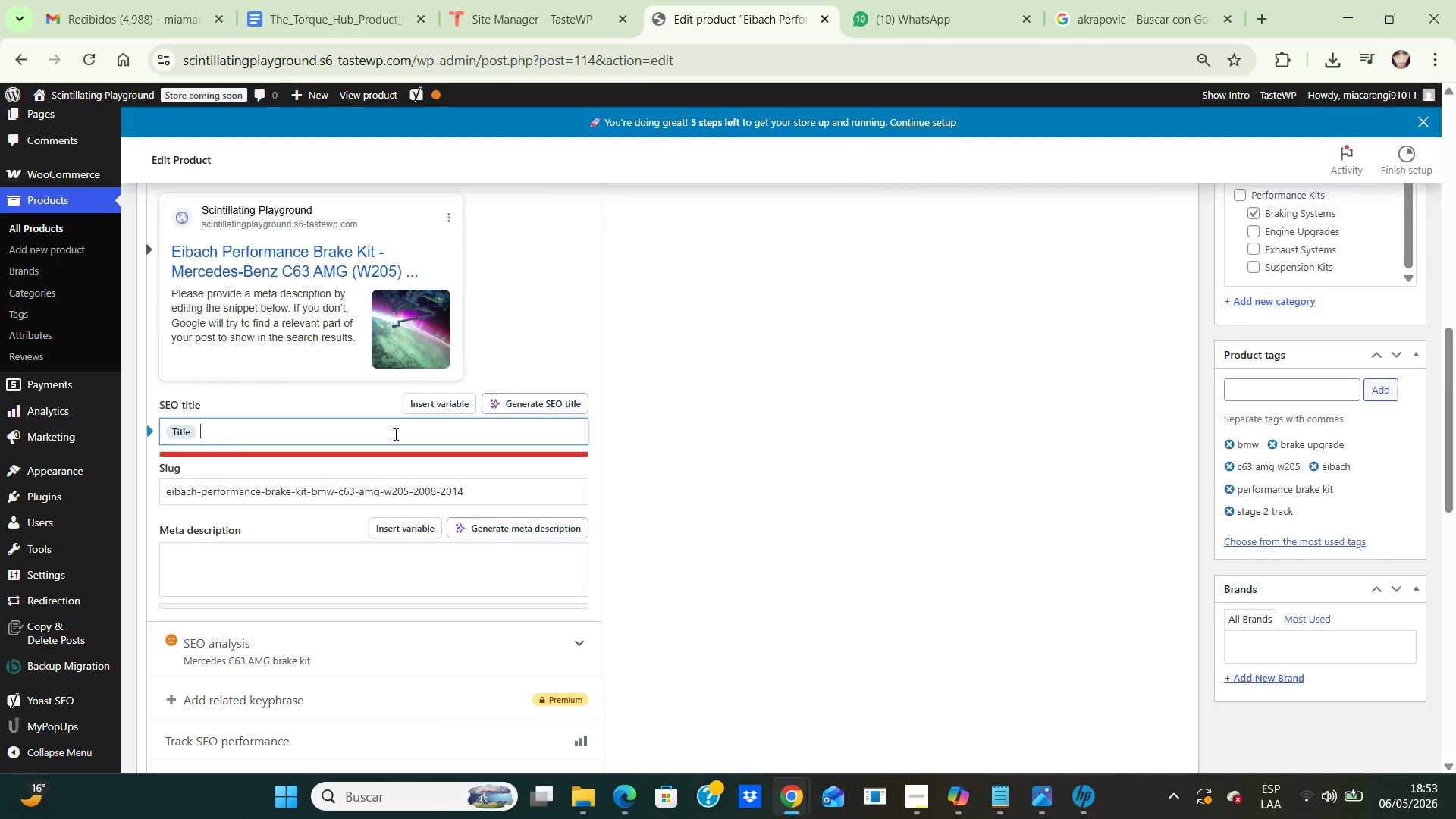 
key(Backspace)
 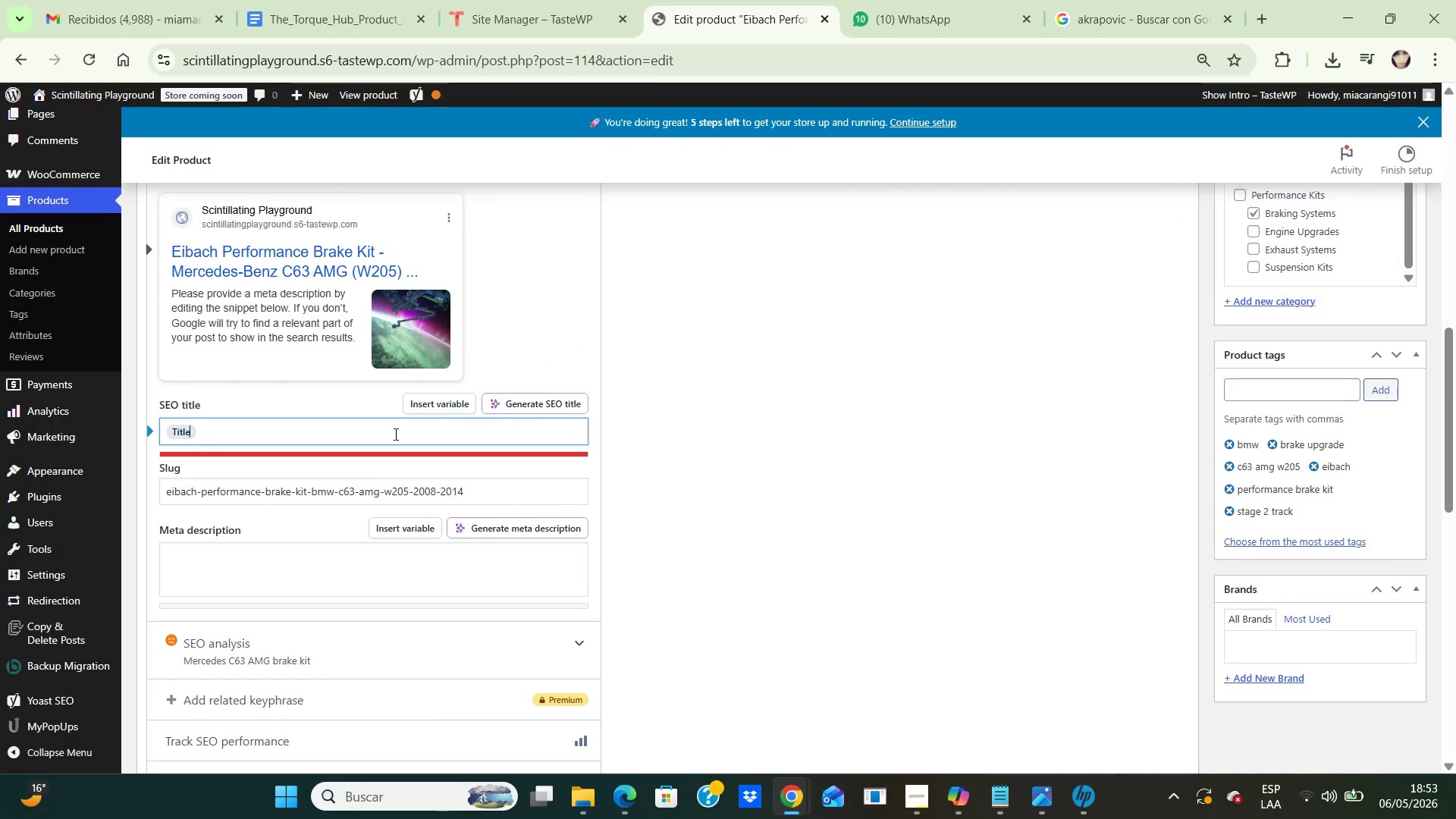 
key(Backspace)
 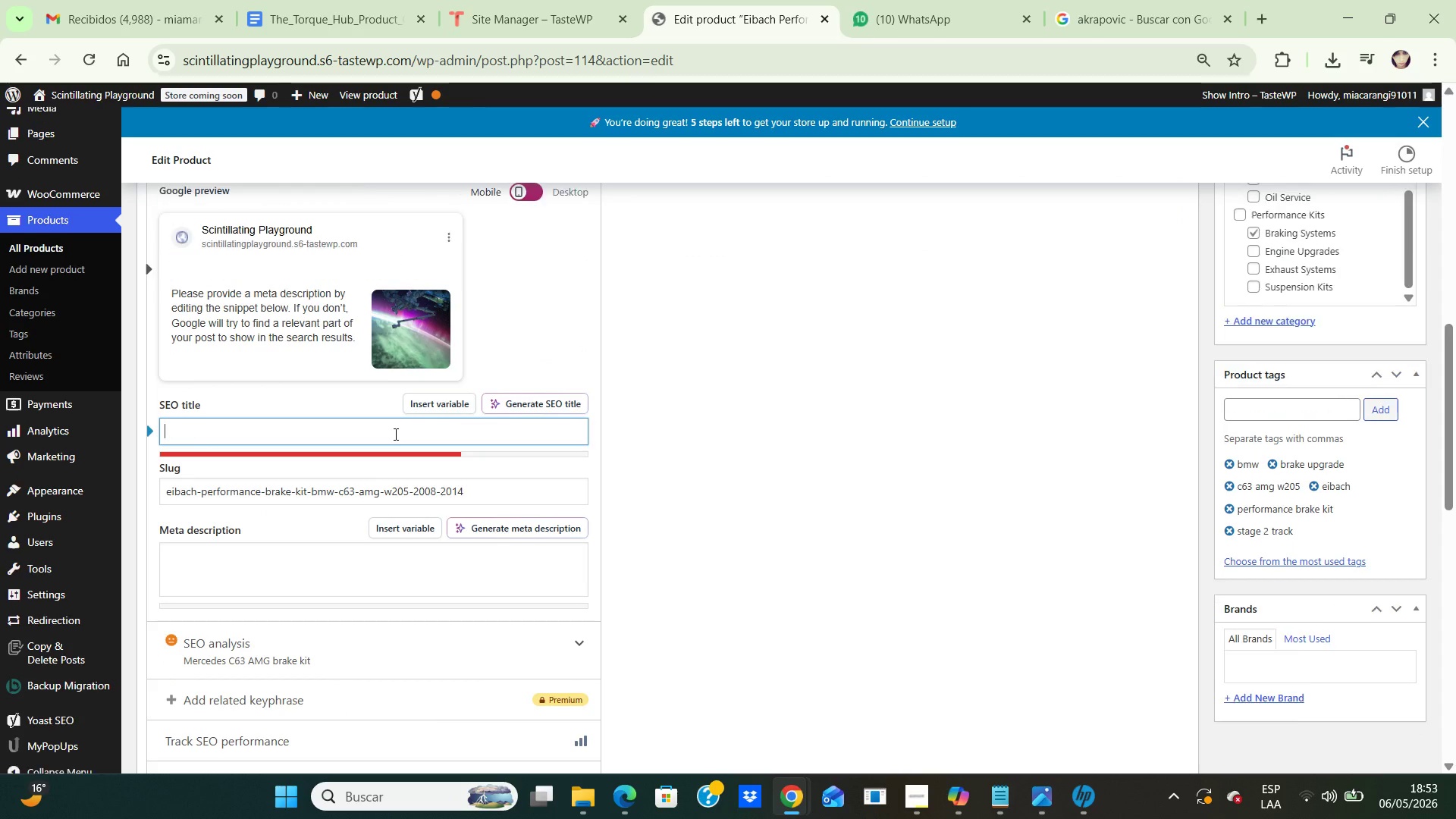 
key(Backspace)
 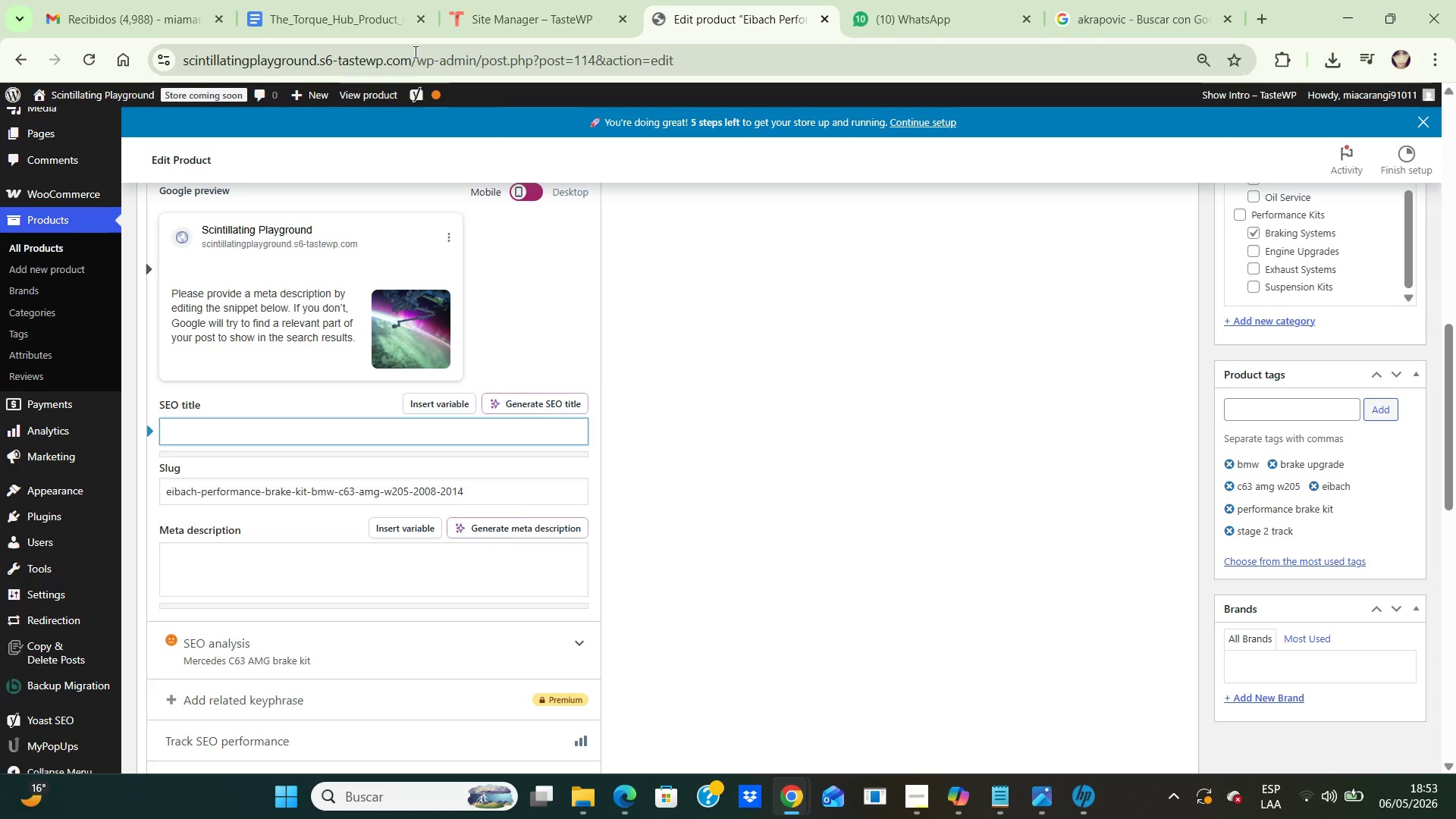 
left_click([385, 11])
 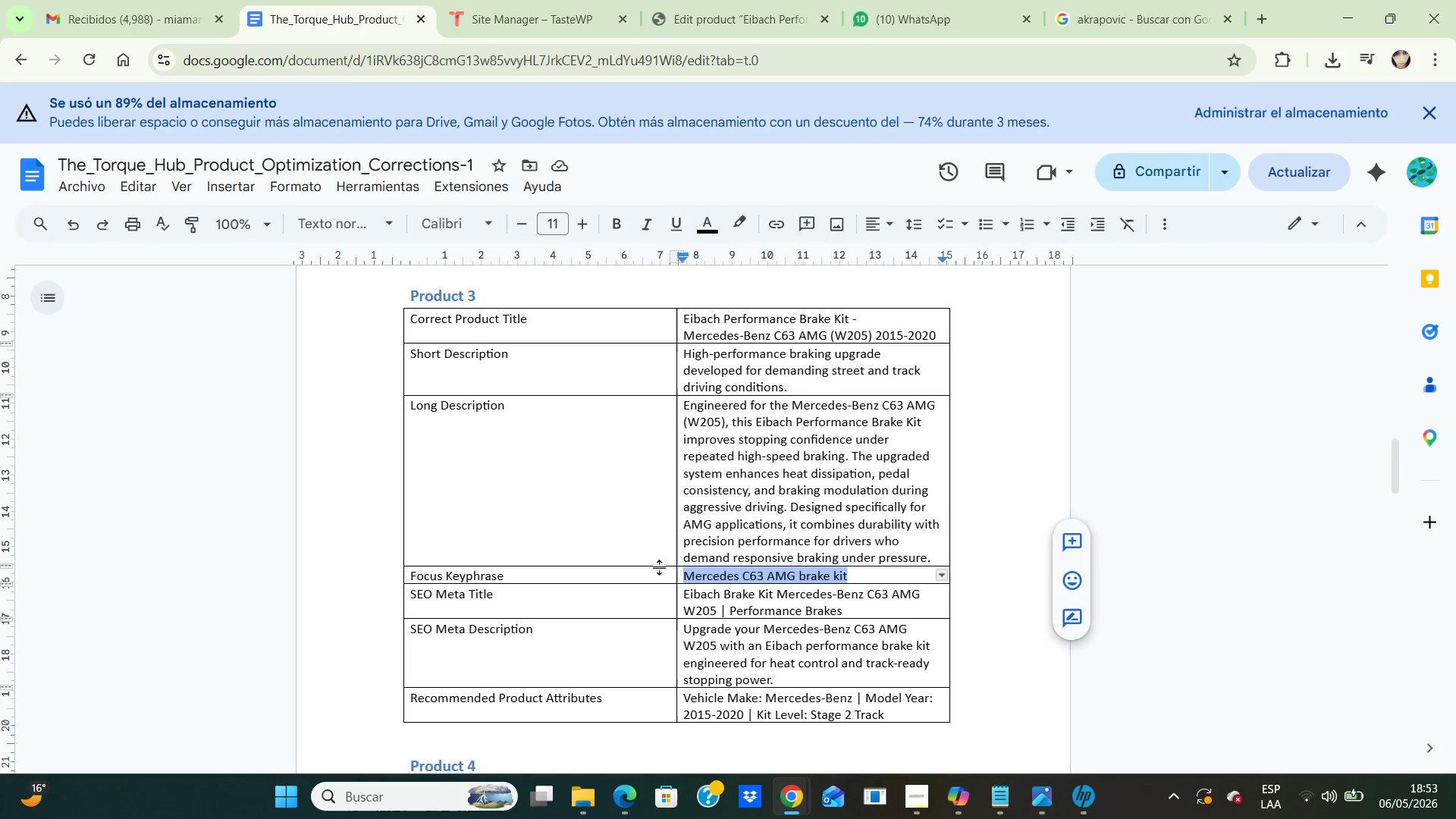 
left_click([774, 642])
 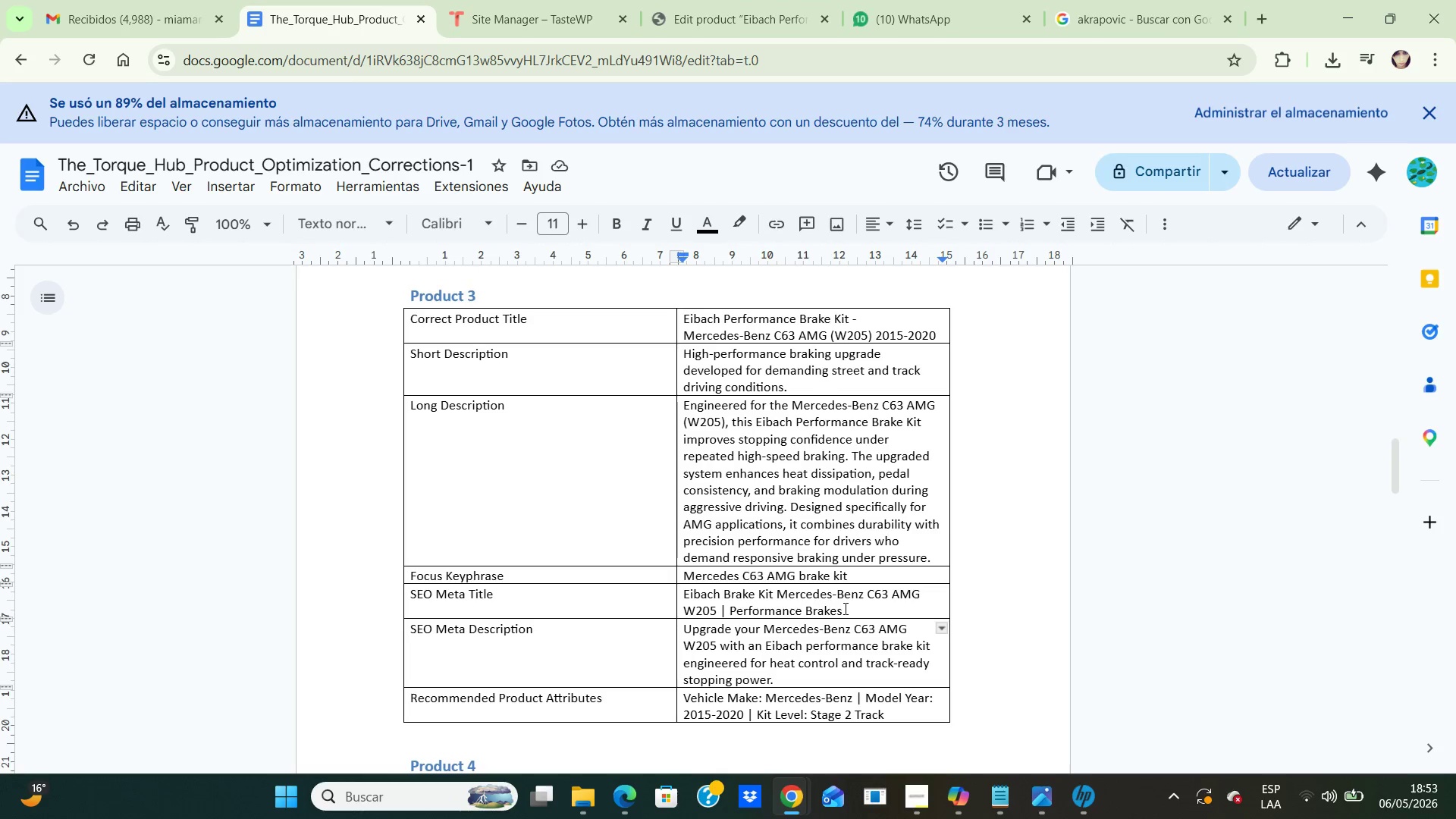 
left_click_drag(start_coordinate=[844, 609], to_coordinate=[682, 588])
 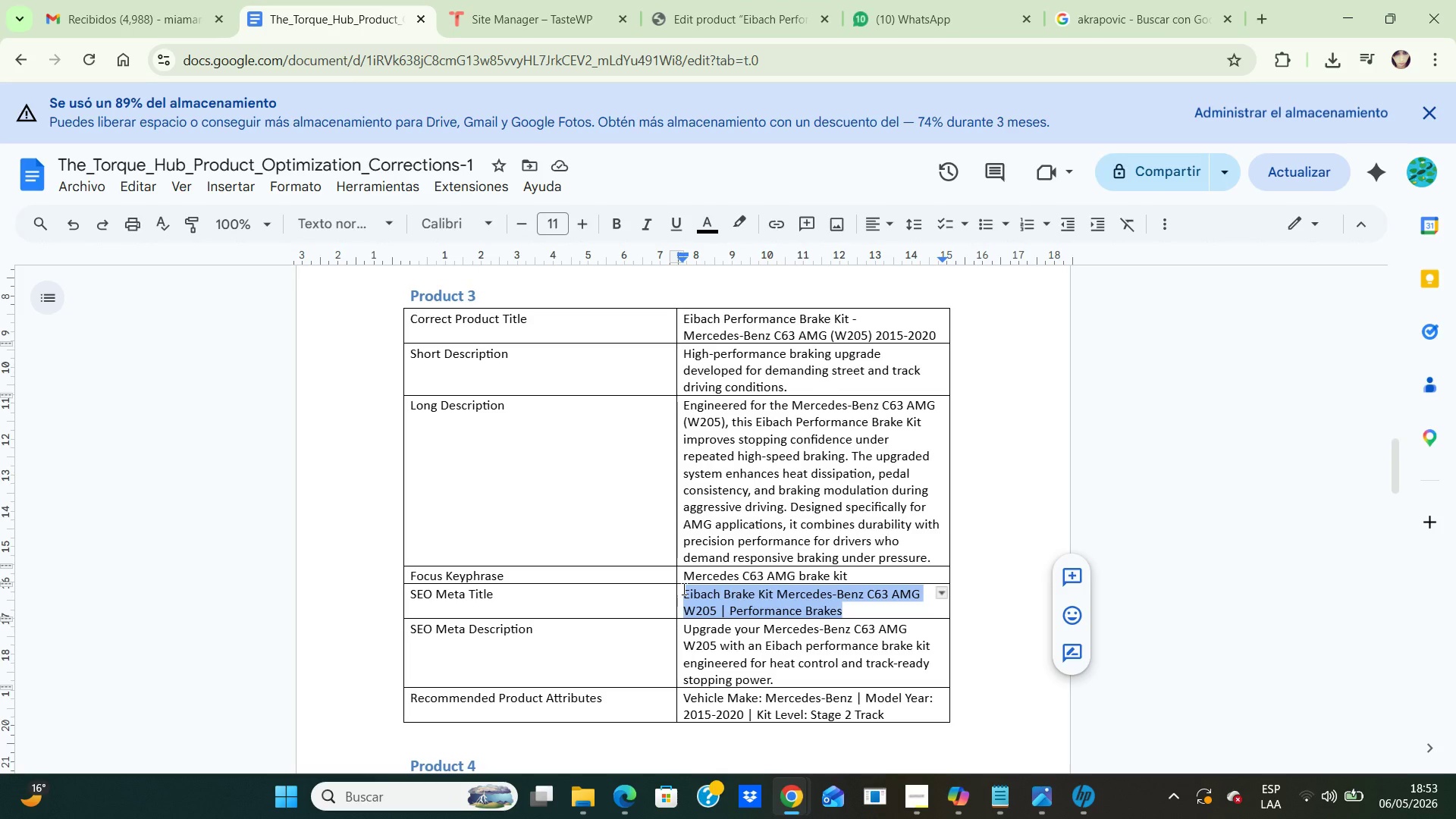 
hold_key(key=ControlLeft, duration=0.92)
 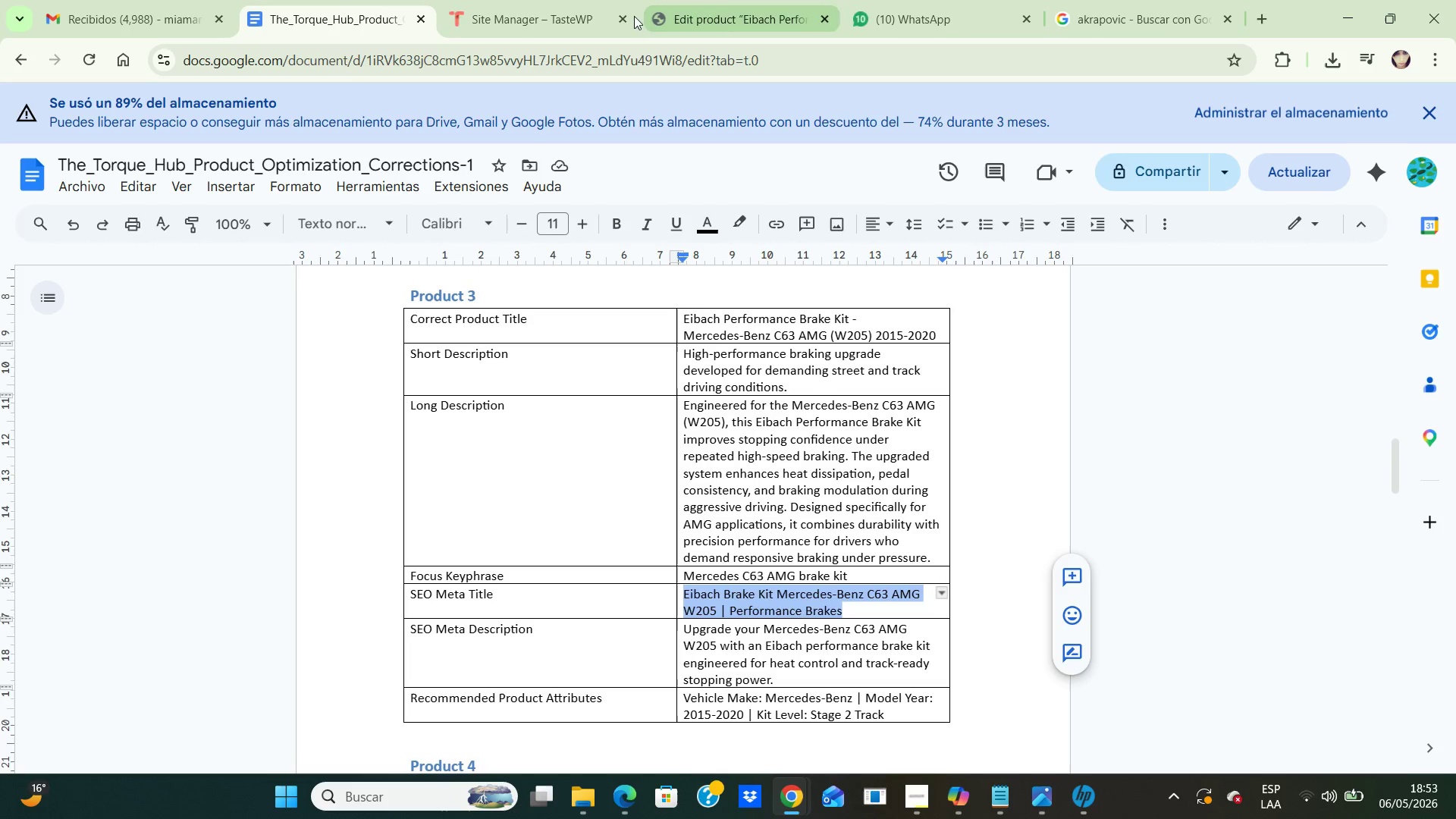 
hold_key(key=C, duration=0.31)
 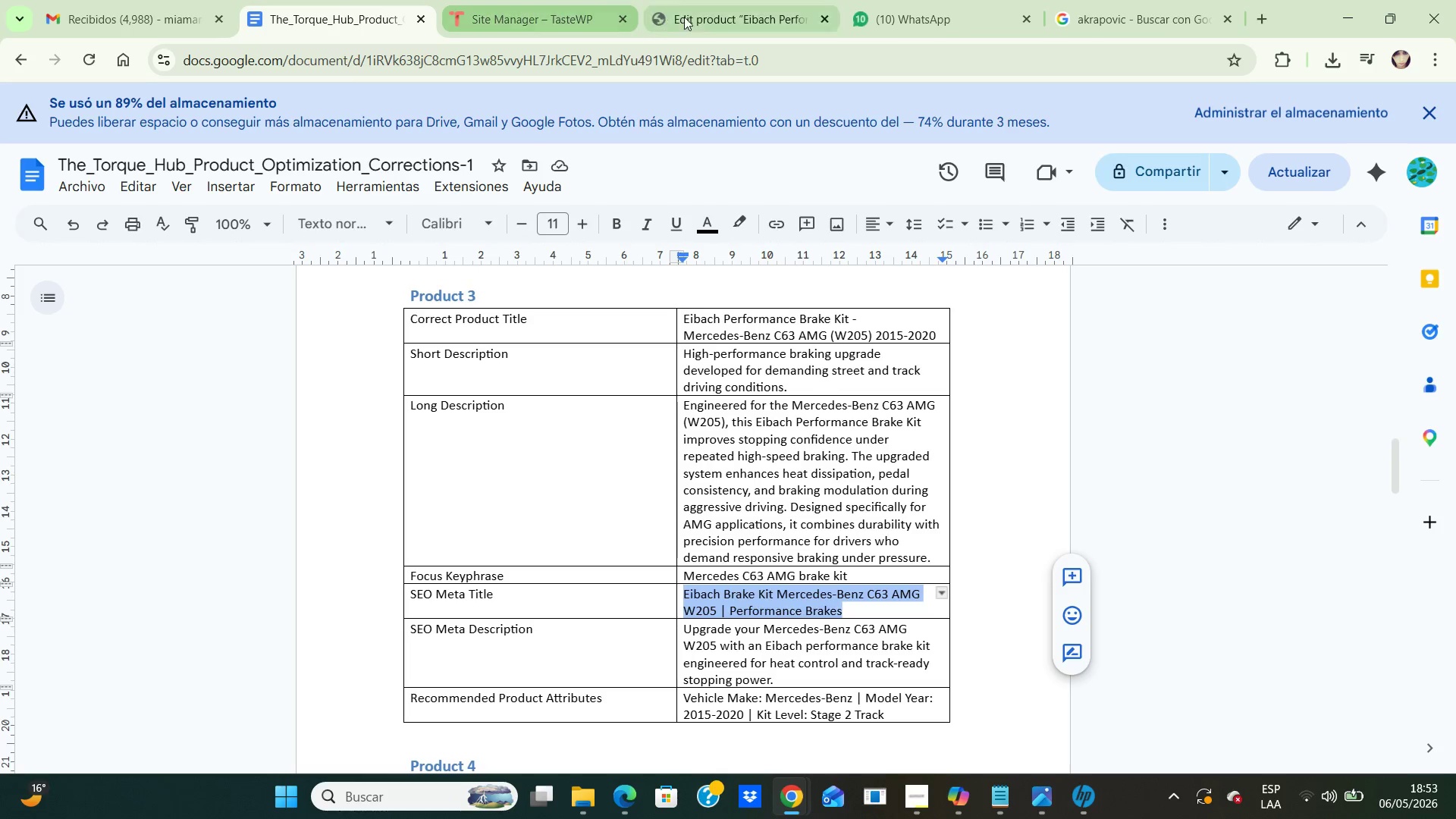 
left_click([710, 21])
 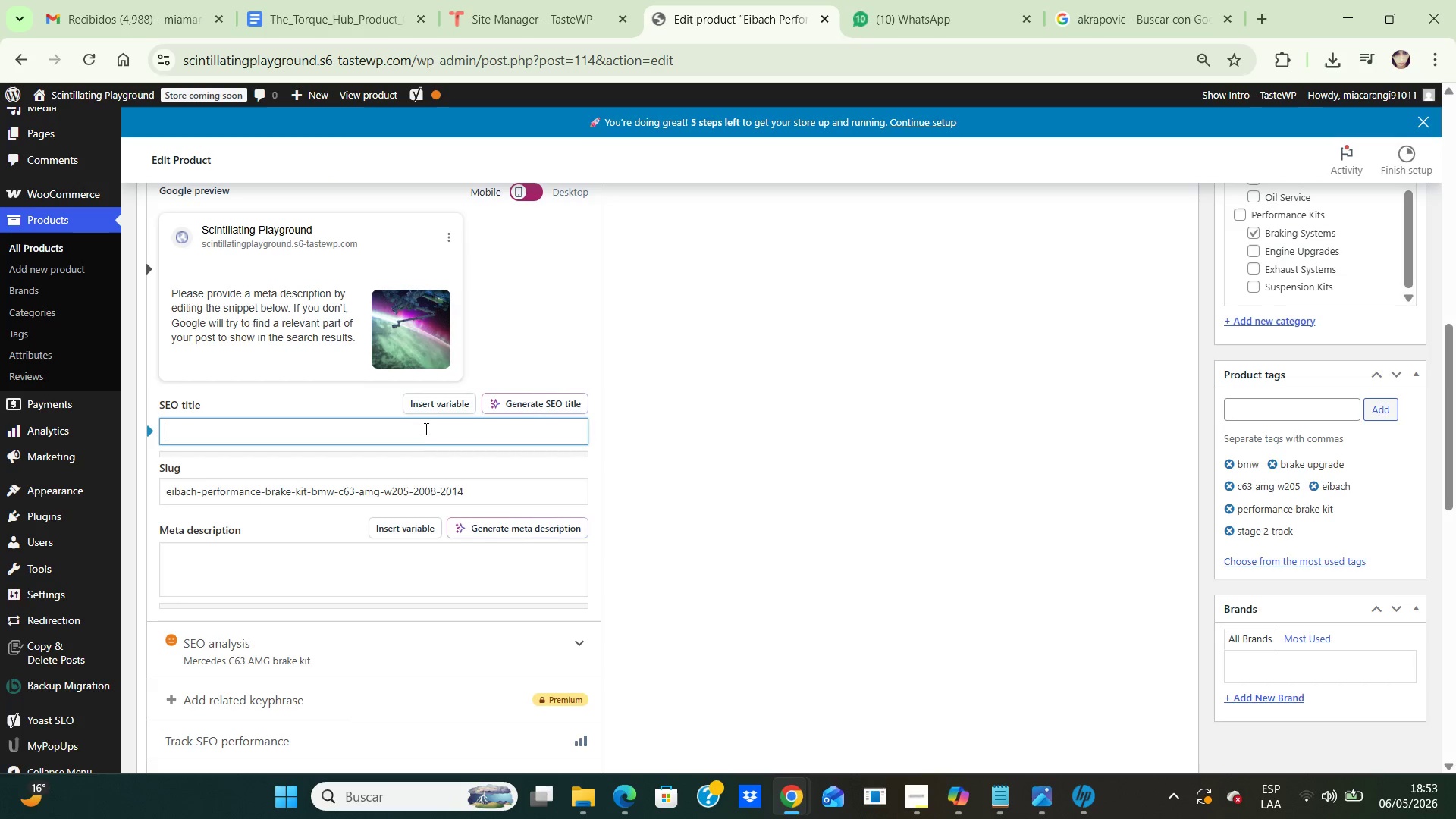 
left_click([424, 431])
 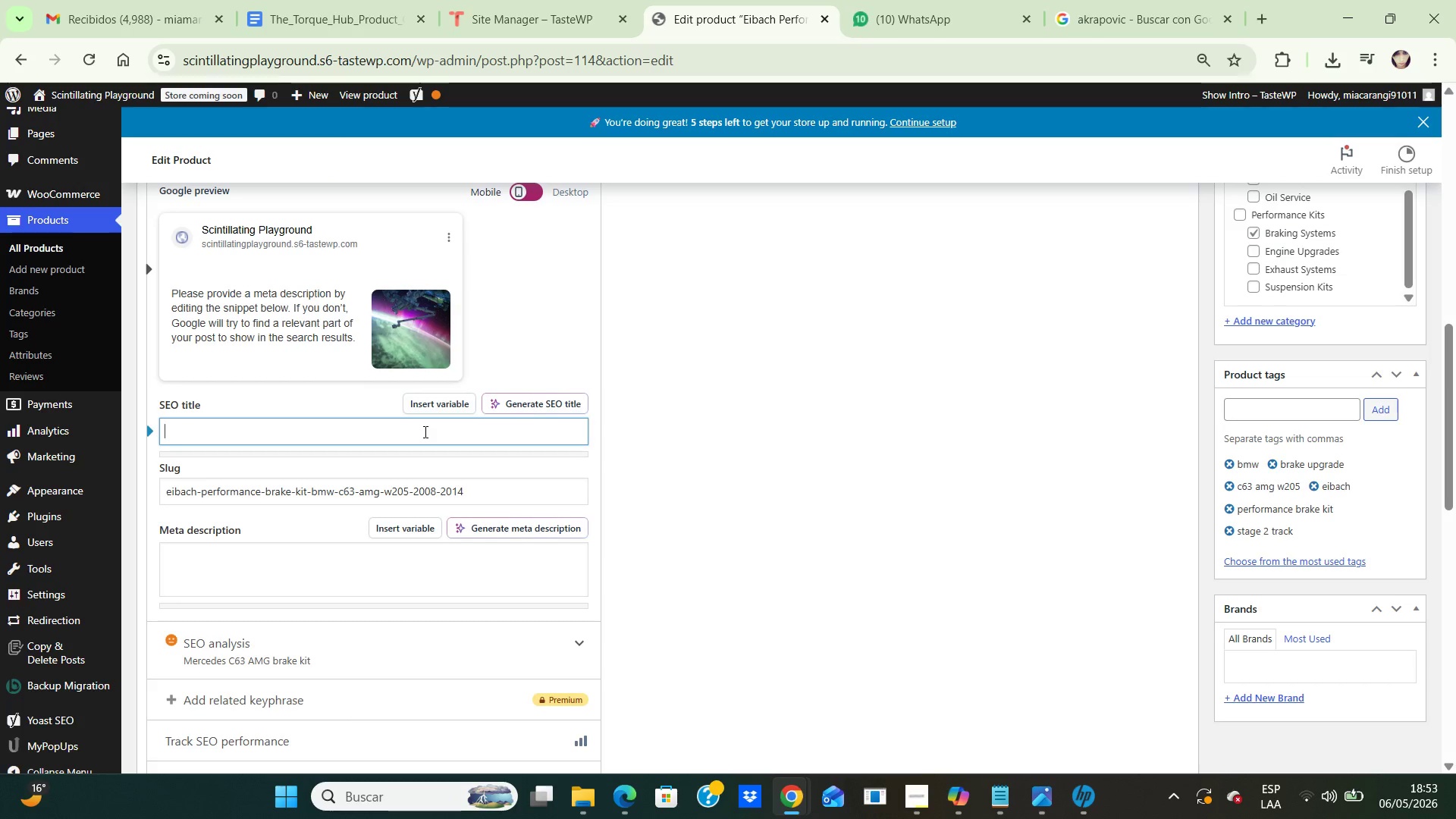 
key(Control+V)
 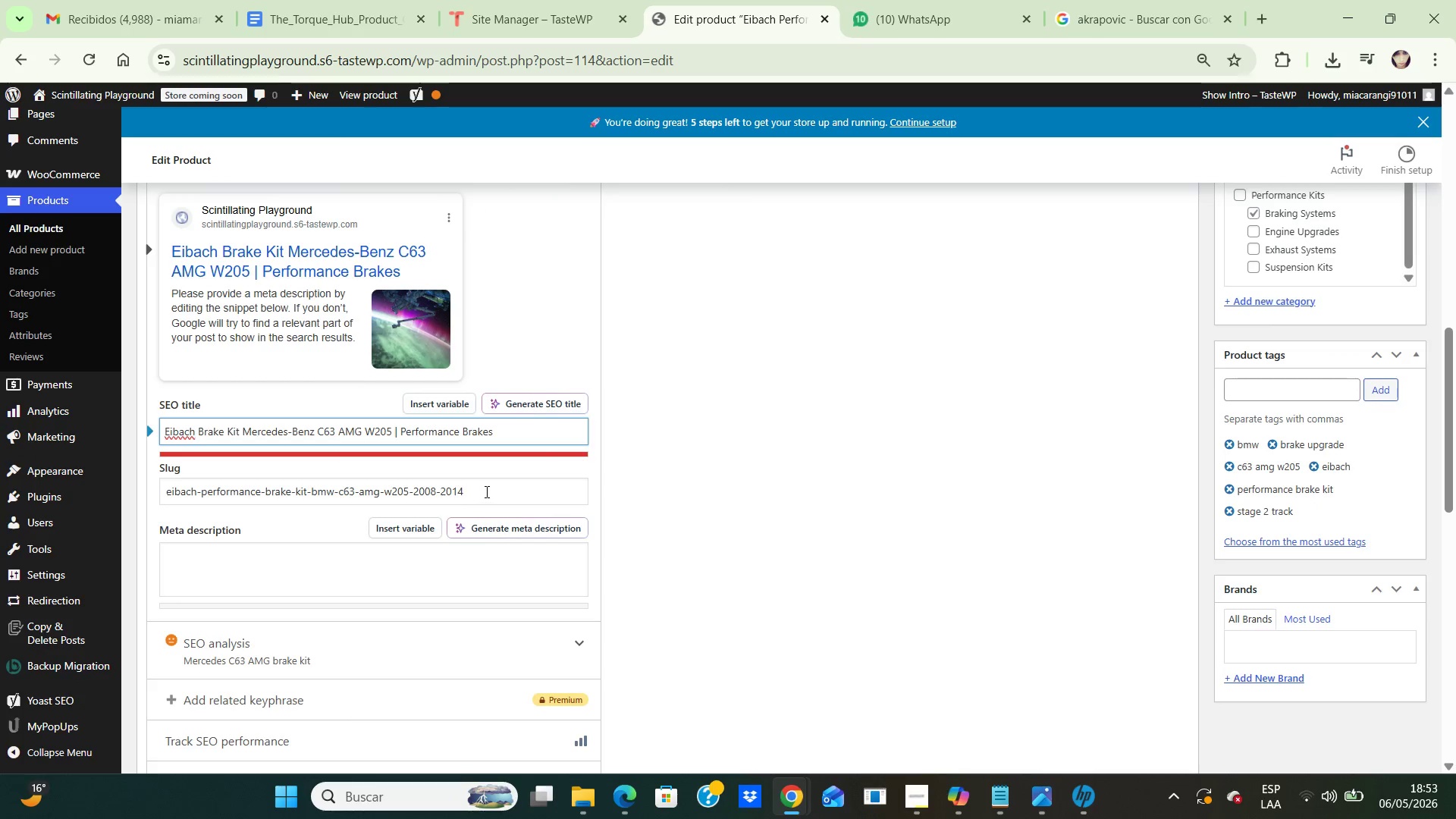 
left_click([491, 491])
 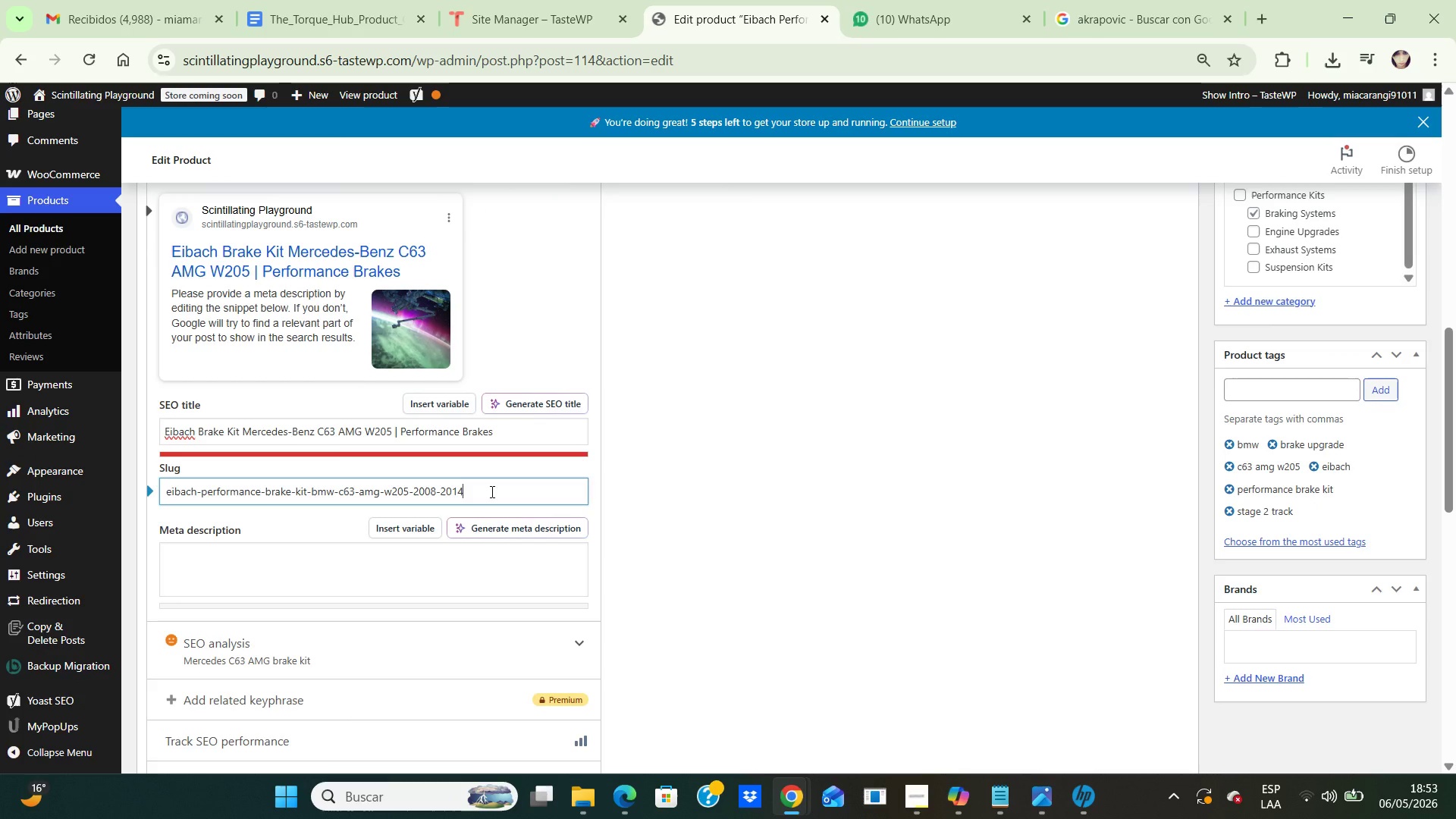 
hold_key(key=Backspace, duration=1.58)
 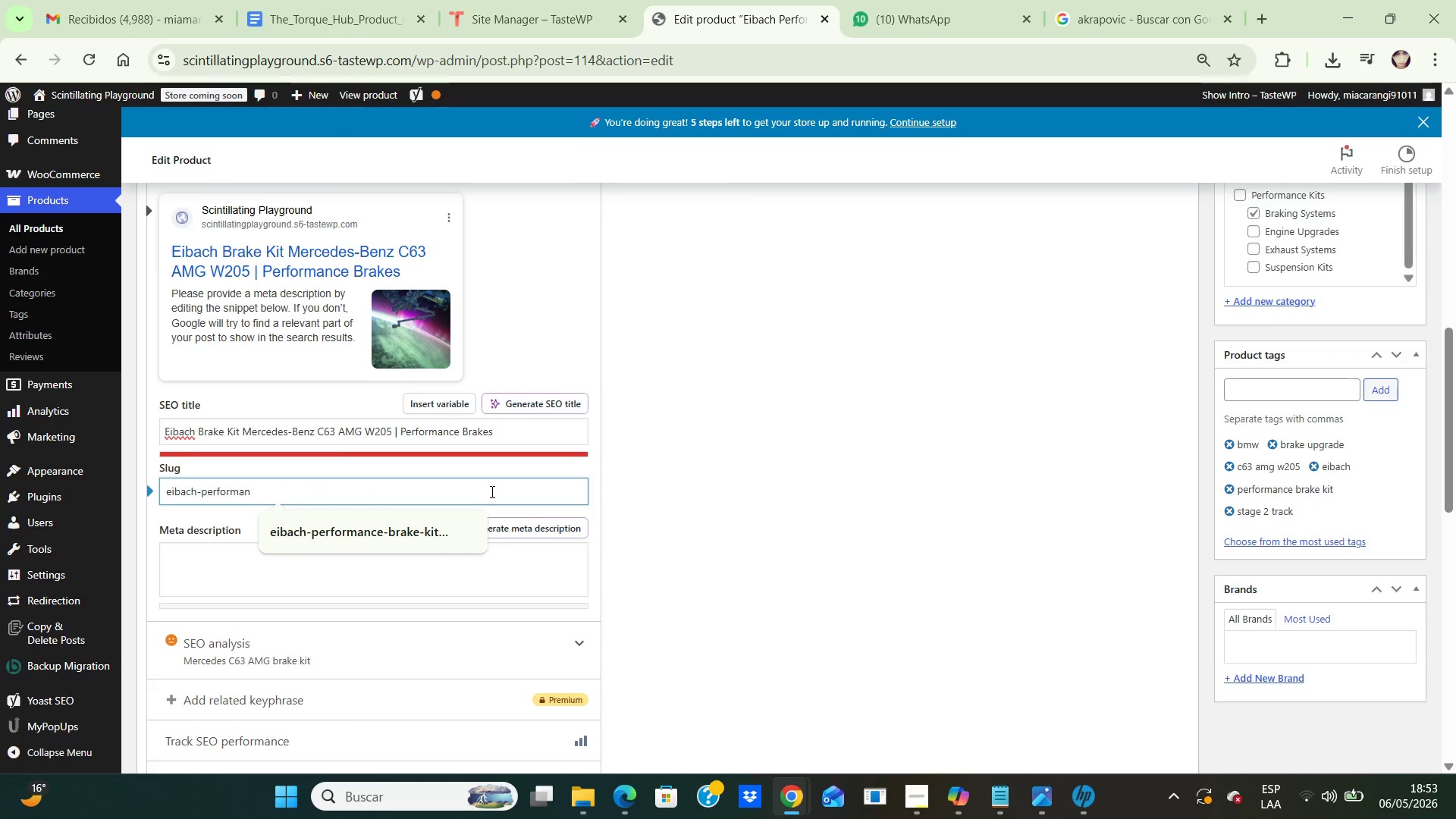 
hold_key(key=Backspace, duration=0.64)
 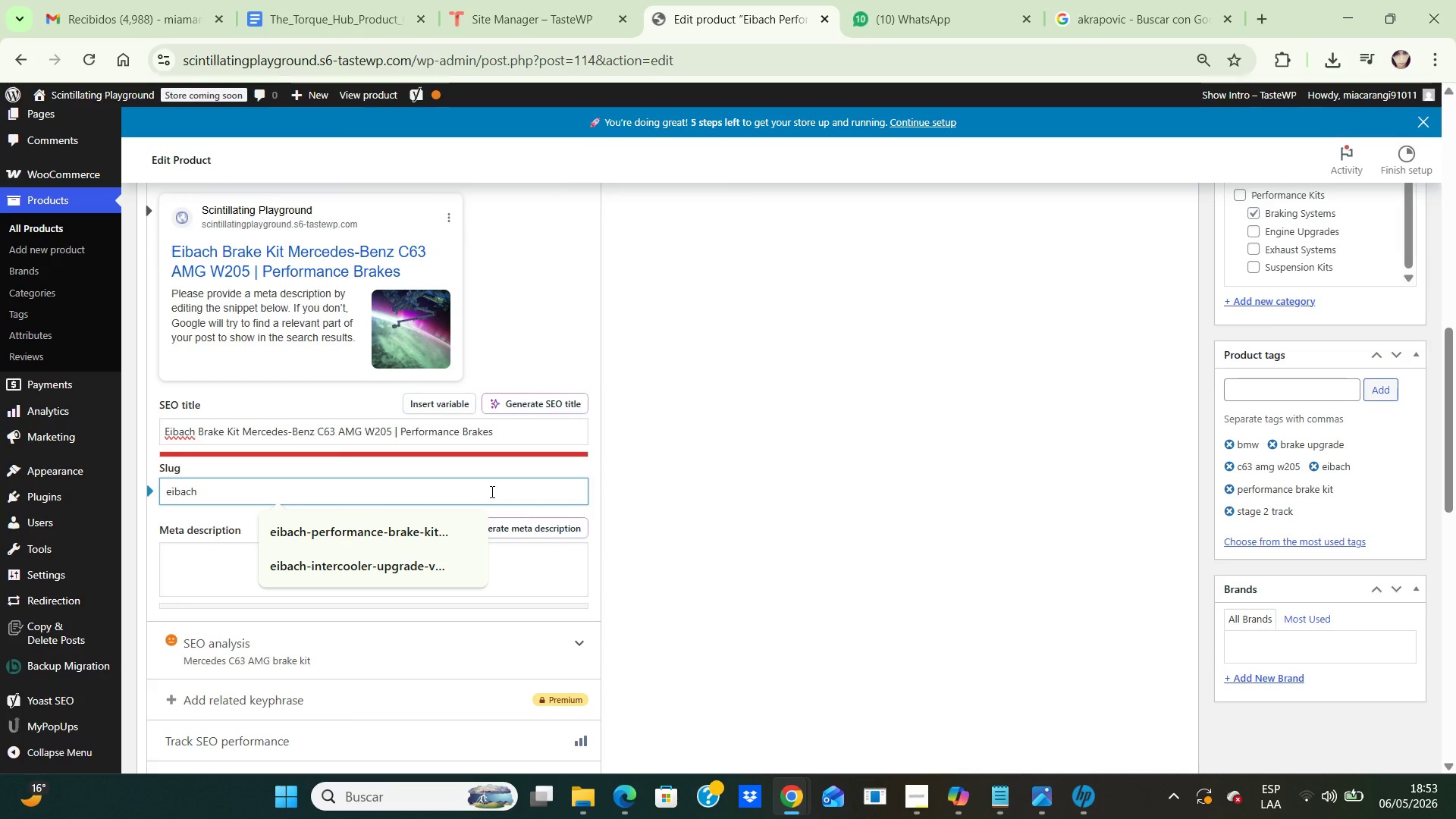 
type(-brake-kit-mercedes-benz-c63-amg-w205)
 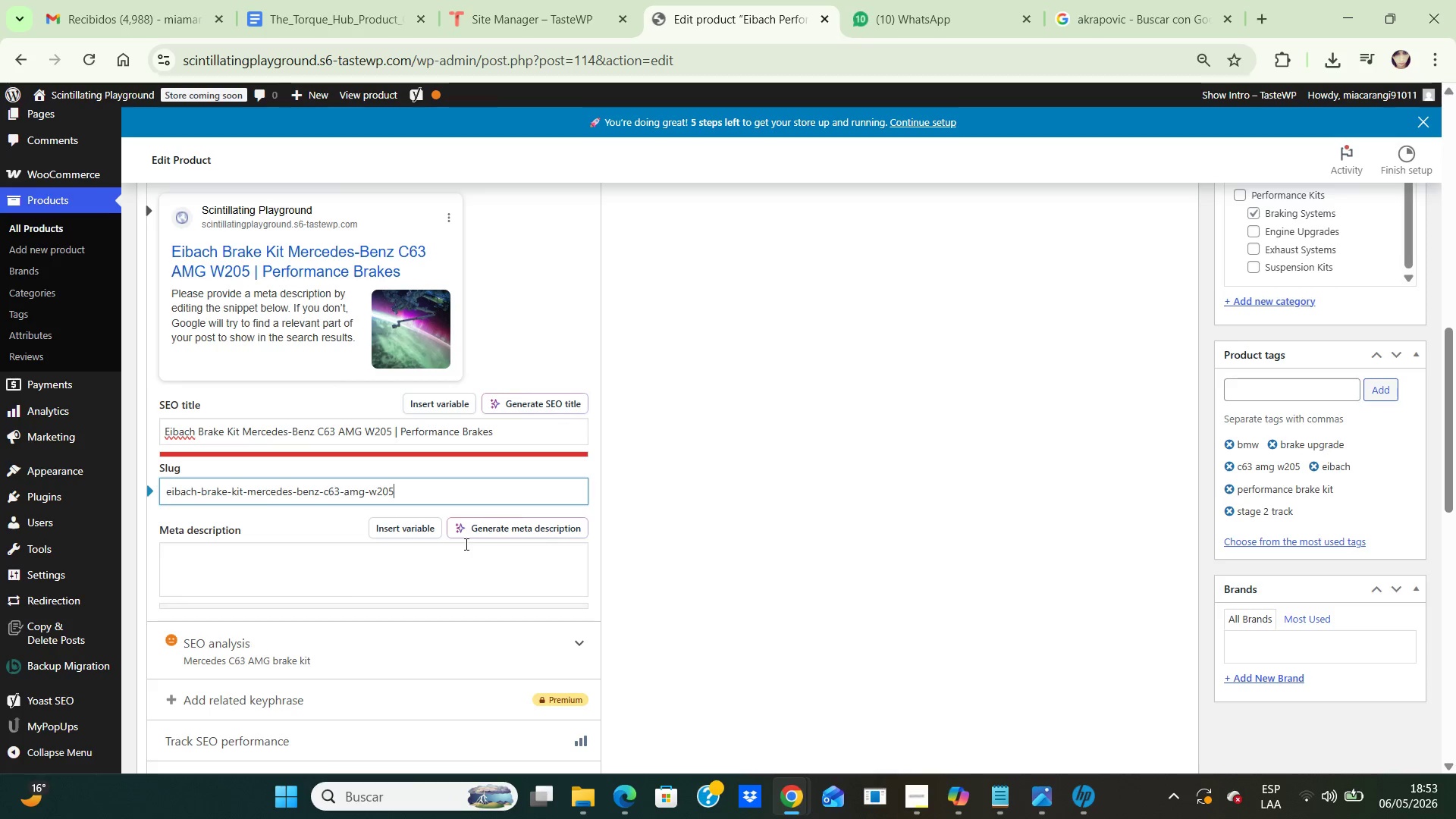 
left_click([447, 557])
 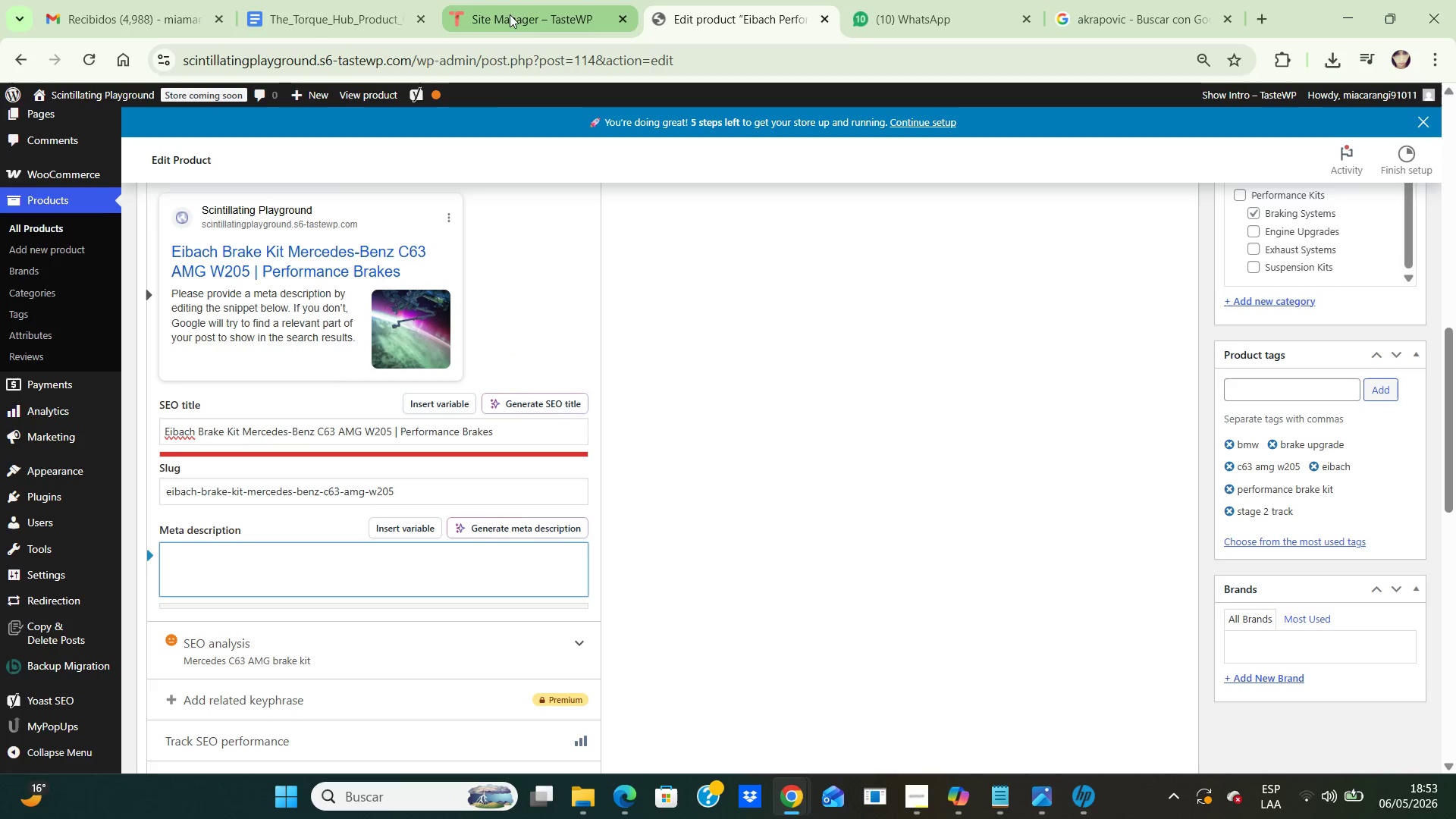 
left_click([366, 8])
 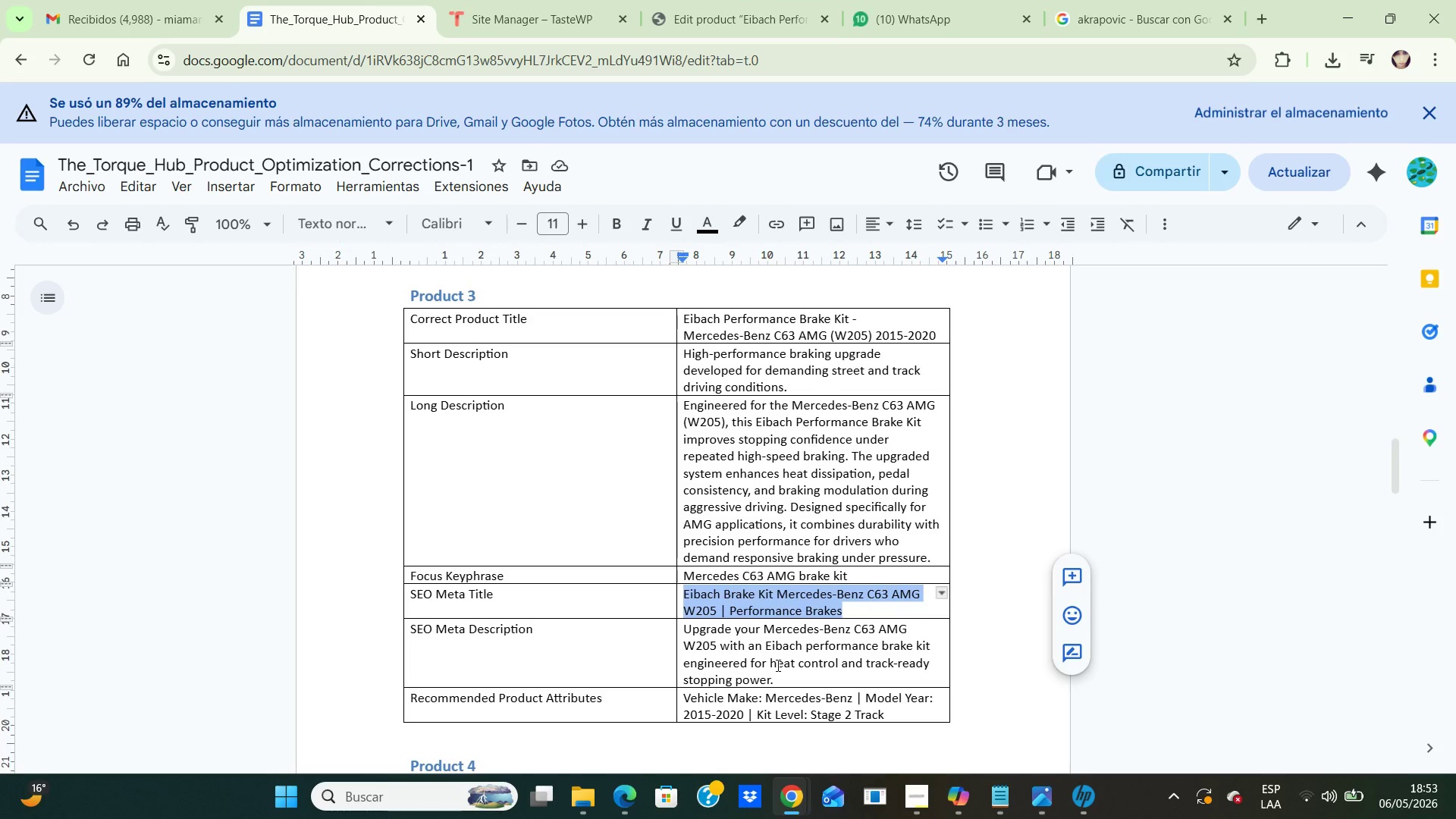 
left_click_drag(start_coordinate=[780, 670], to_coordinate=[678, 631])
 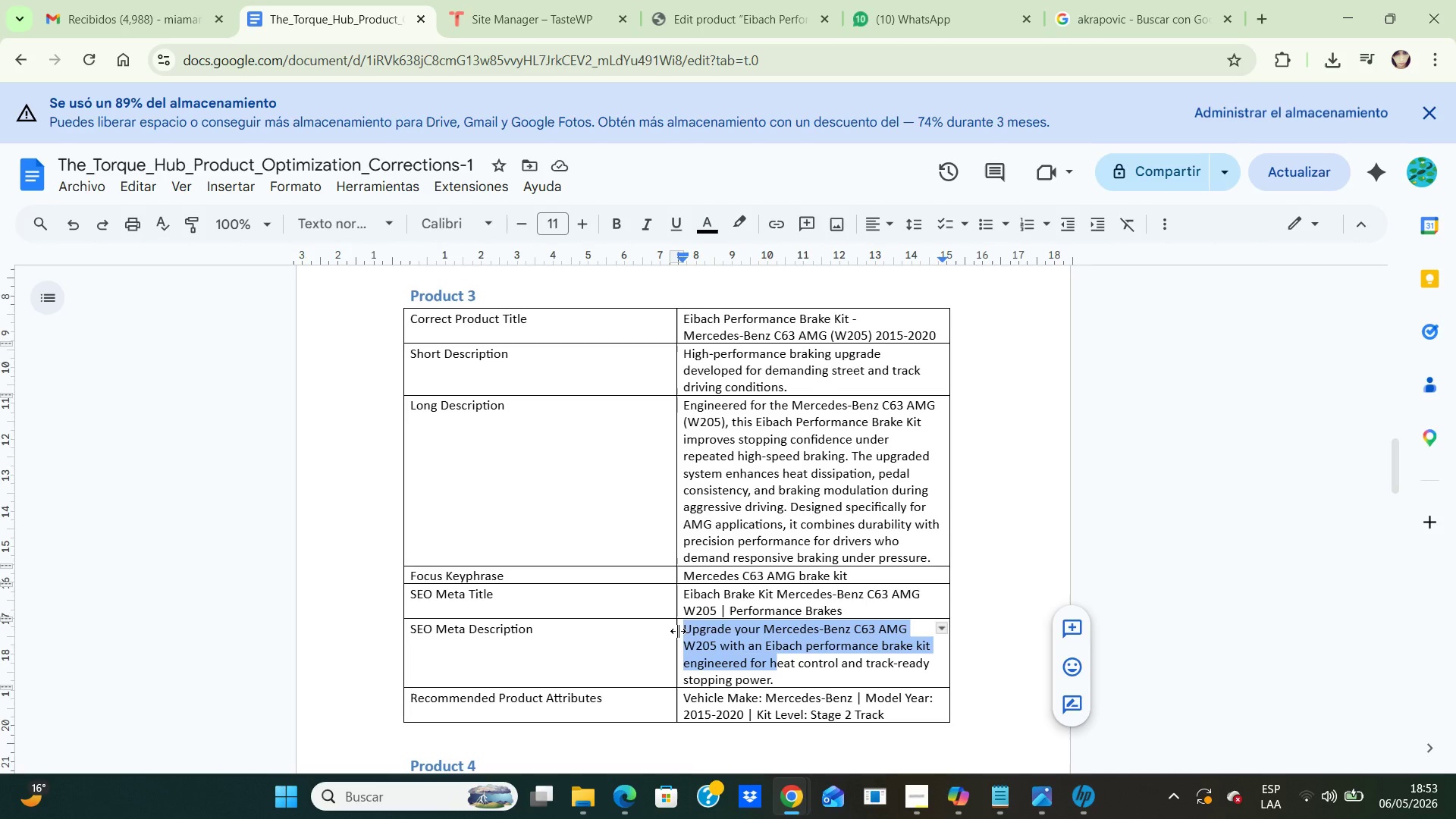 
key(Control+C)
 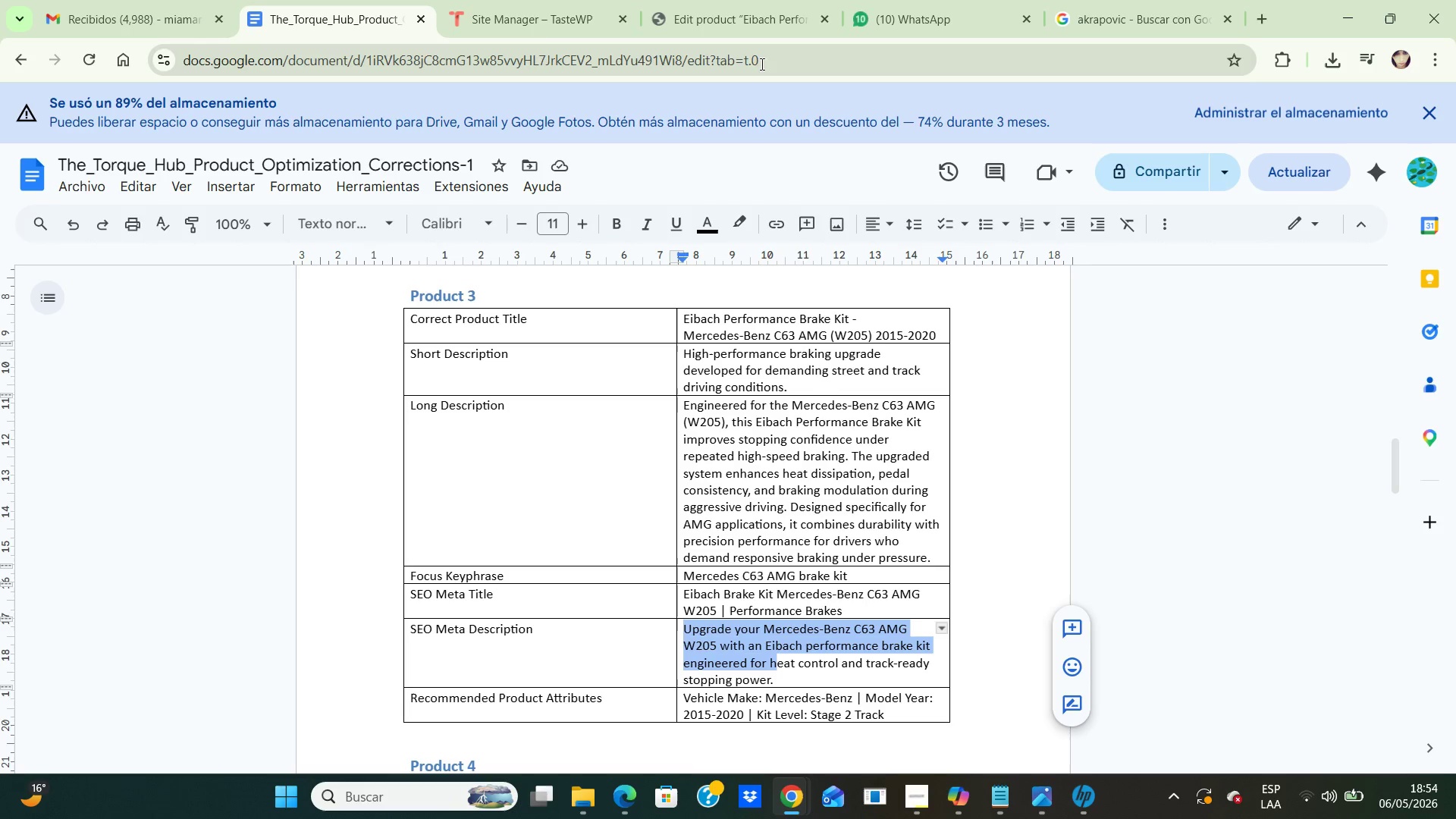 
left_click([720, 30])
 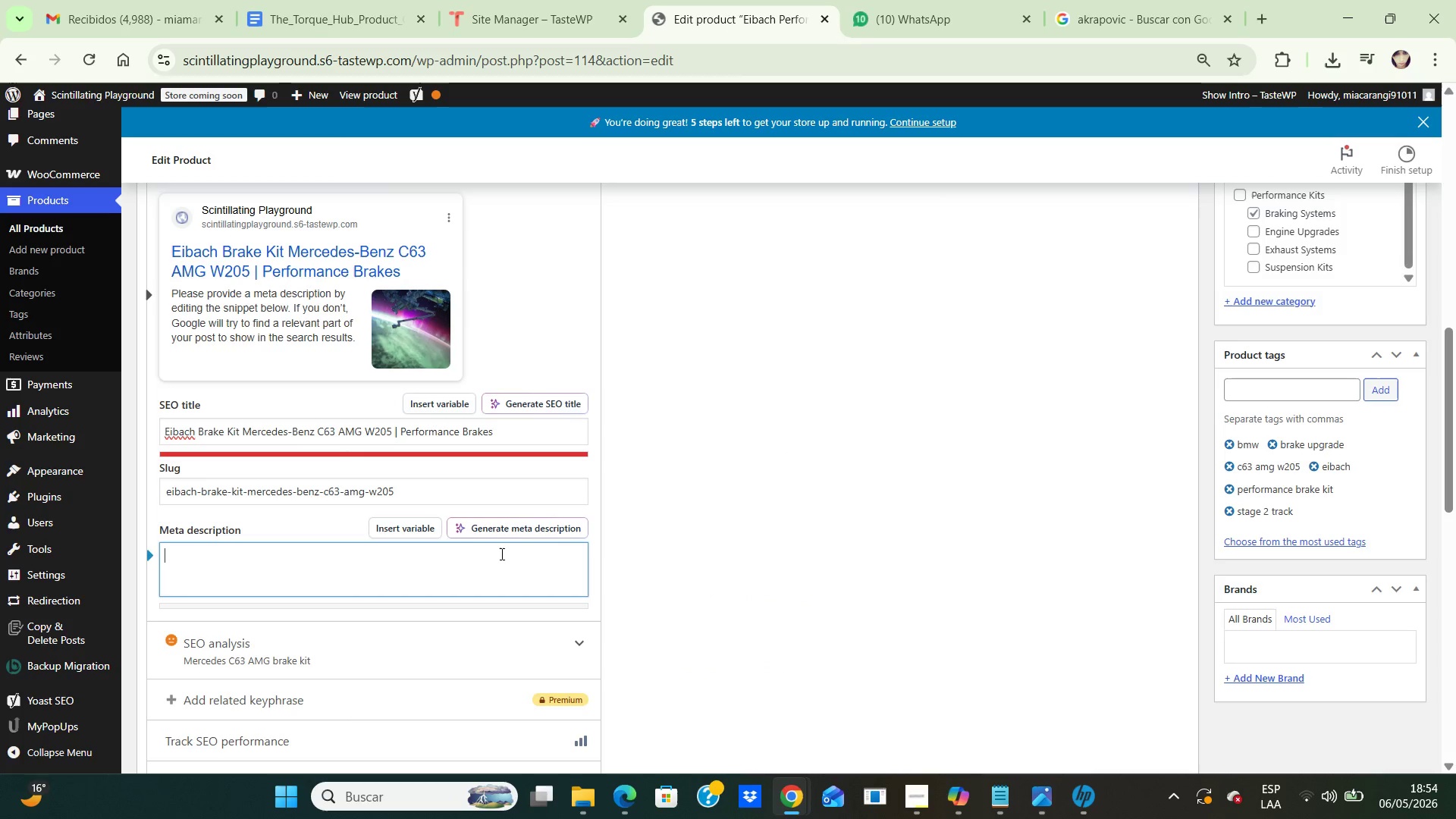 
left_click([500, 554])
 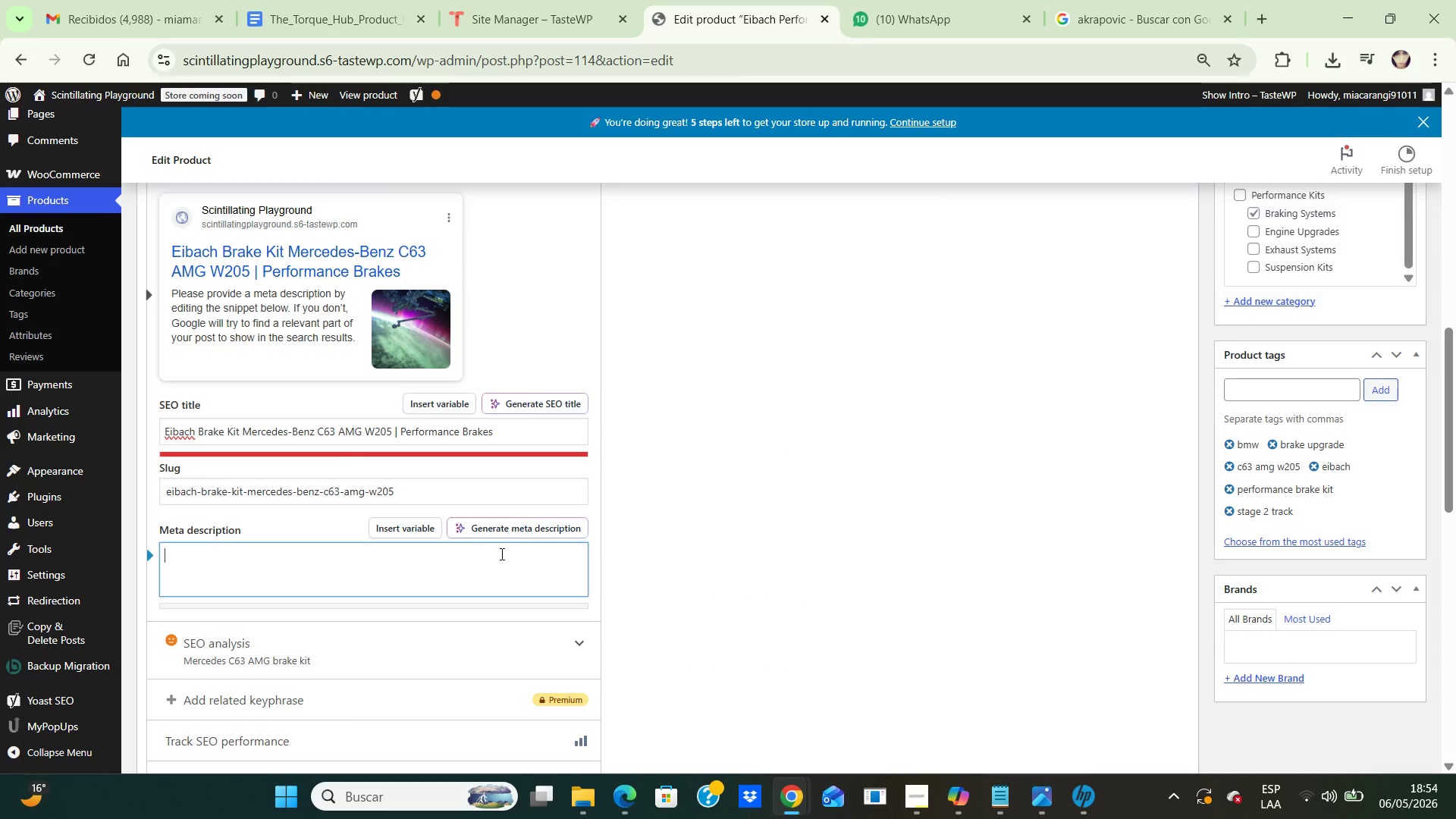 
key(Control+V)
 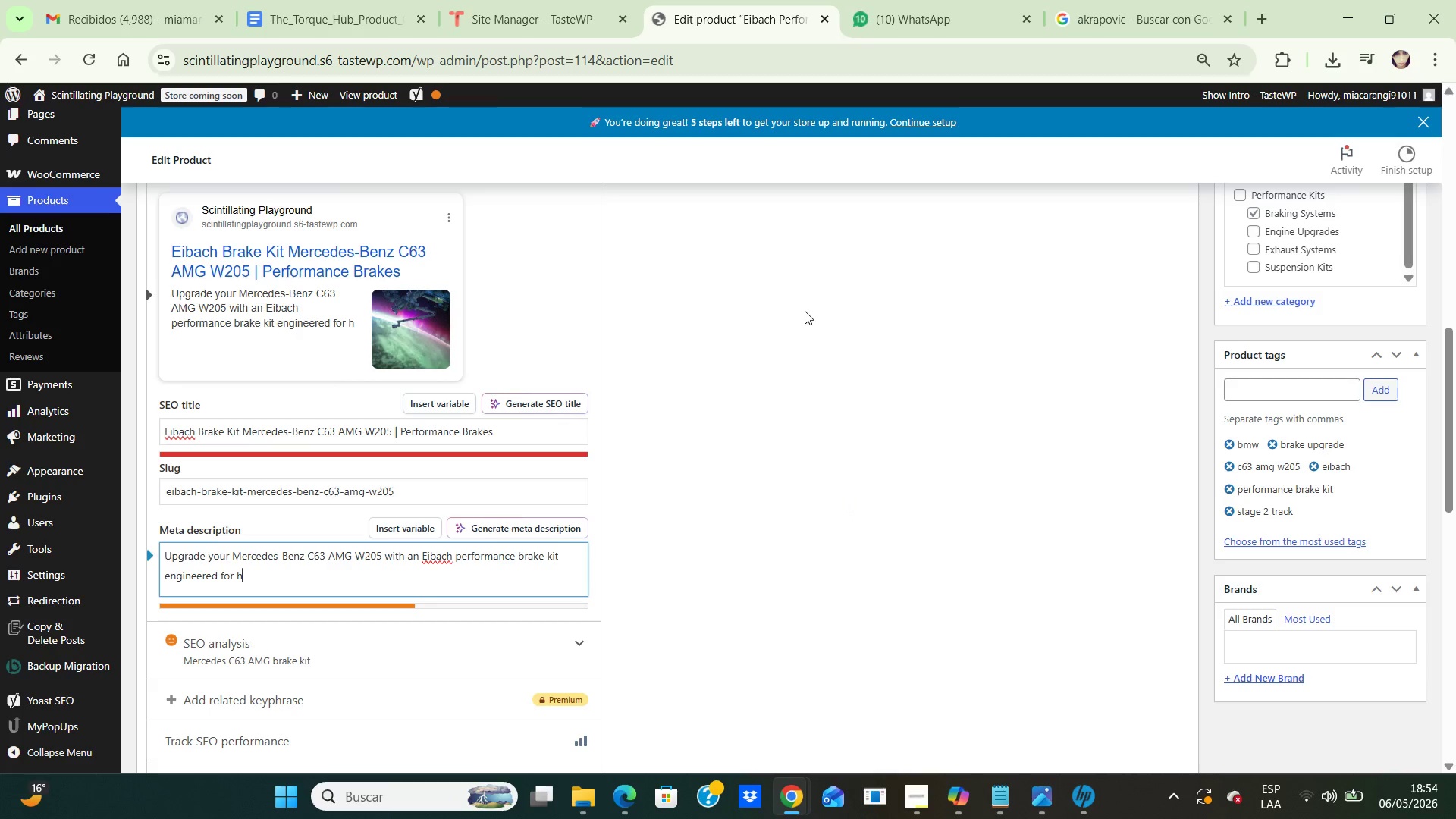 
left_click([345, 16])
 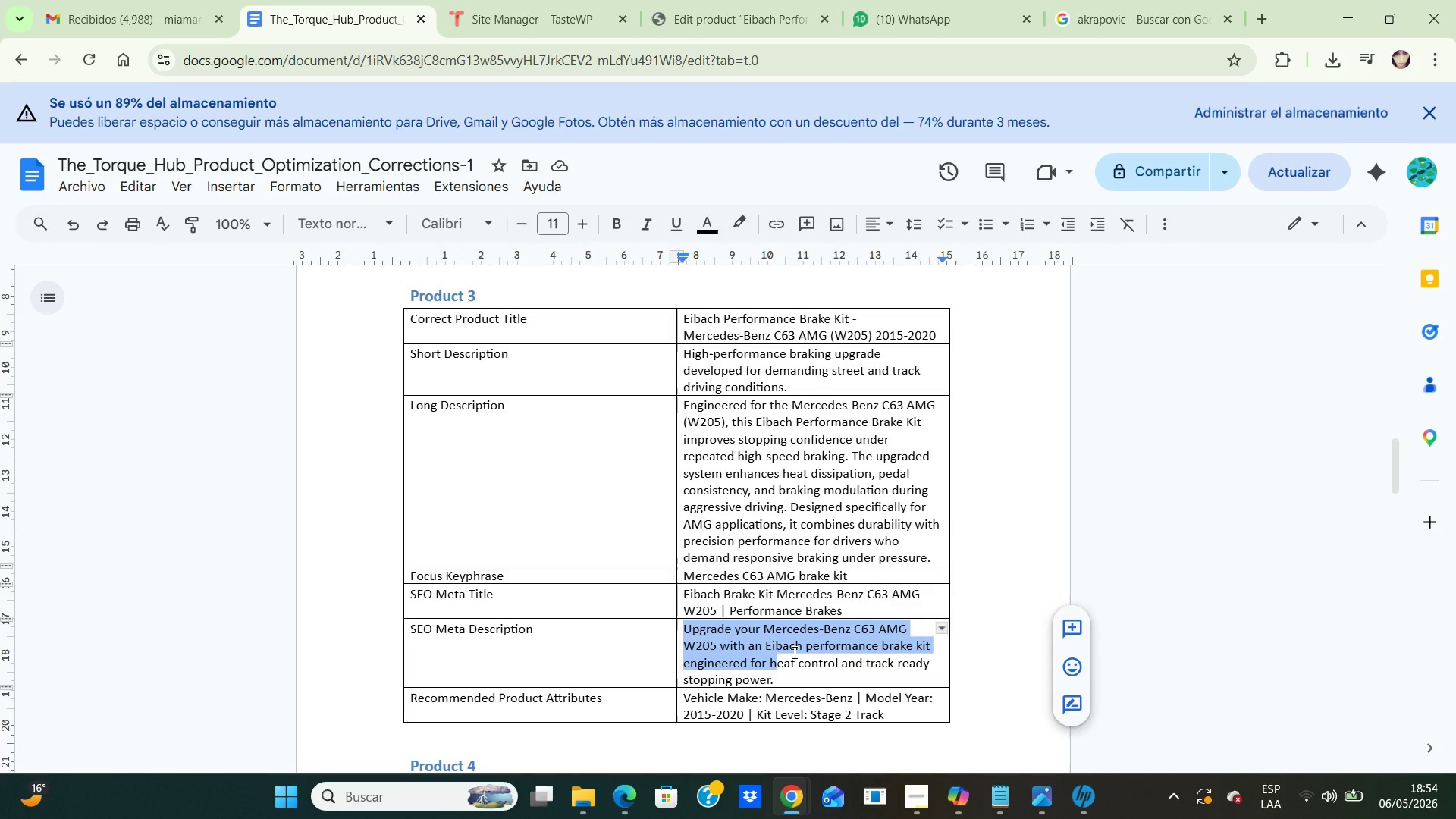 
left_click([802, 673])
 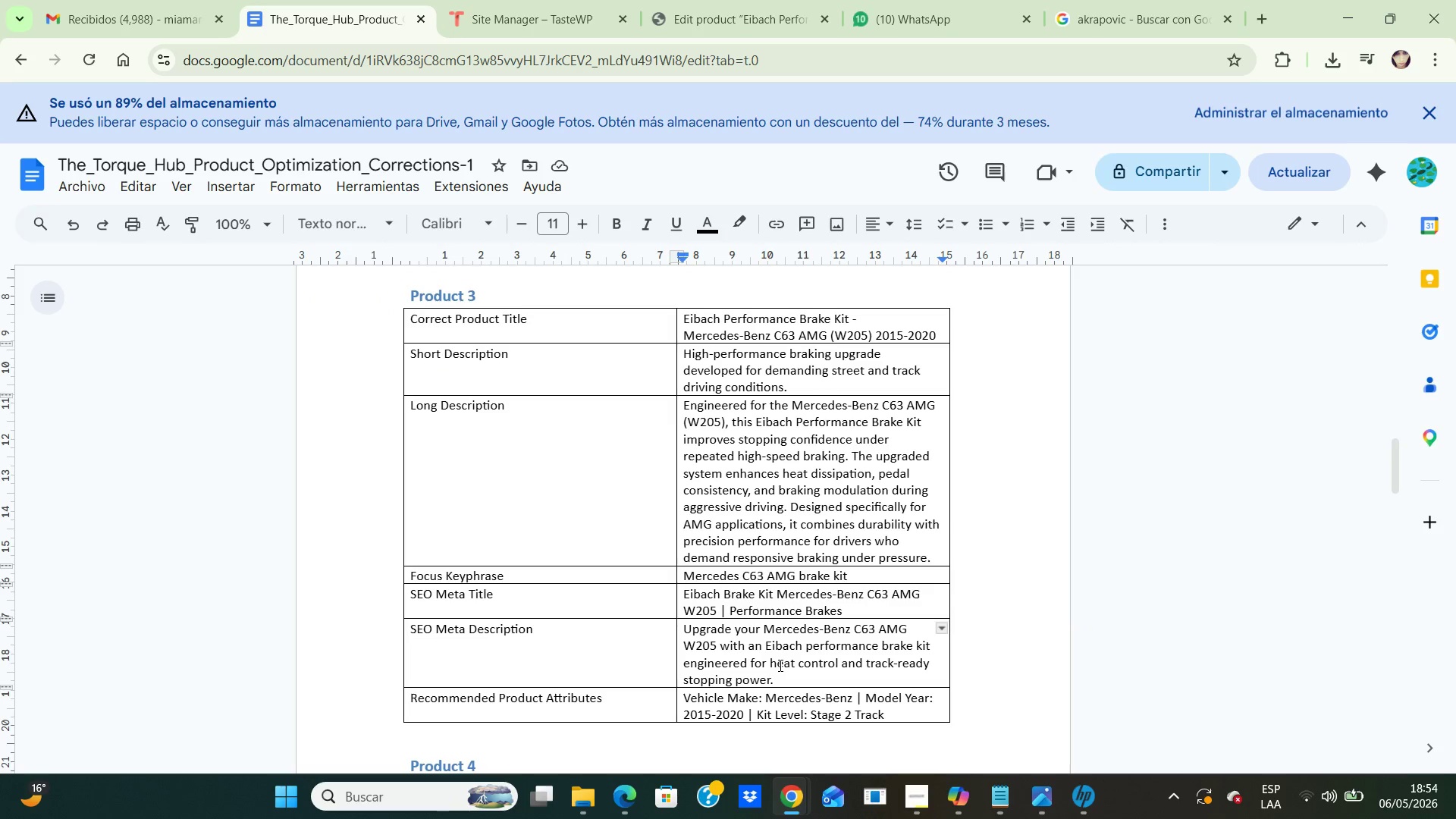 
left_click_drag(start_coordinate=[779, 665], to_coordinate=[786, 672])
 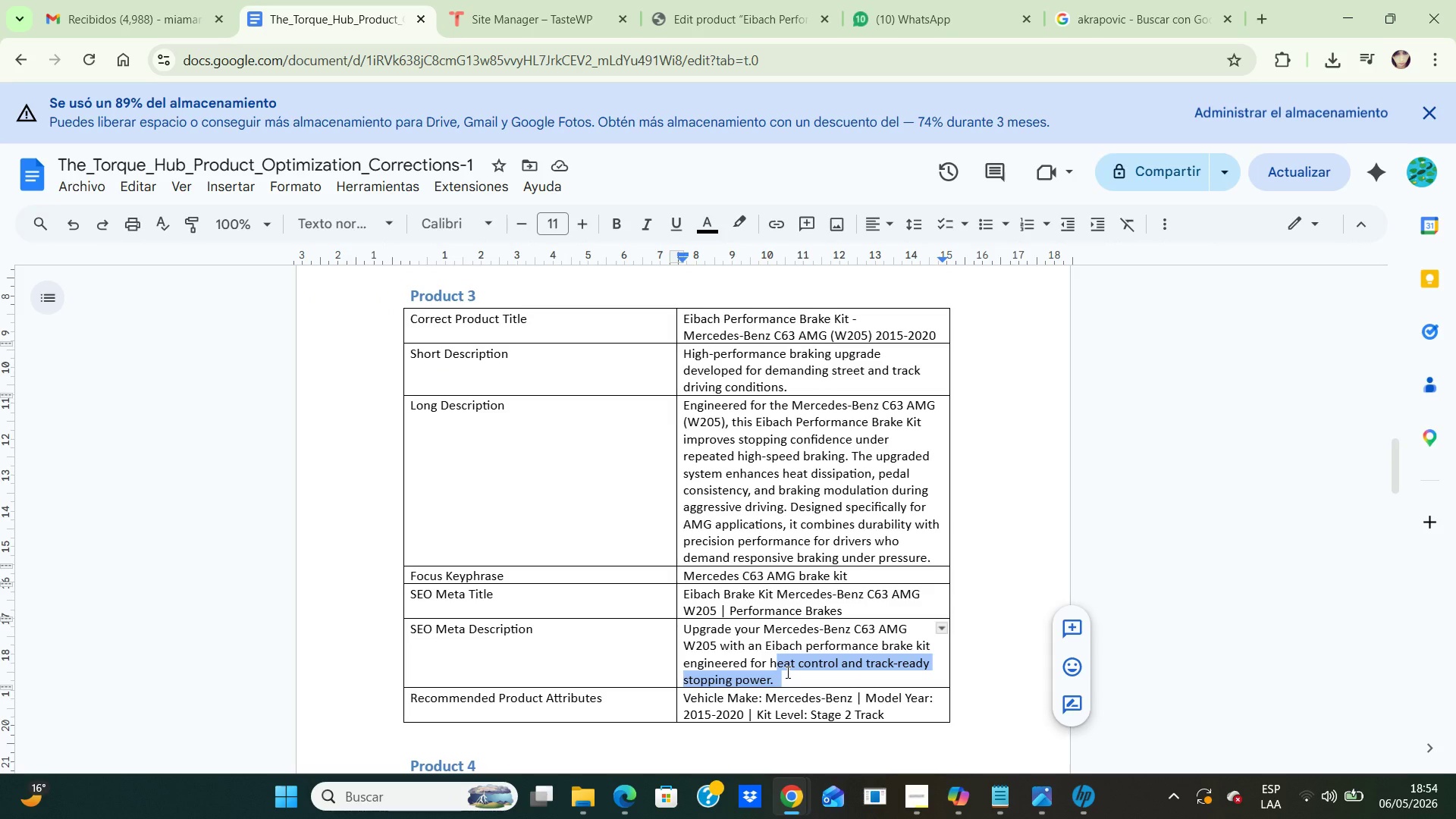 
key(Control+C)
 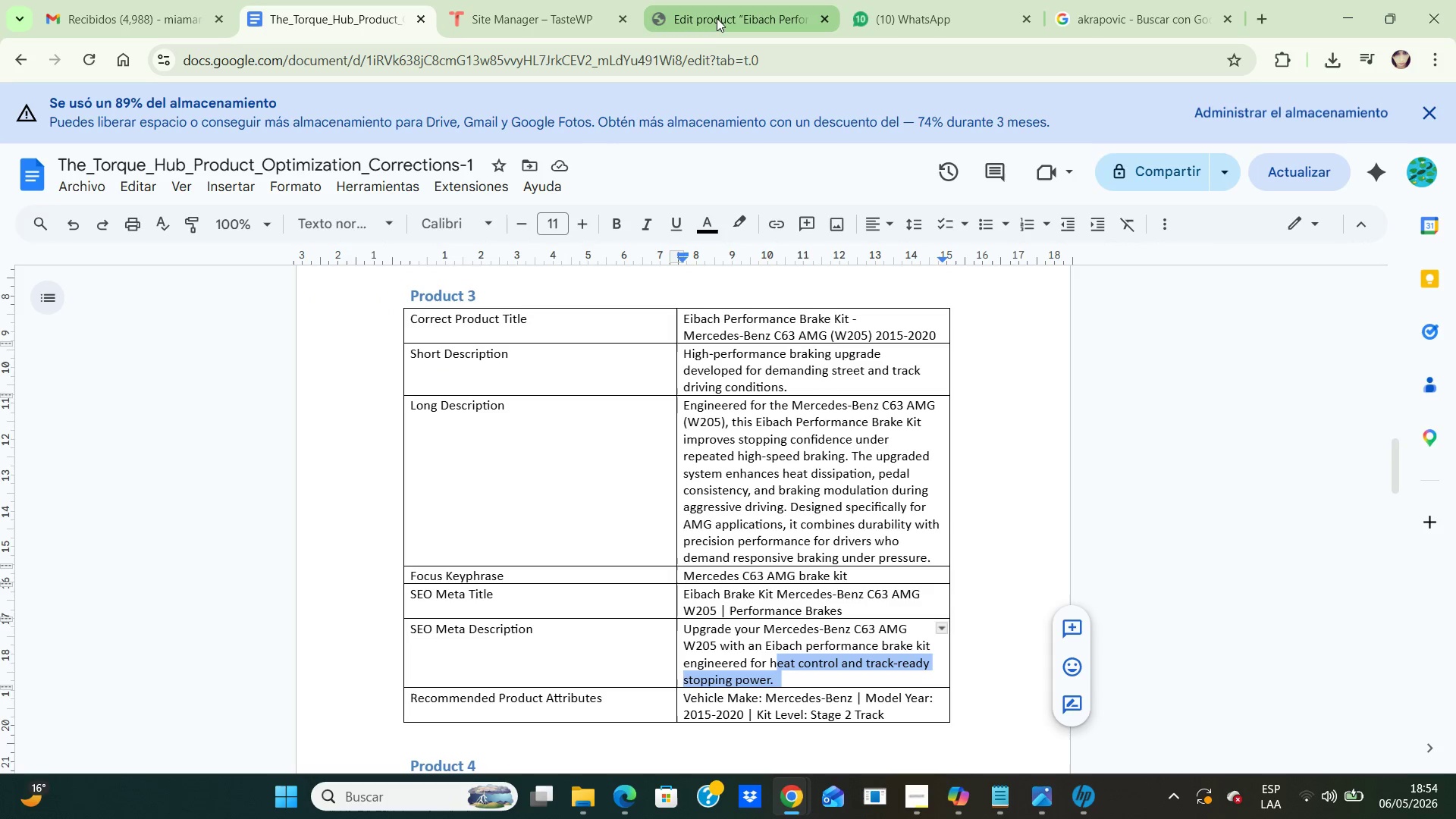 
left_click([717, 17])
 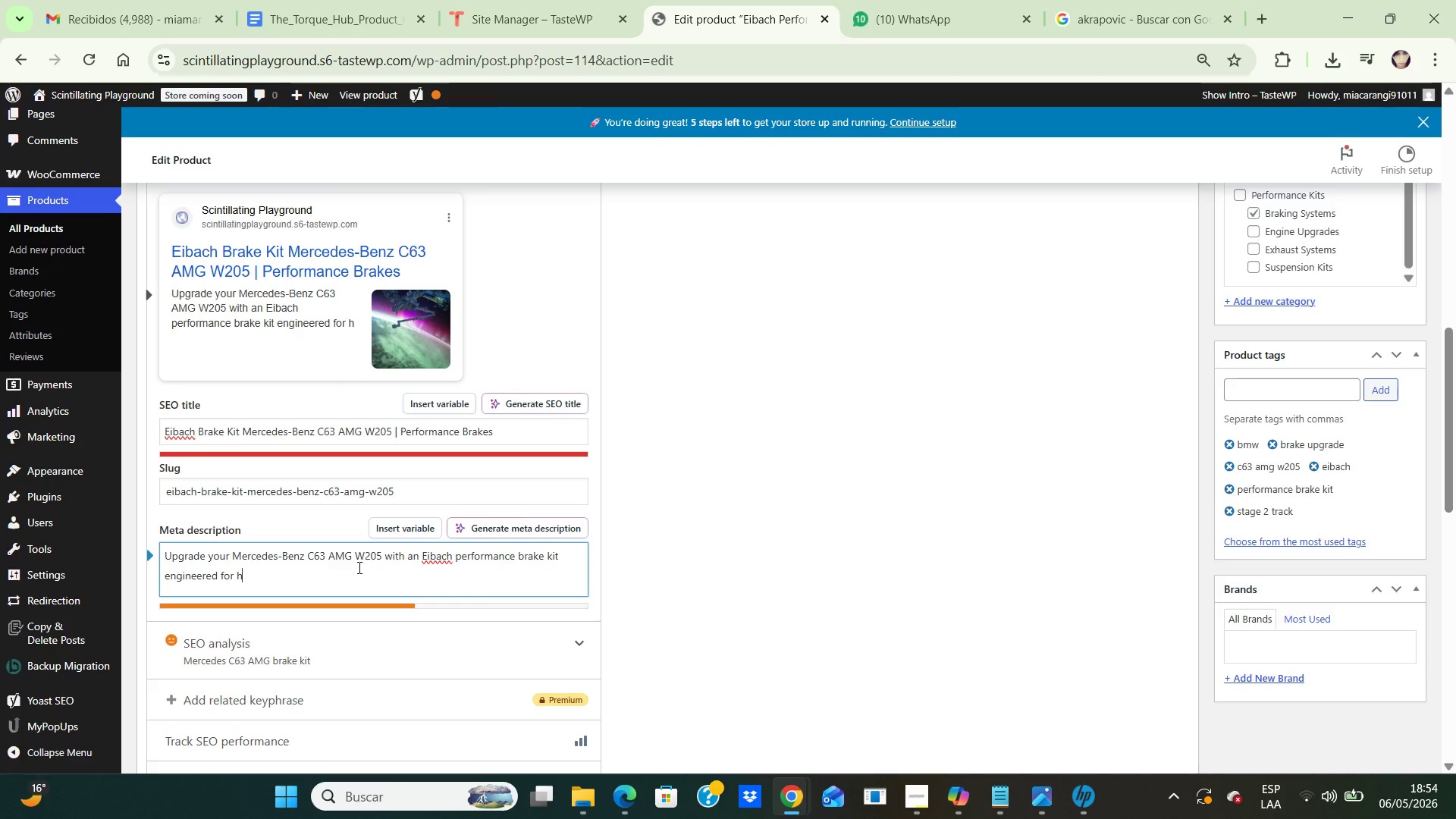 
key(Control+V)
 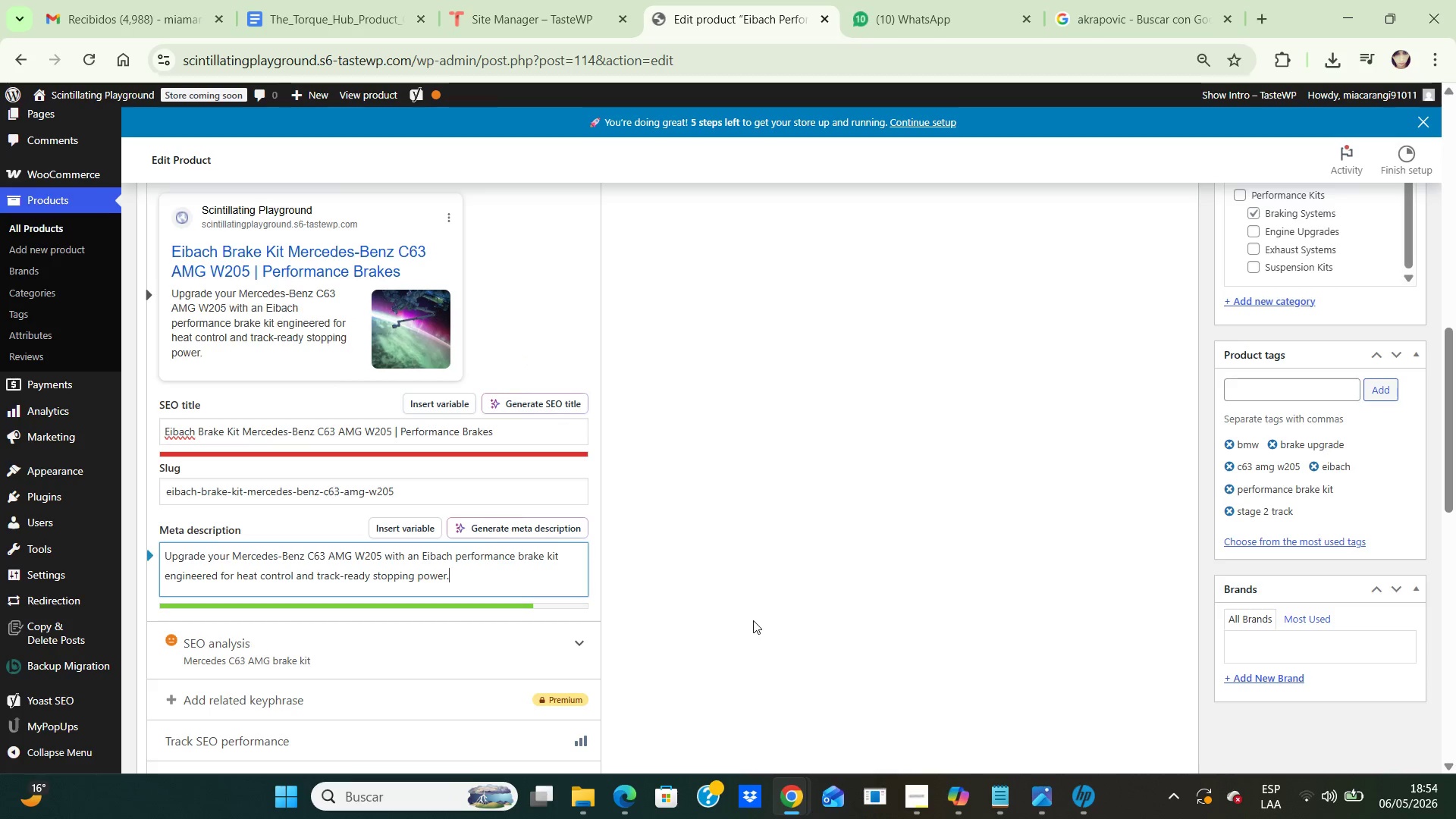 
double_click([753, 620])
 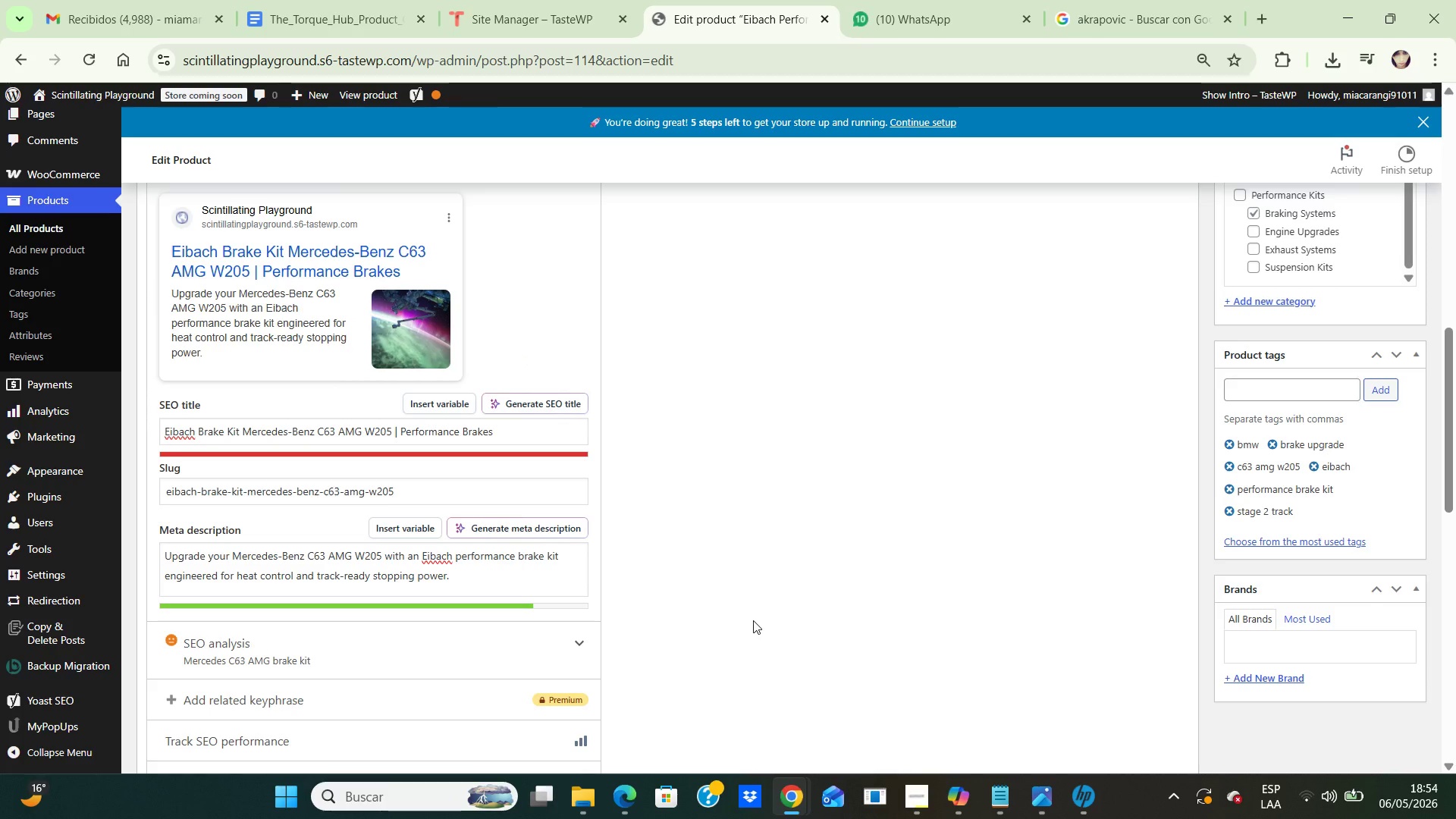 
key(ArrowDown)
 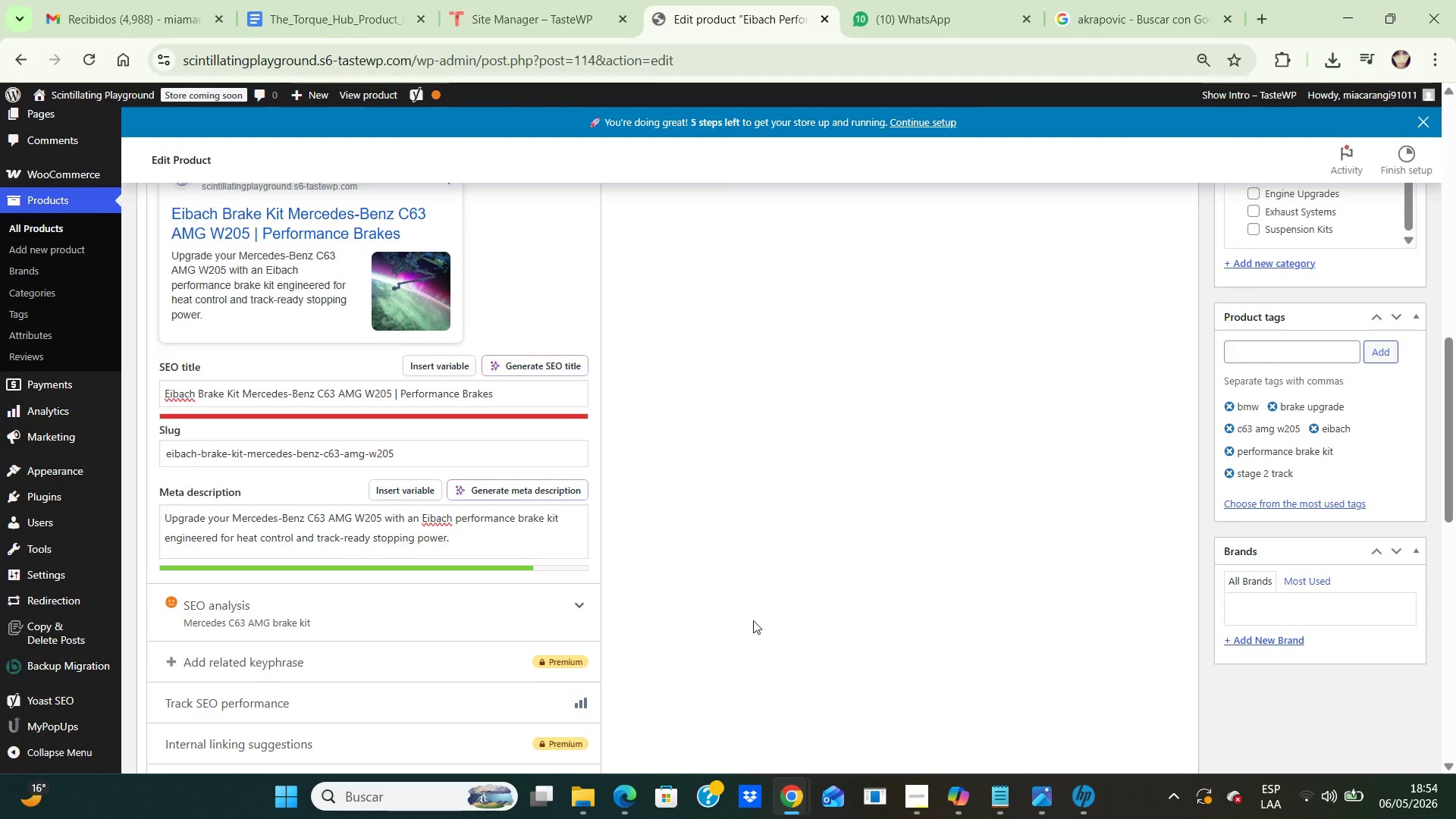 
hold_key(key=ArrowDown, duration=1.2)
 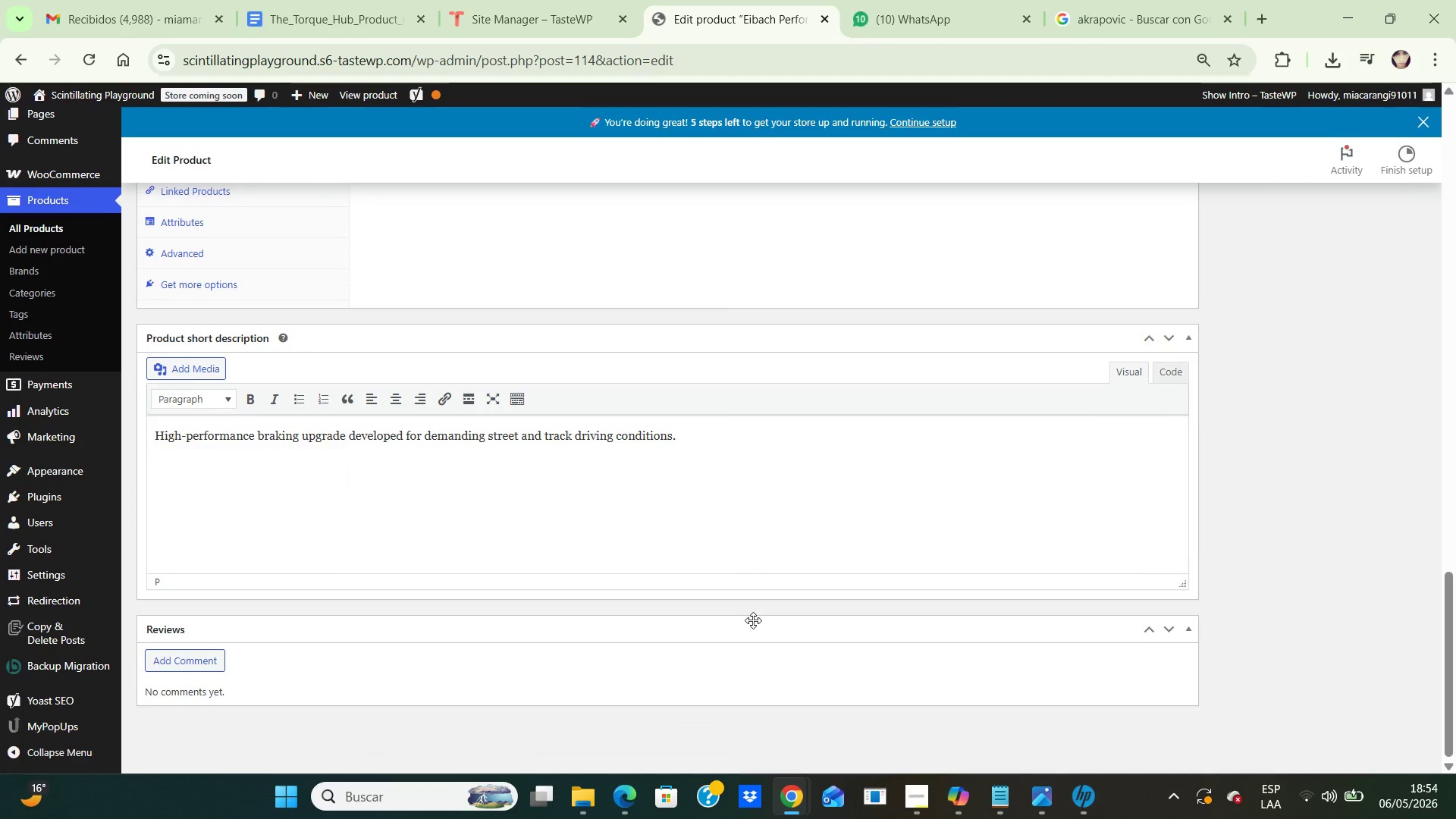 
key(ArrowUp)
 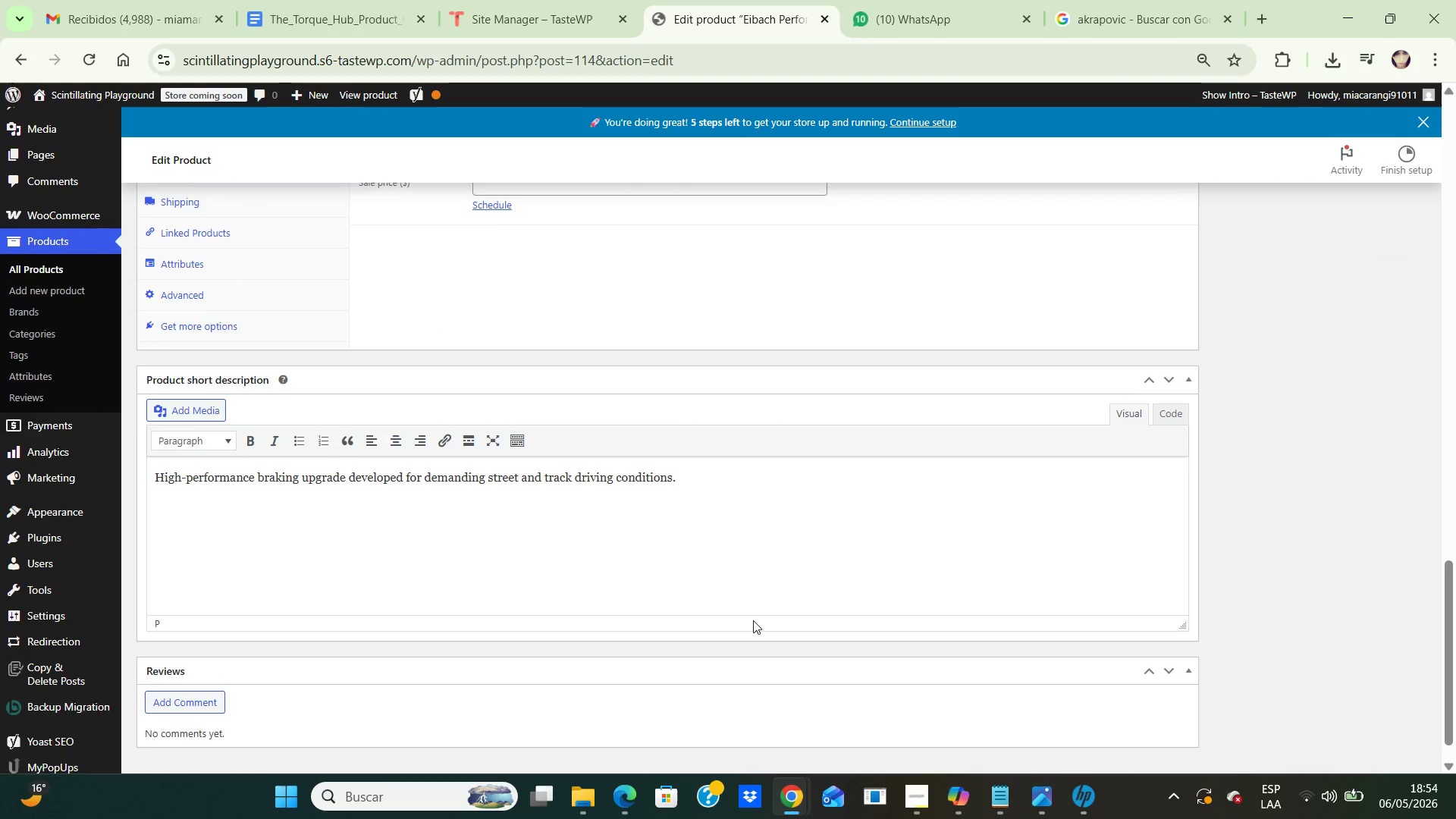 
key(ArrowUp)
 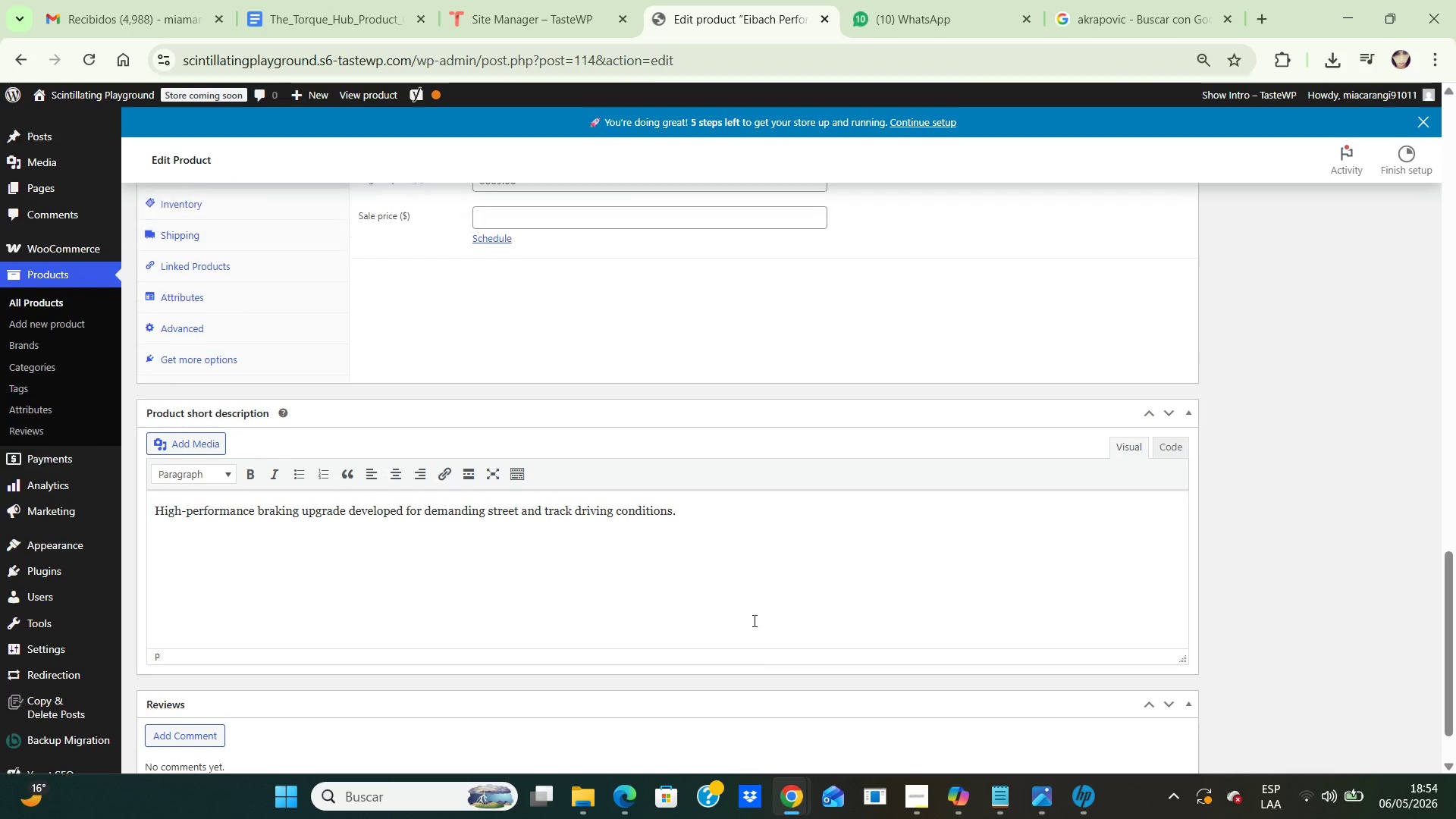 
key(ArrowUp)
 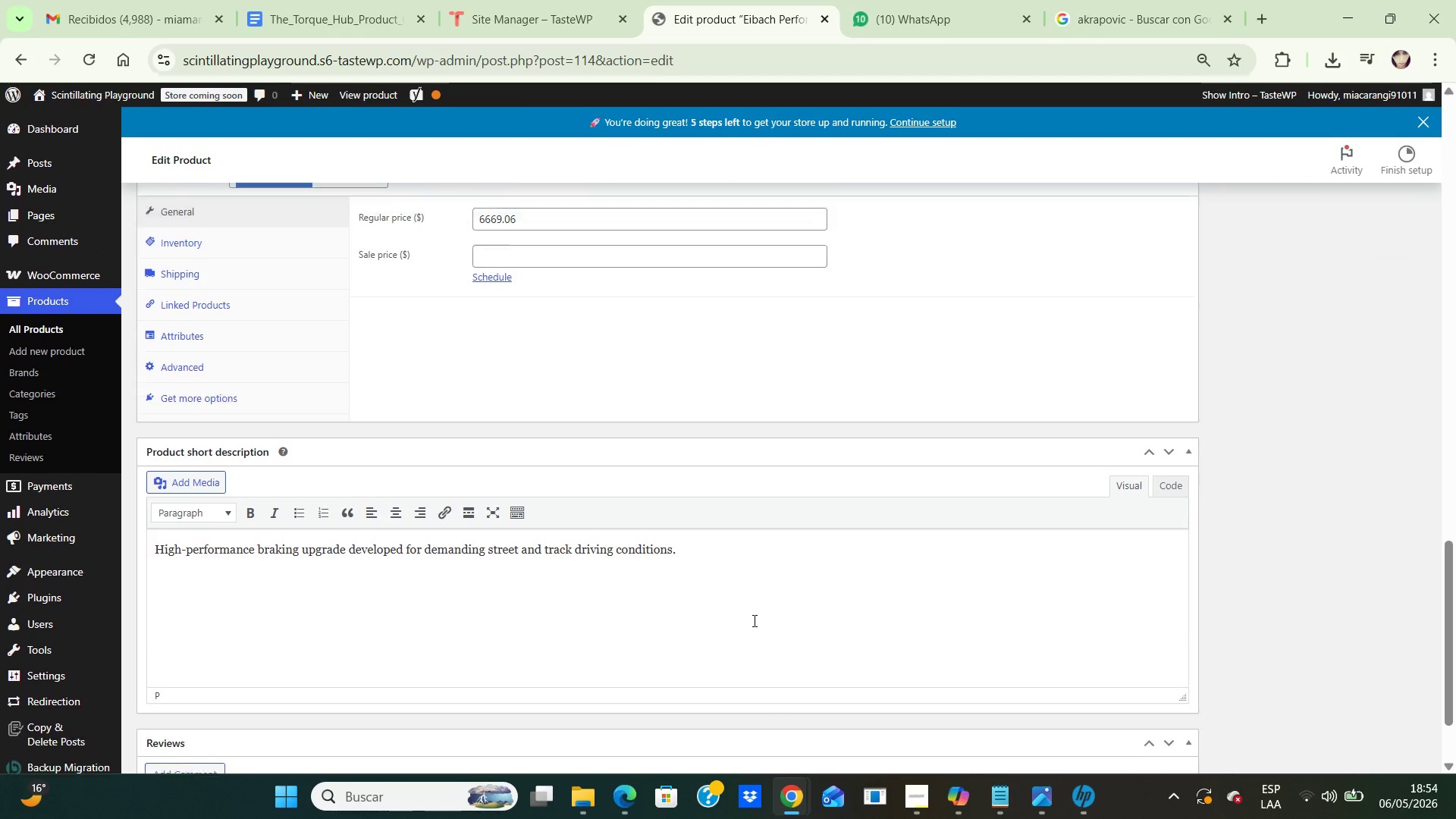 
key(ArrowUp)
 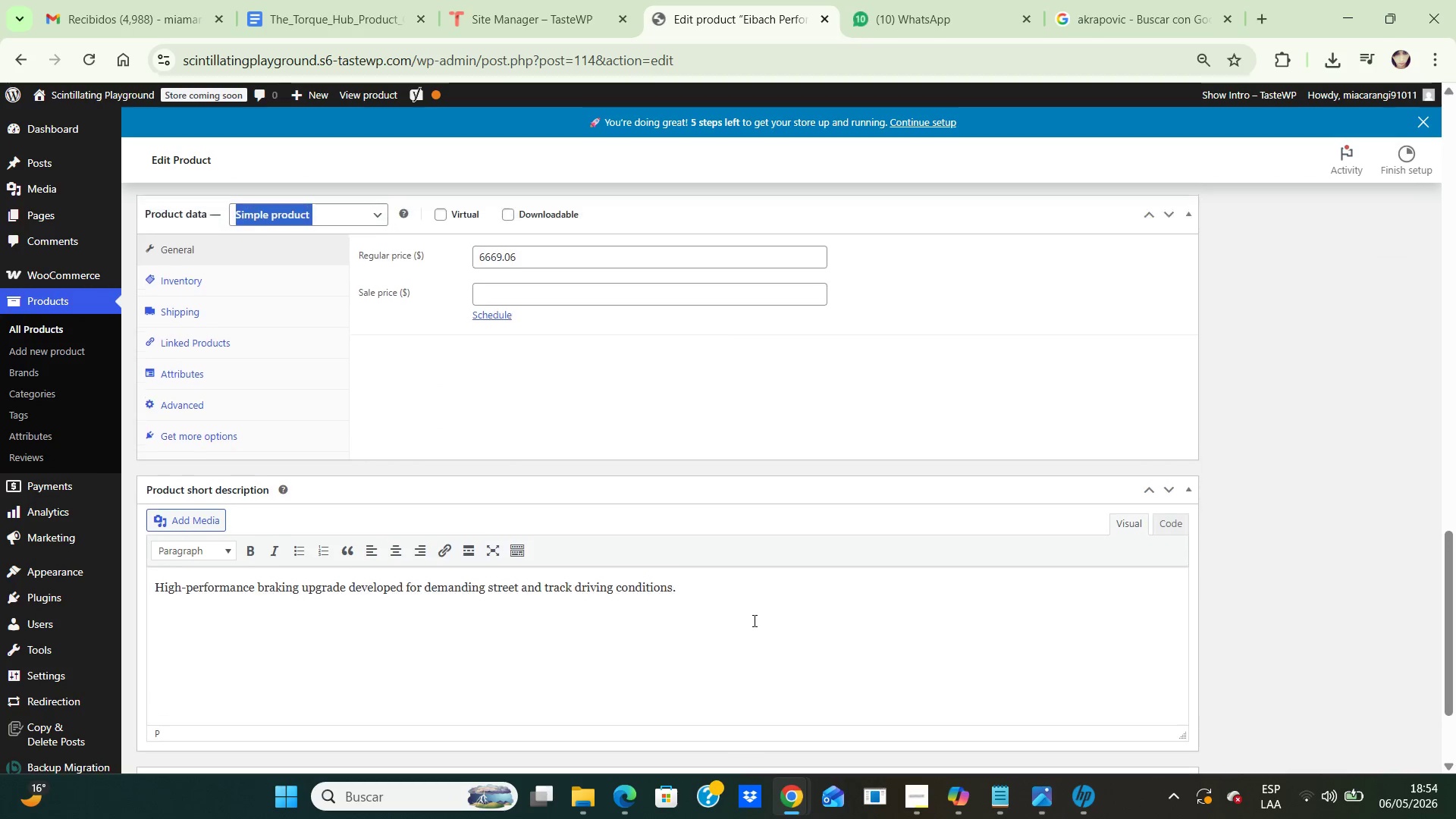 
key(ArrowUp)
 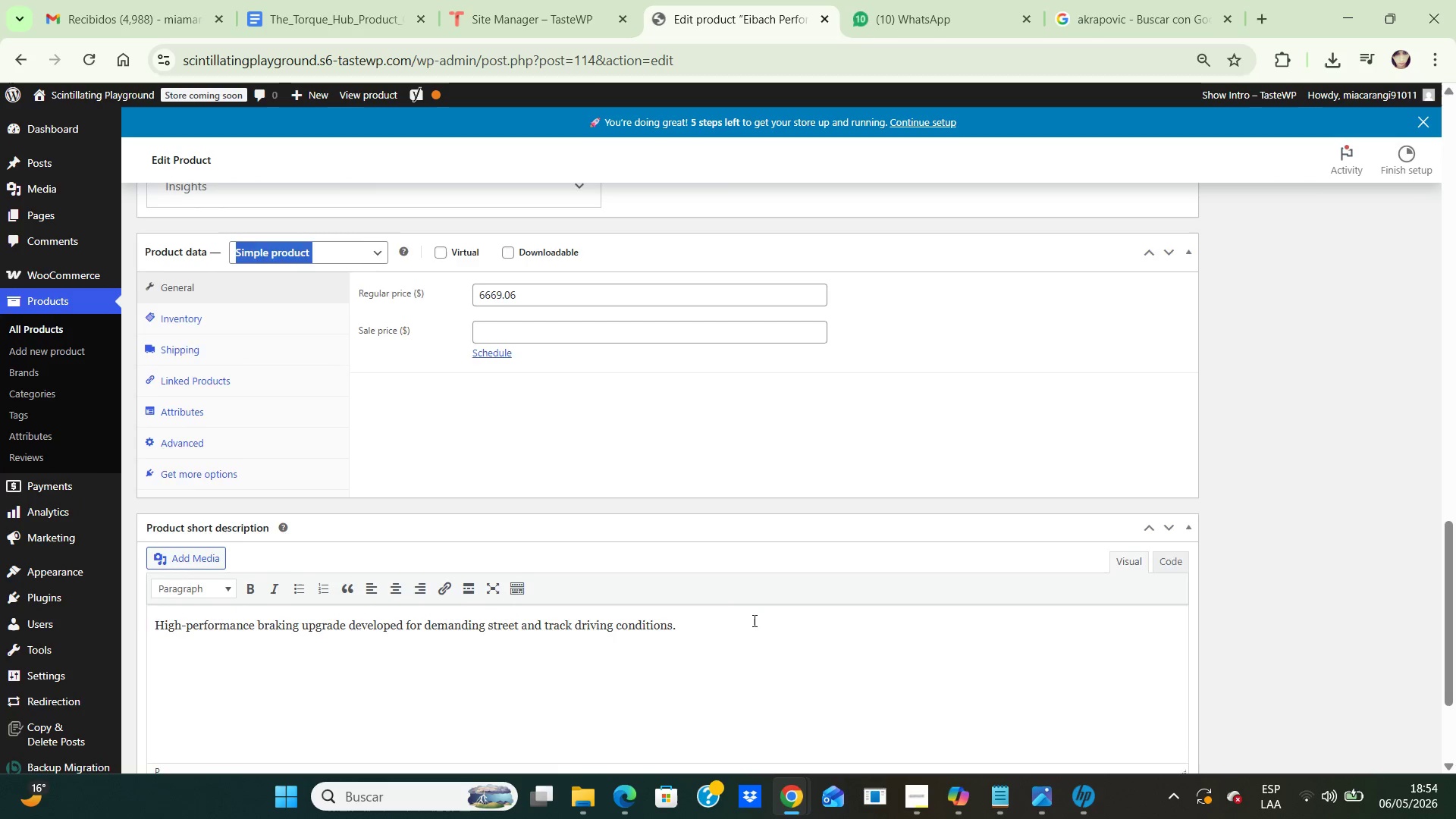 
key(ArrowUp)
 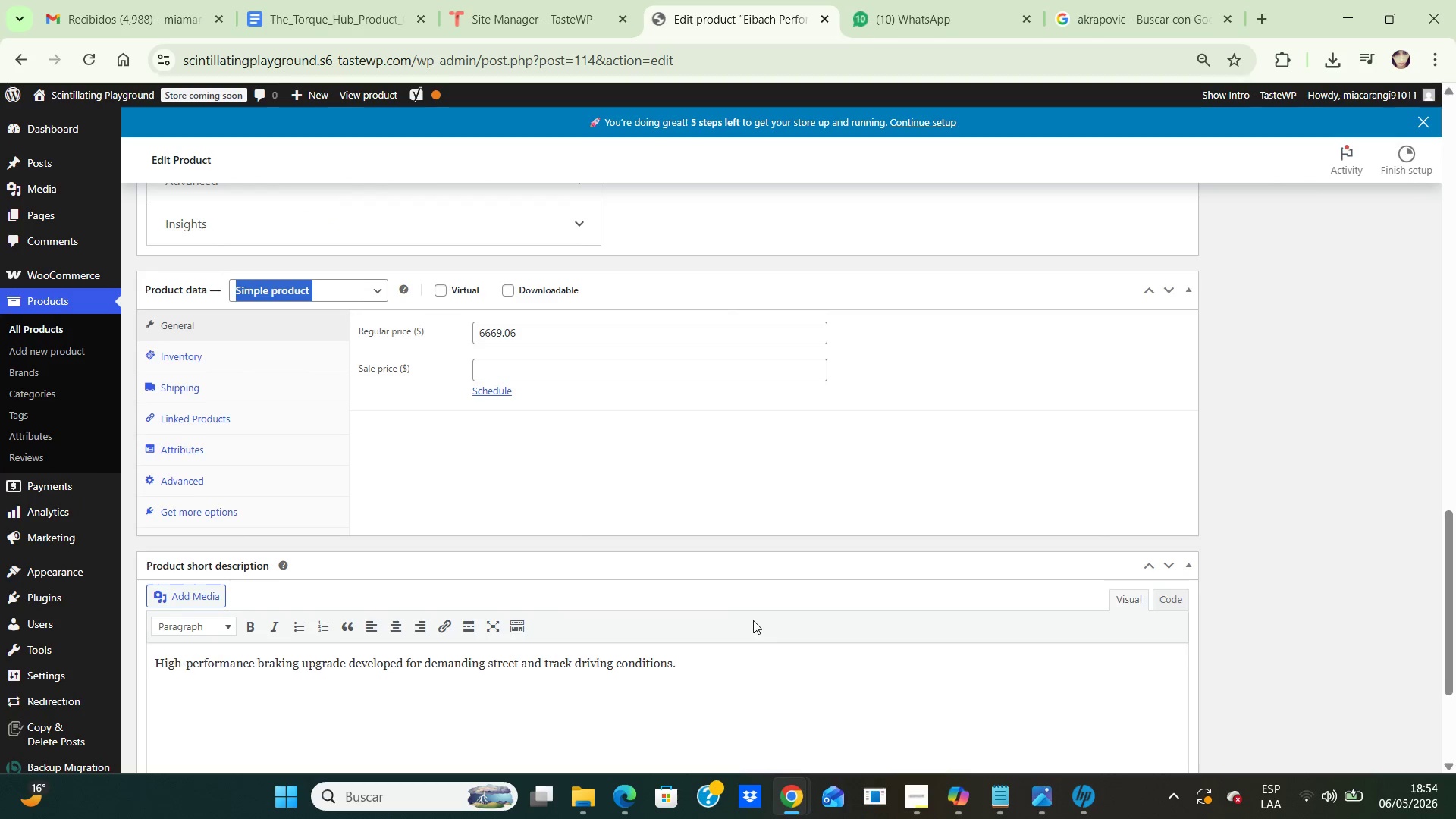 
key(ArrowUp)
 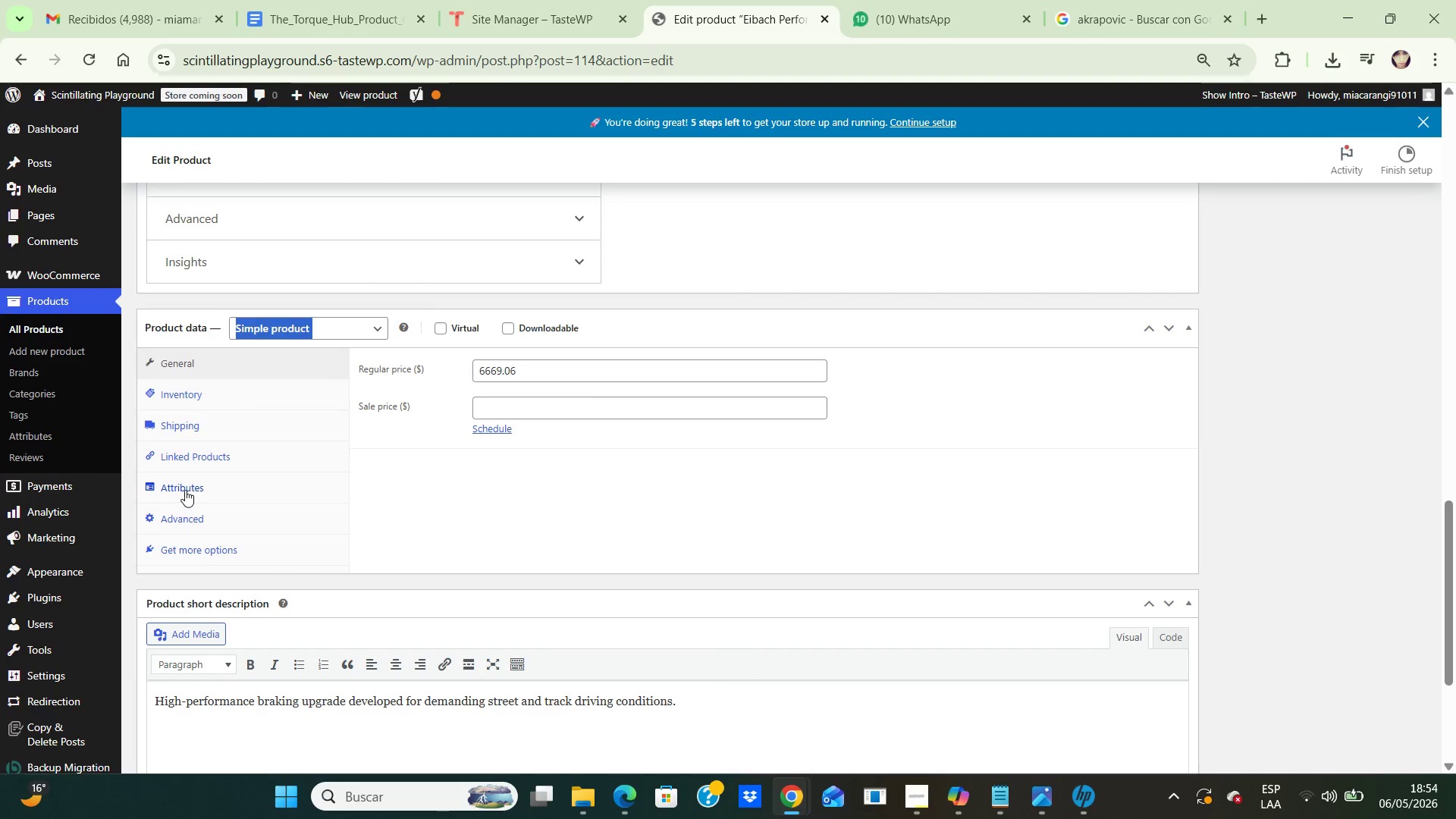 
left_click([185, 490])
 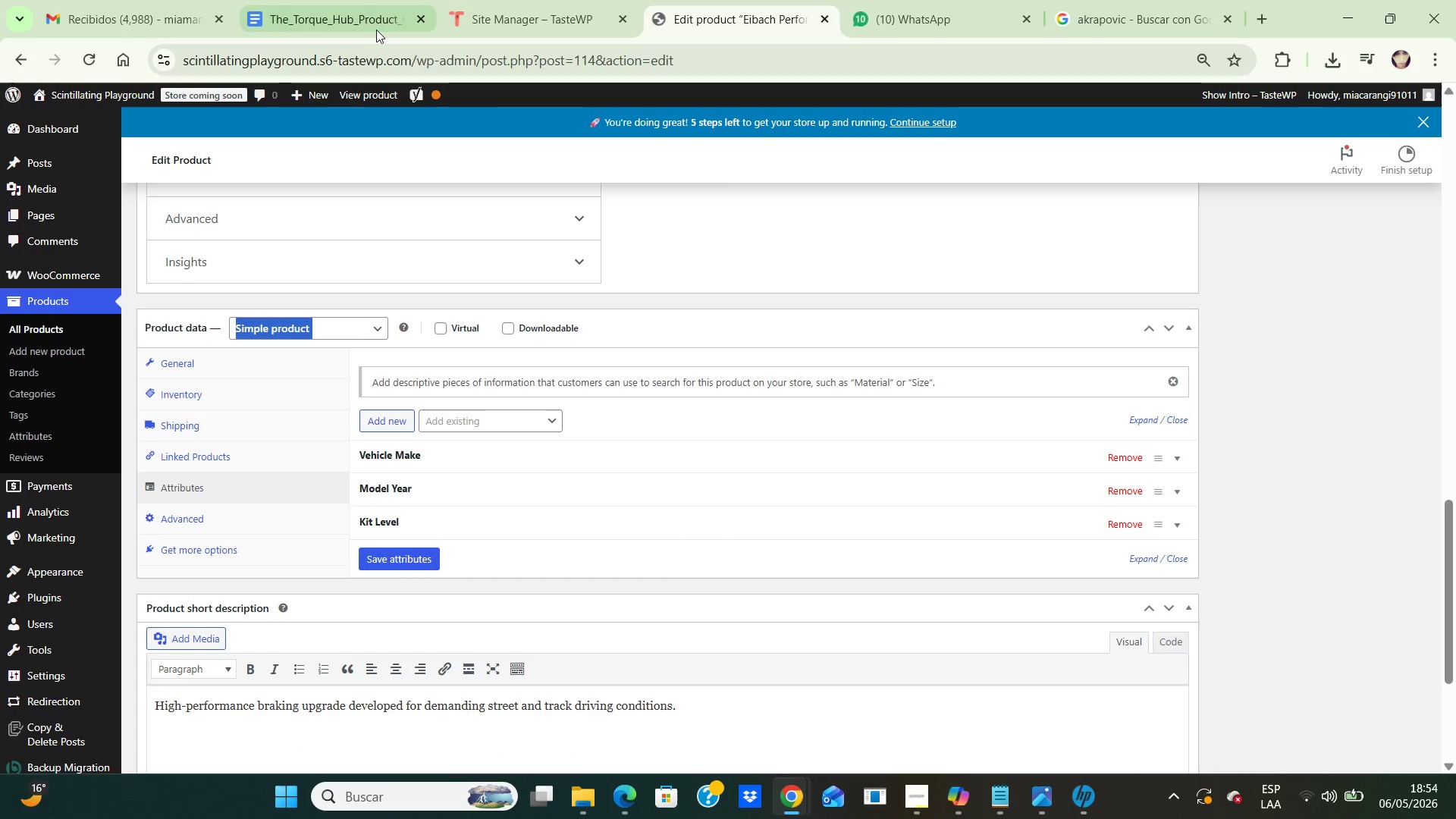 
left_click([372, 18])
 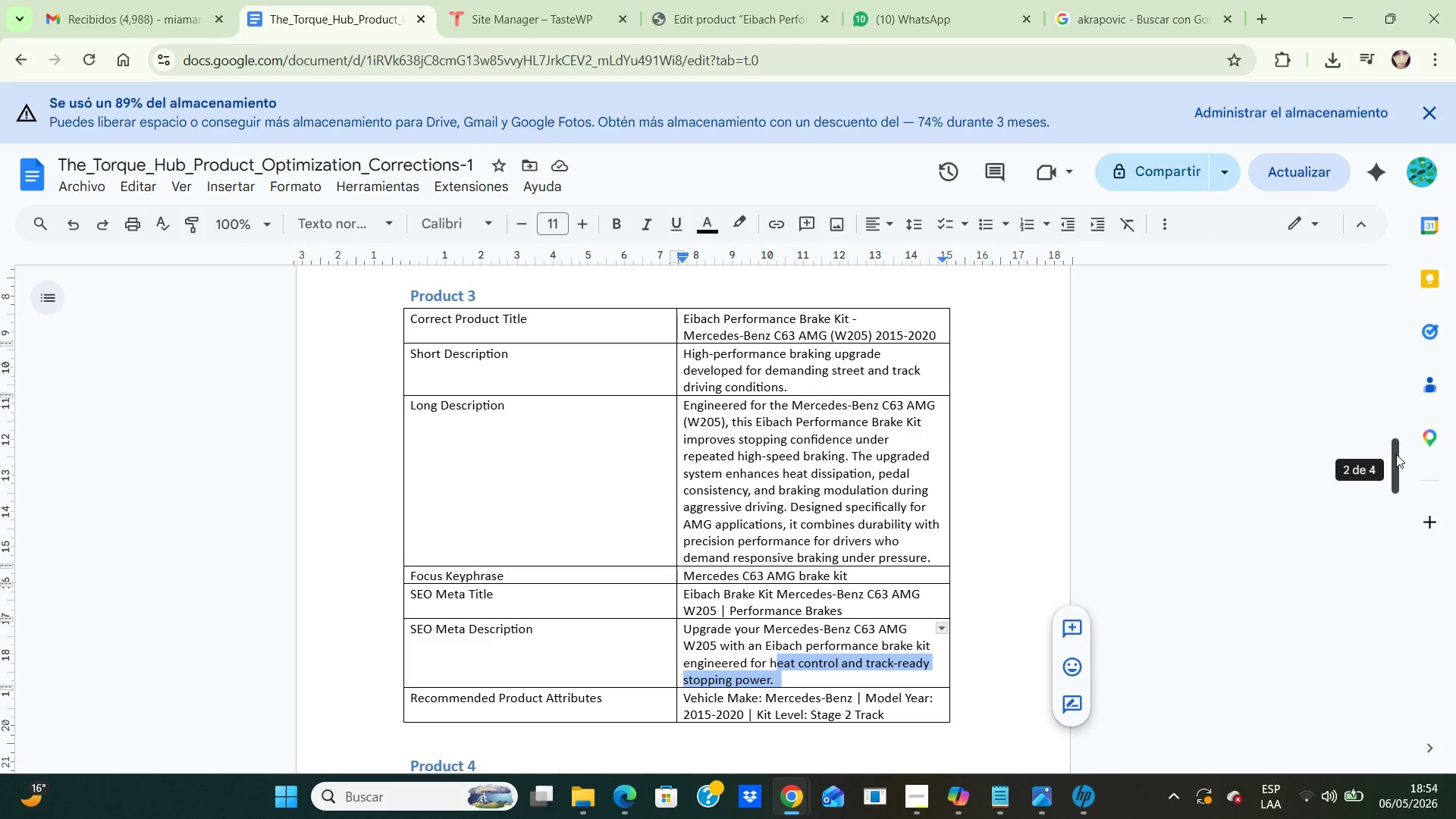 
left_click_drag(start_coordinate=[1395, 453], to_coordinate=[1404, 508])
 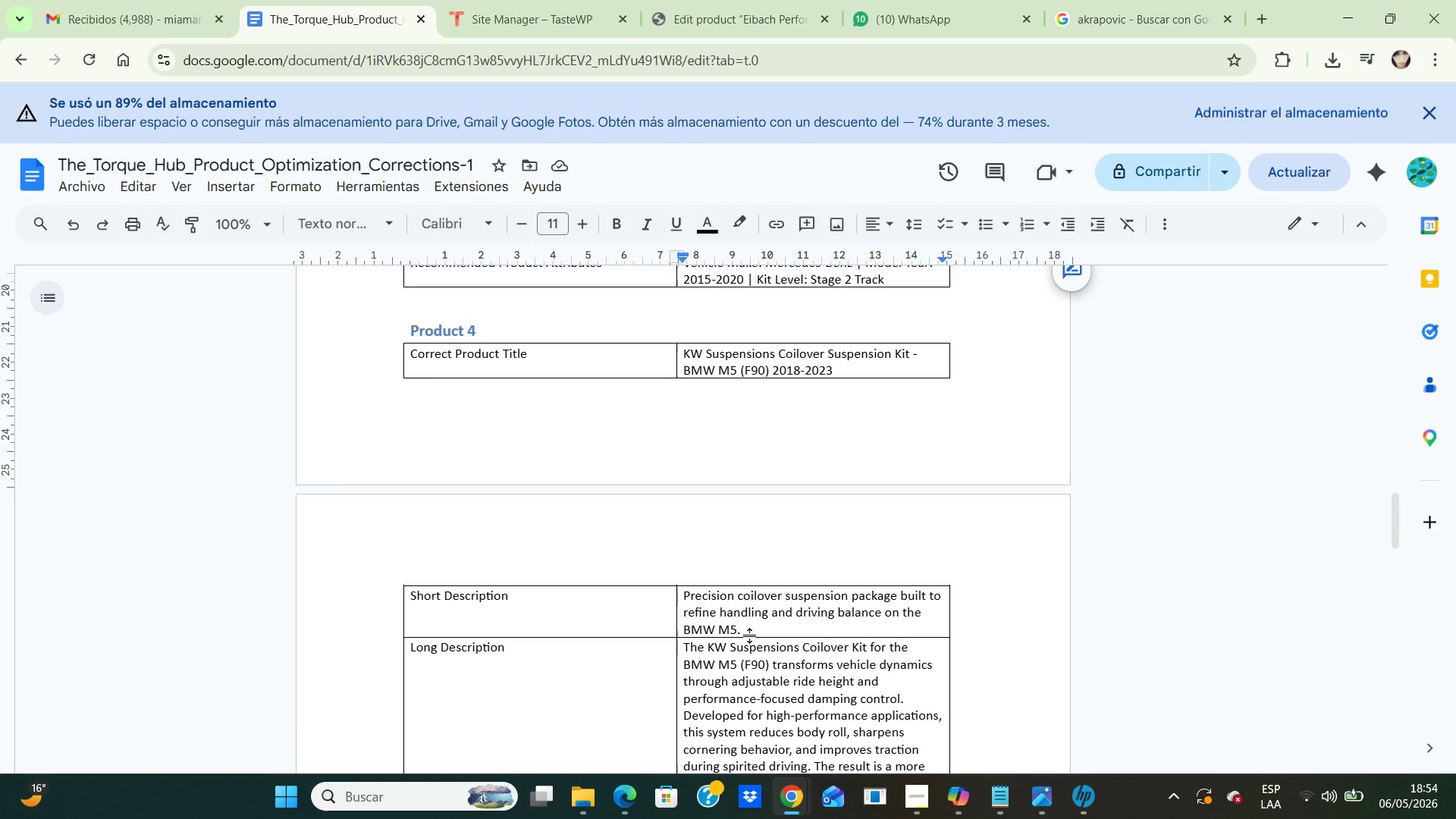 
left_click_drag(start_coordinate=[686, 649], to_coordinate=[774, 694])
 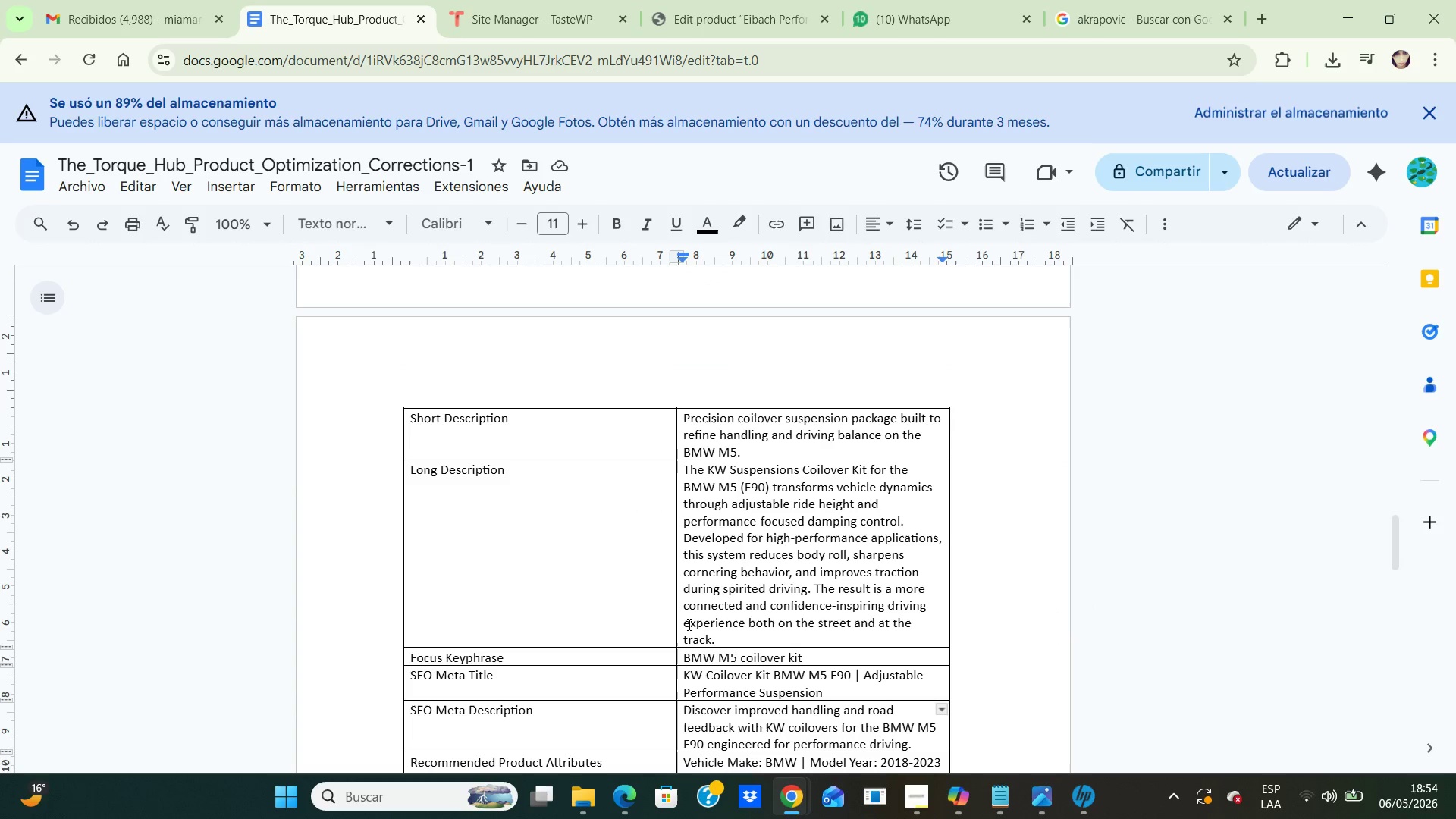 
key(ArrowDown)
 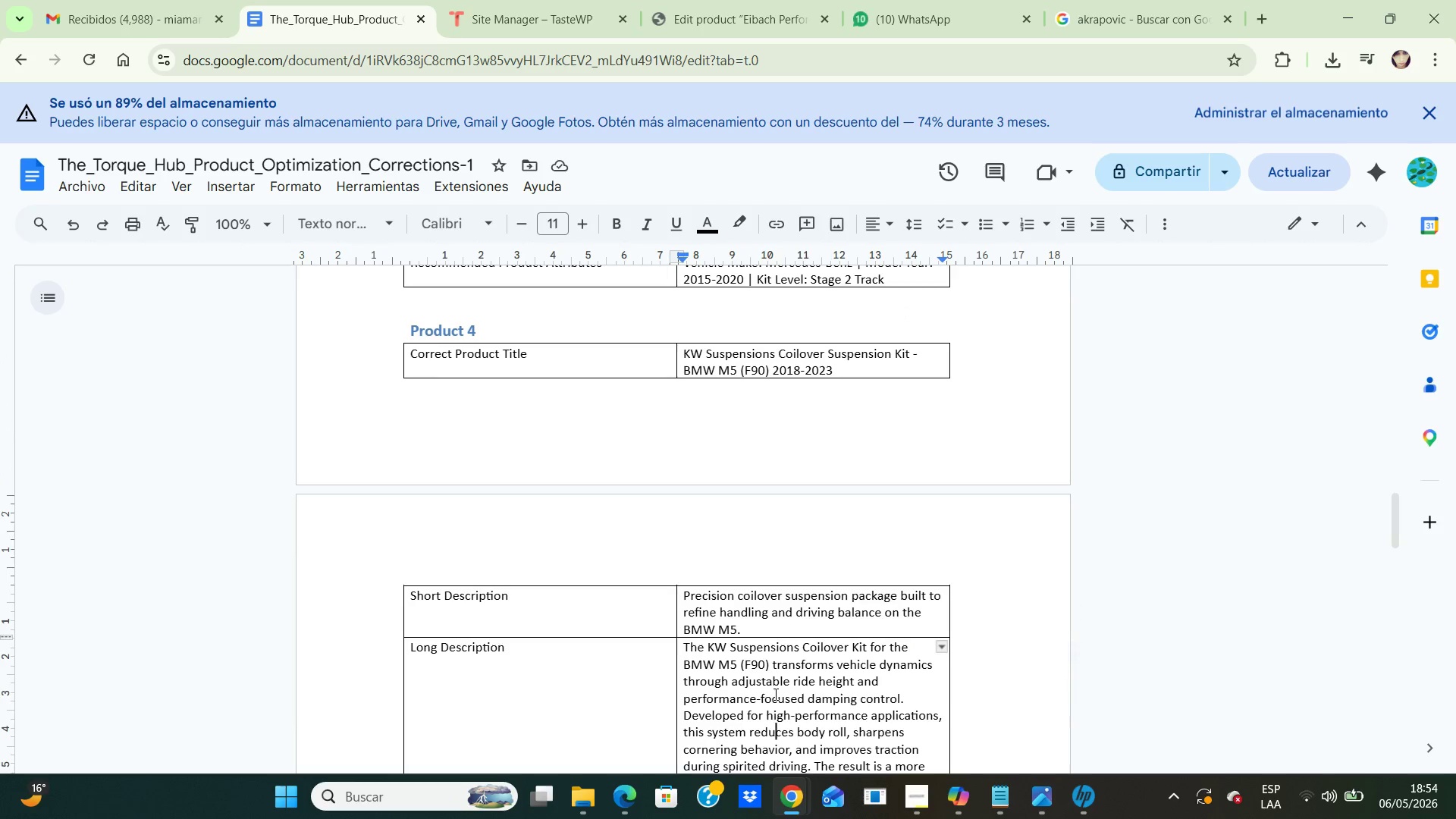 
key(ArrowDown)
 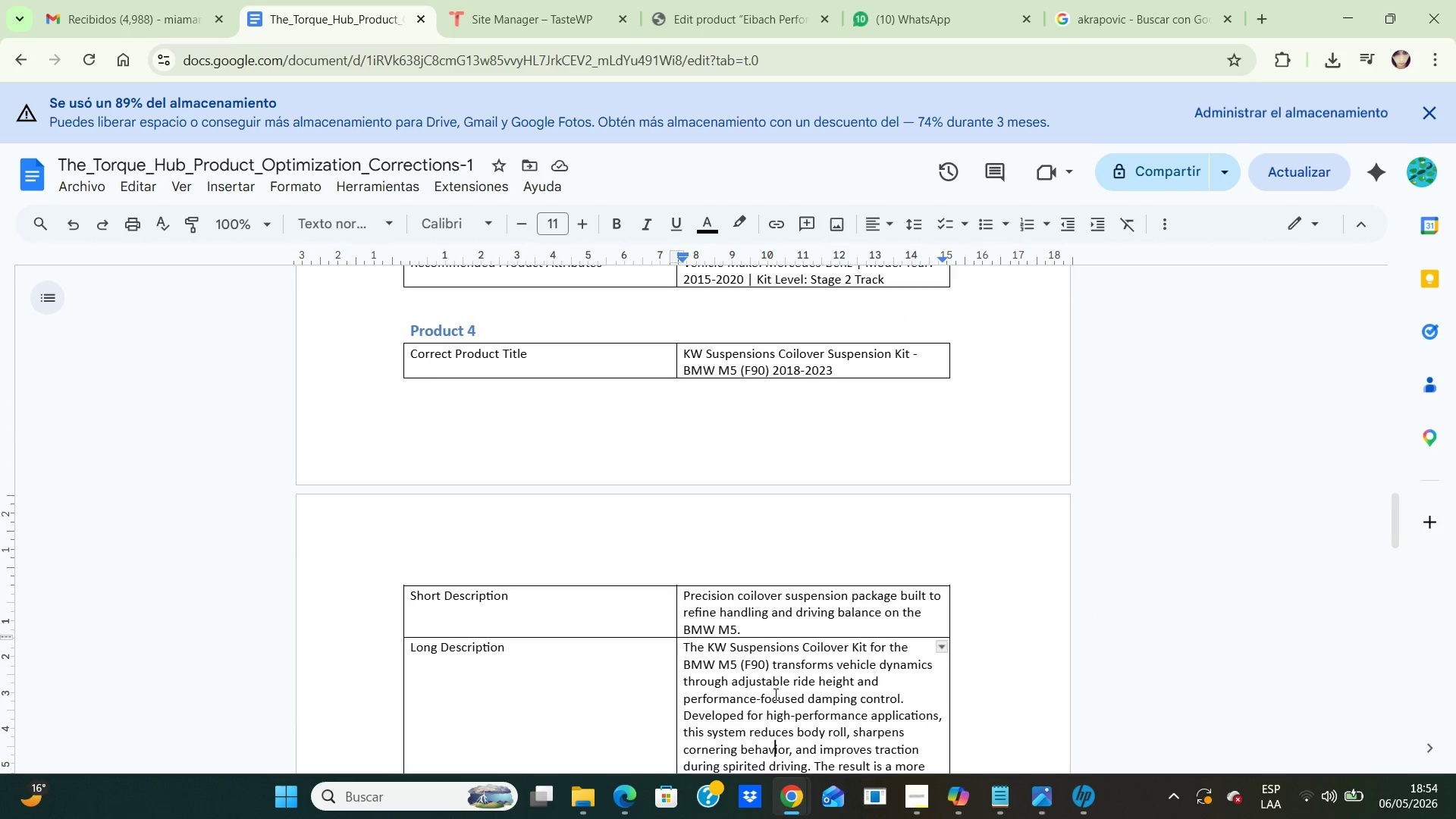 
hold_key(key=ArrowDown, duration=0.73)
 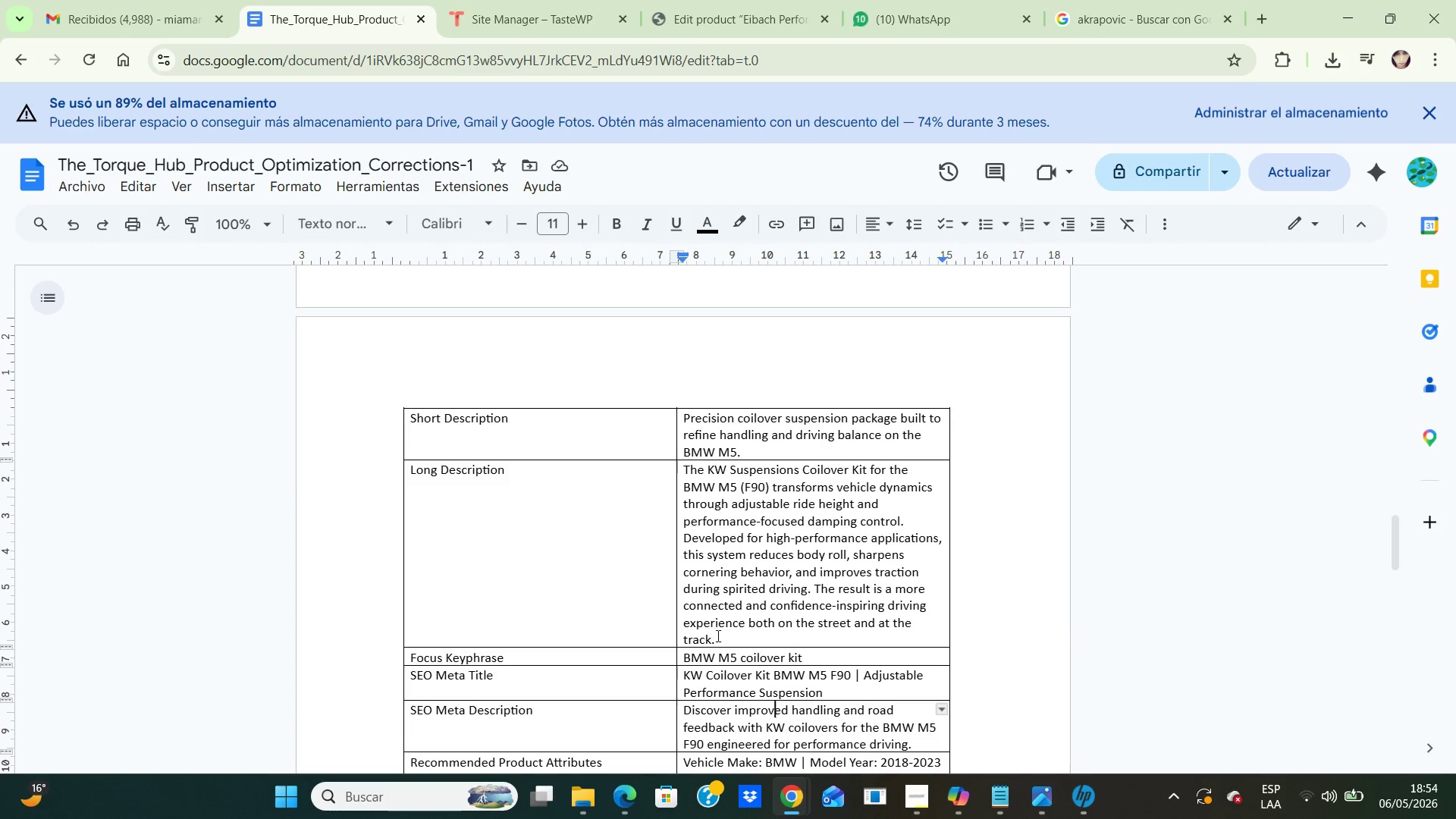 
left_click_drag(start_coordinate=[717, 635], to_coordinate=[678, 471])
 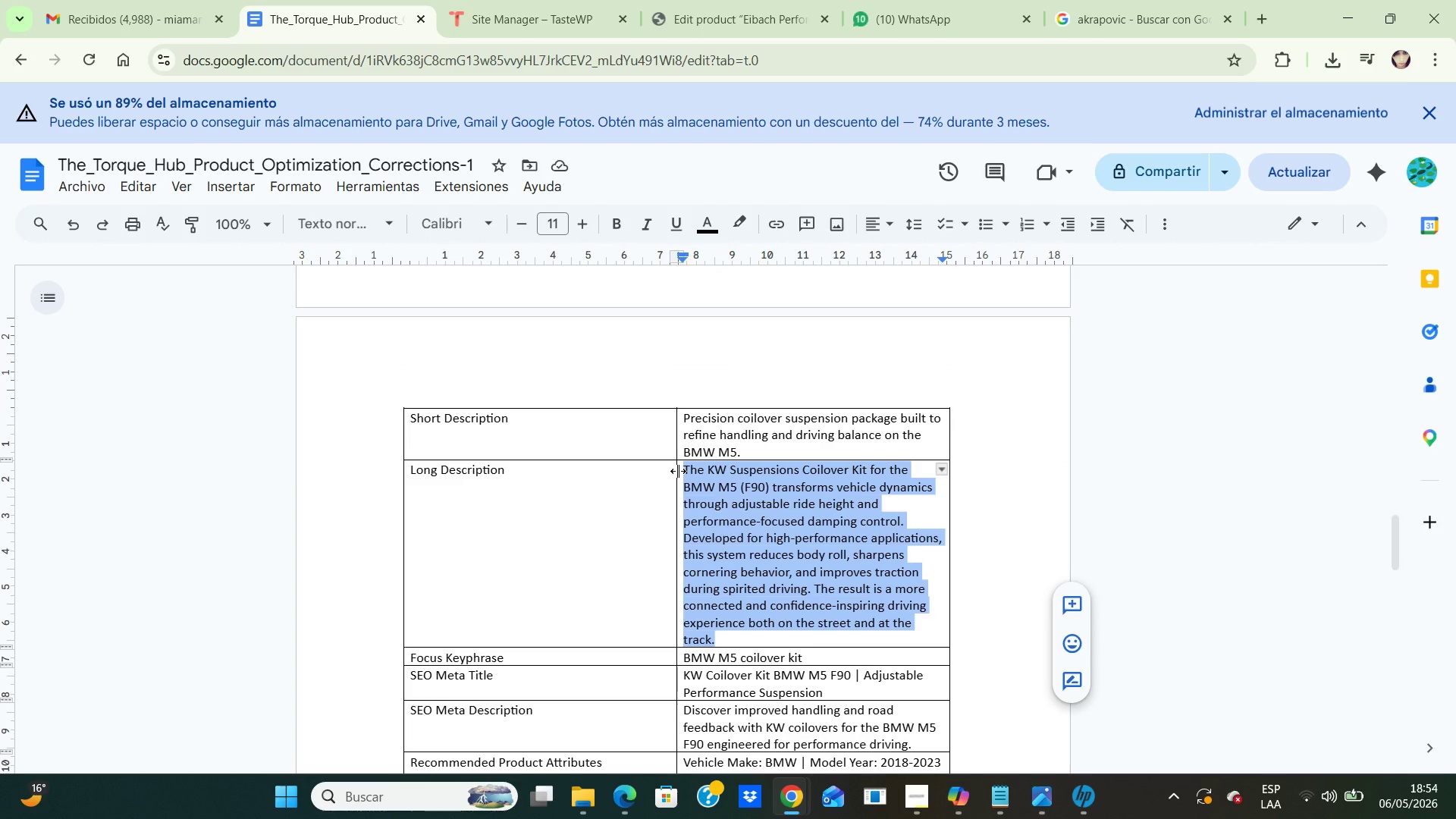 
key(Control+C)
 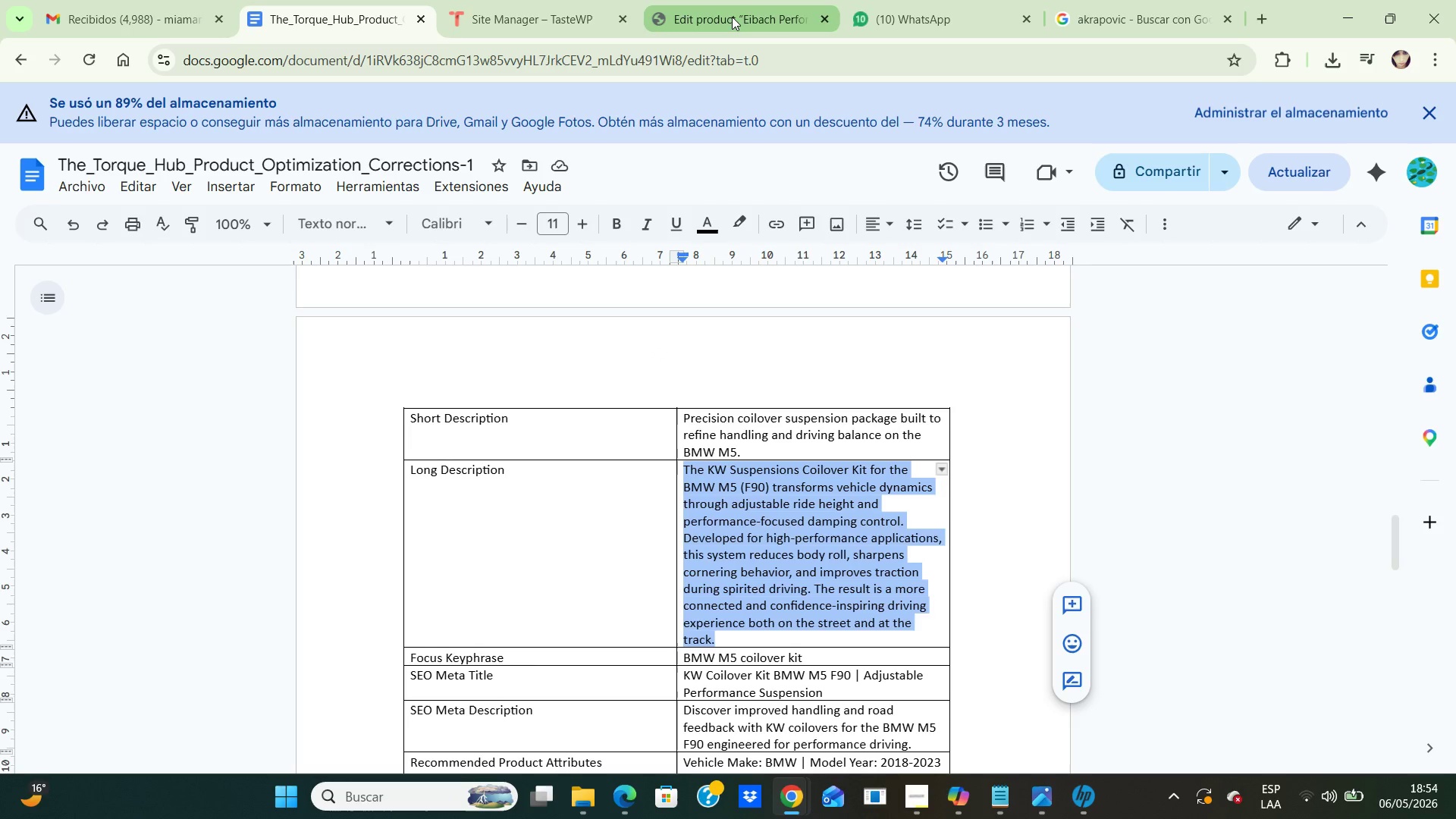 
left_click([732, 17])
 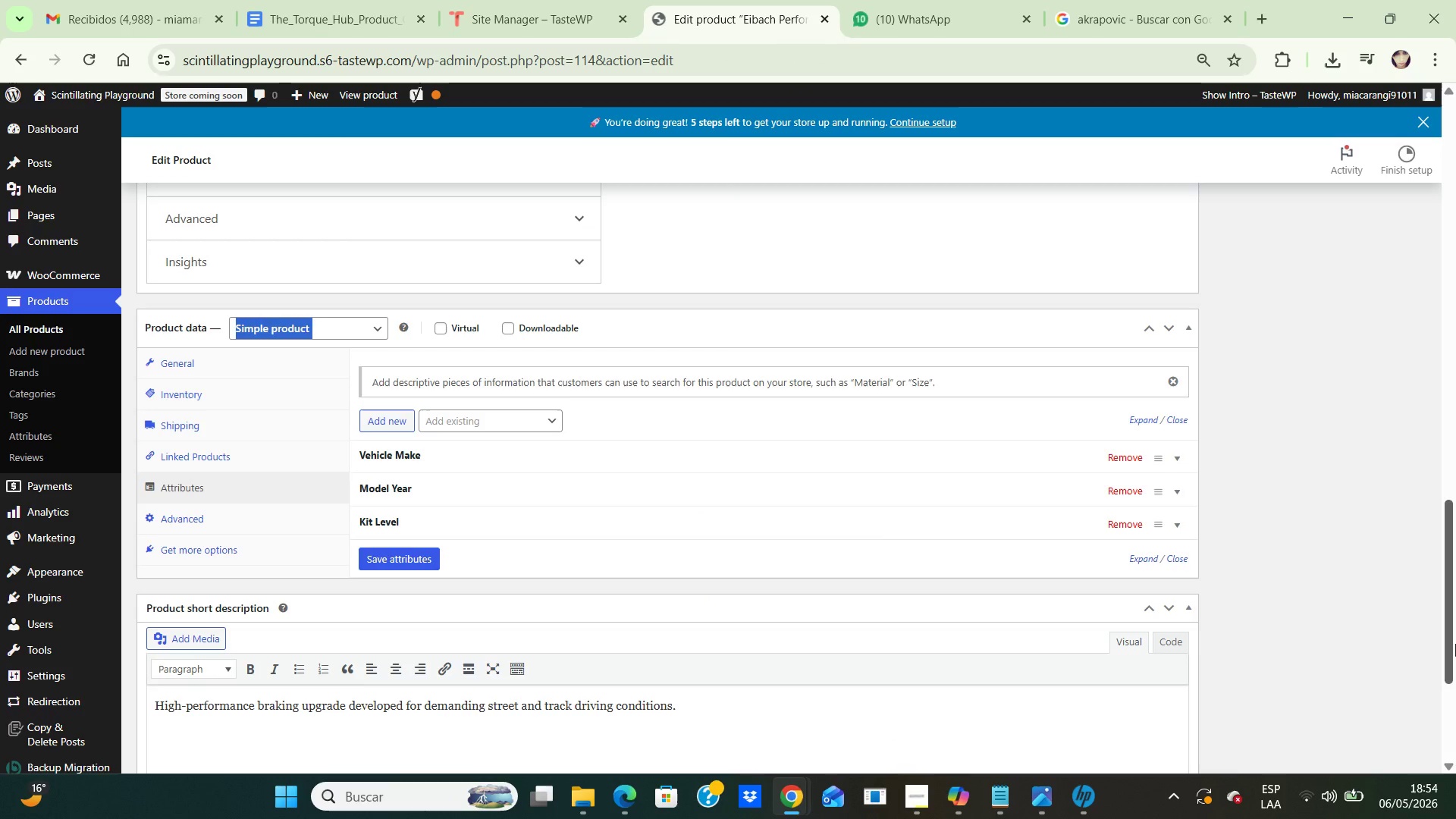 
left_click_drag(start_coordinate=[1447, 619], to_coordinate=[1455, 126])
 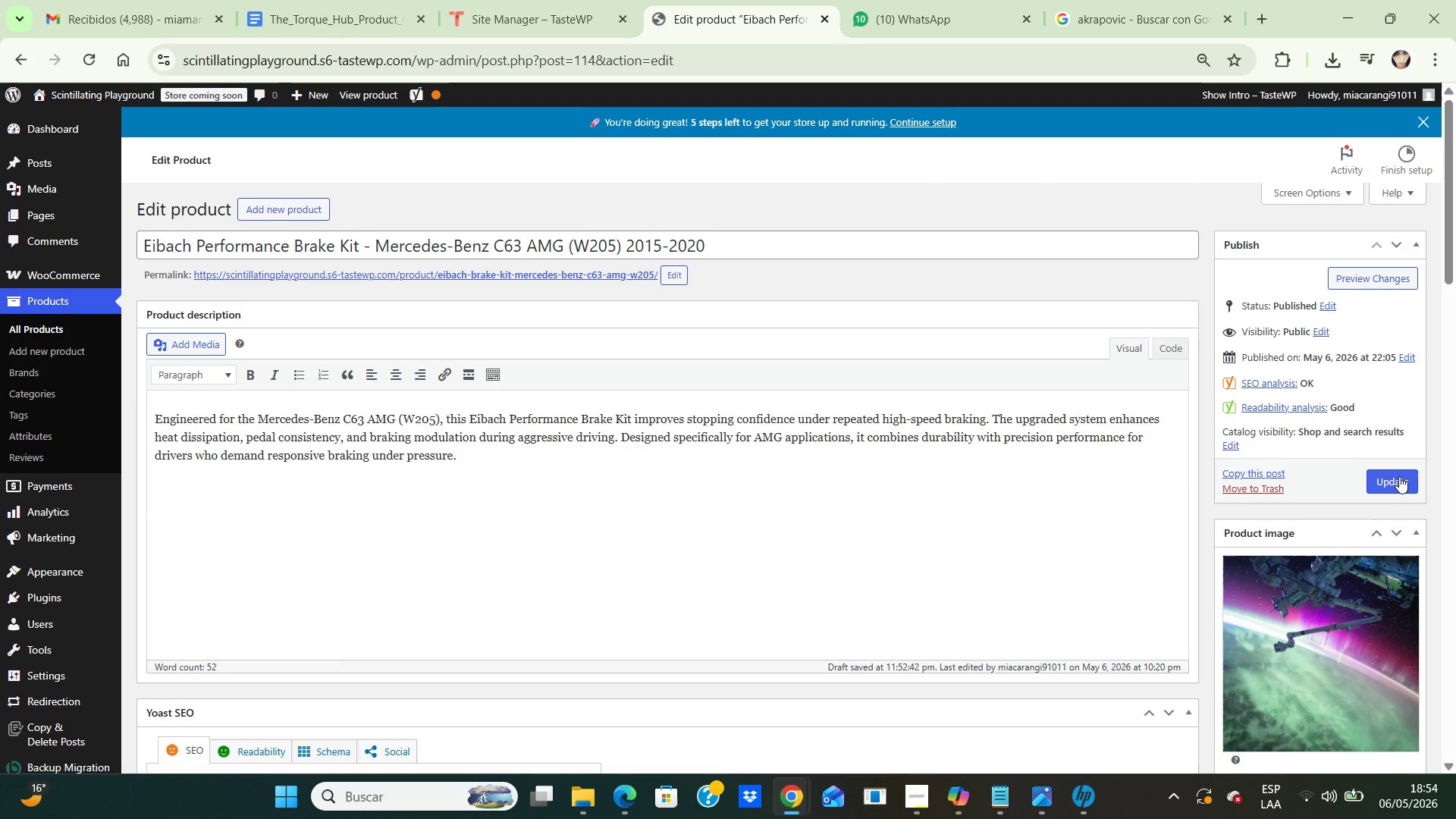 
left_click([1399, 475])
 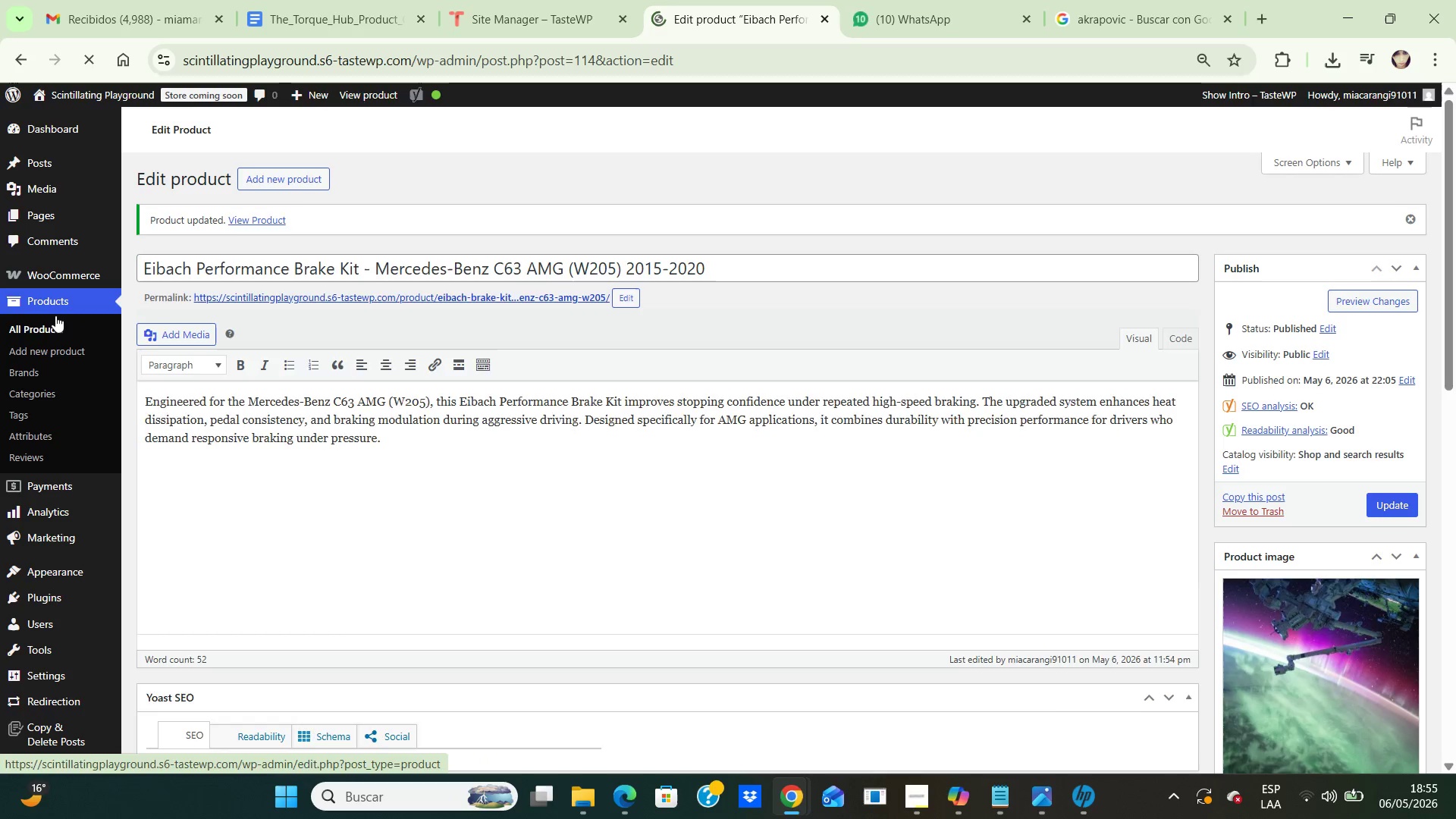 
wait(6.7)
 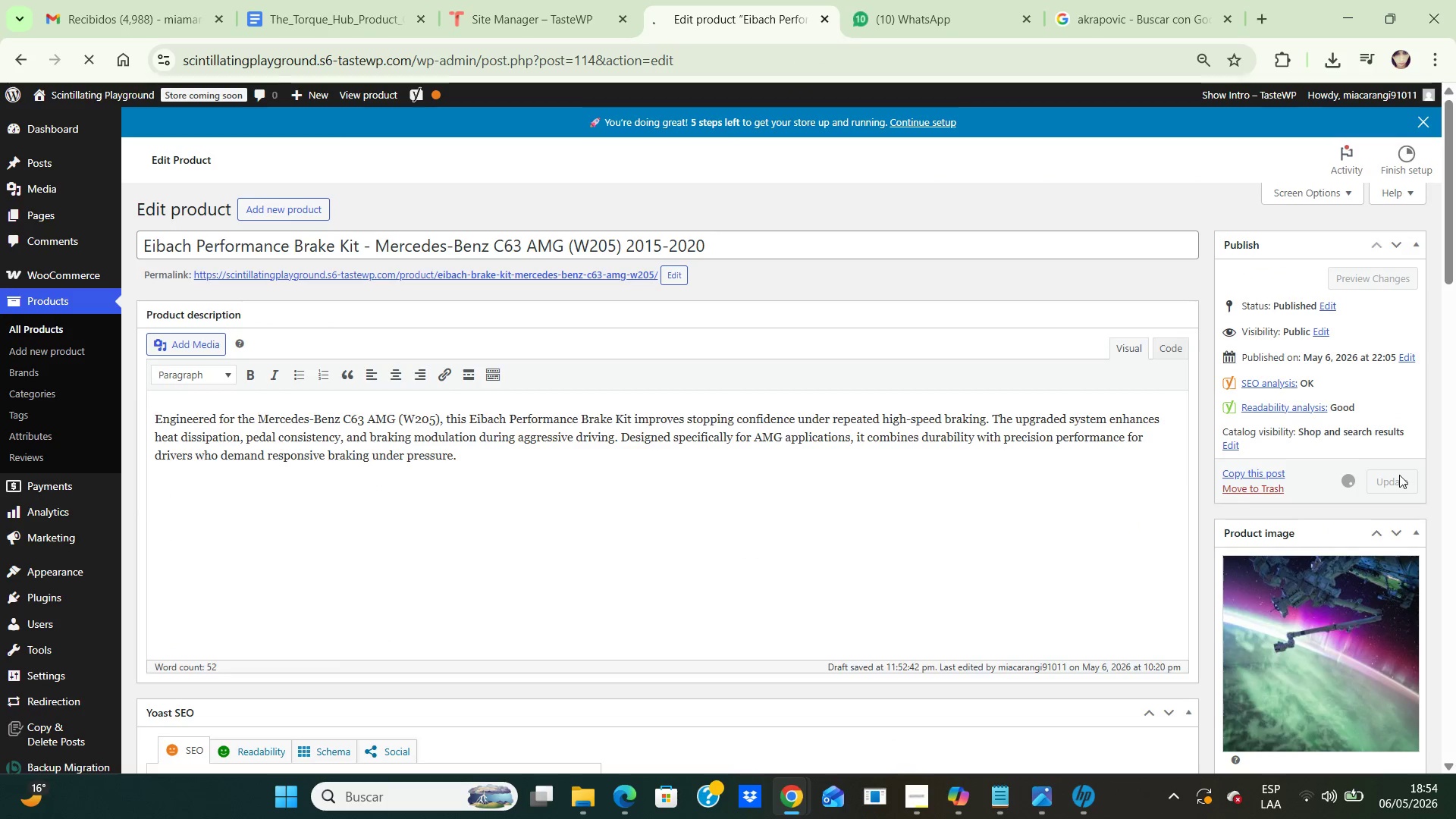 
left_click([63, 329])
 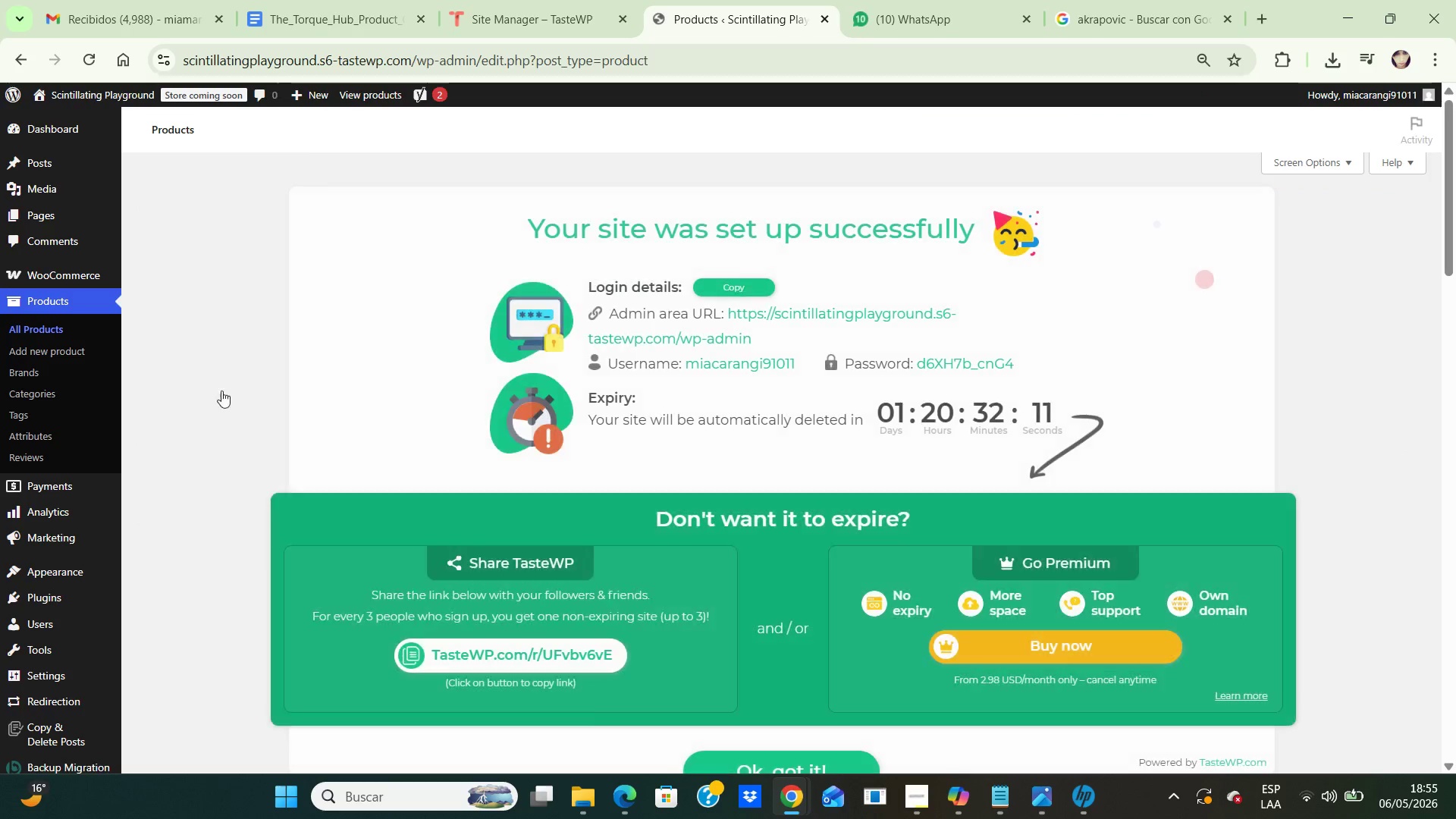 
mouse_move([1428, 188])
 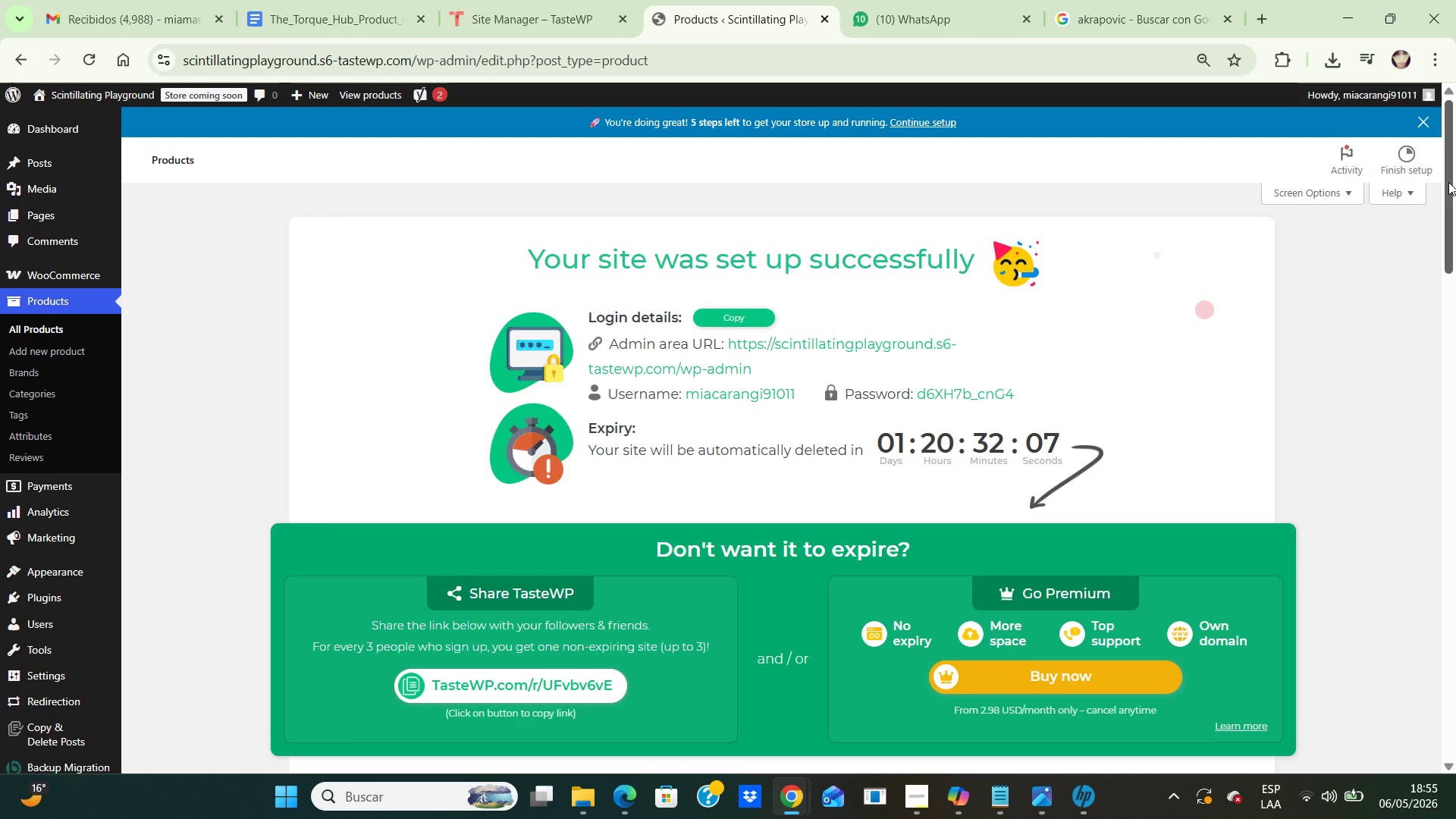 
left_click_drag(start_coordinate=[1448, 182], to_coordinate=[1452, 406])
 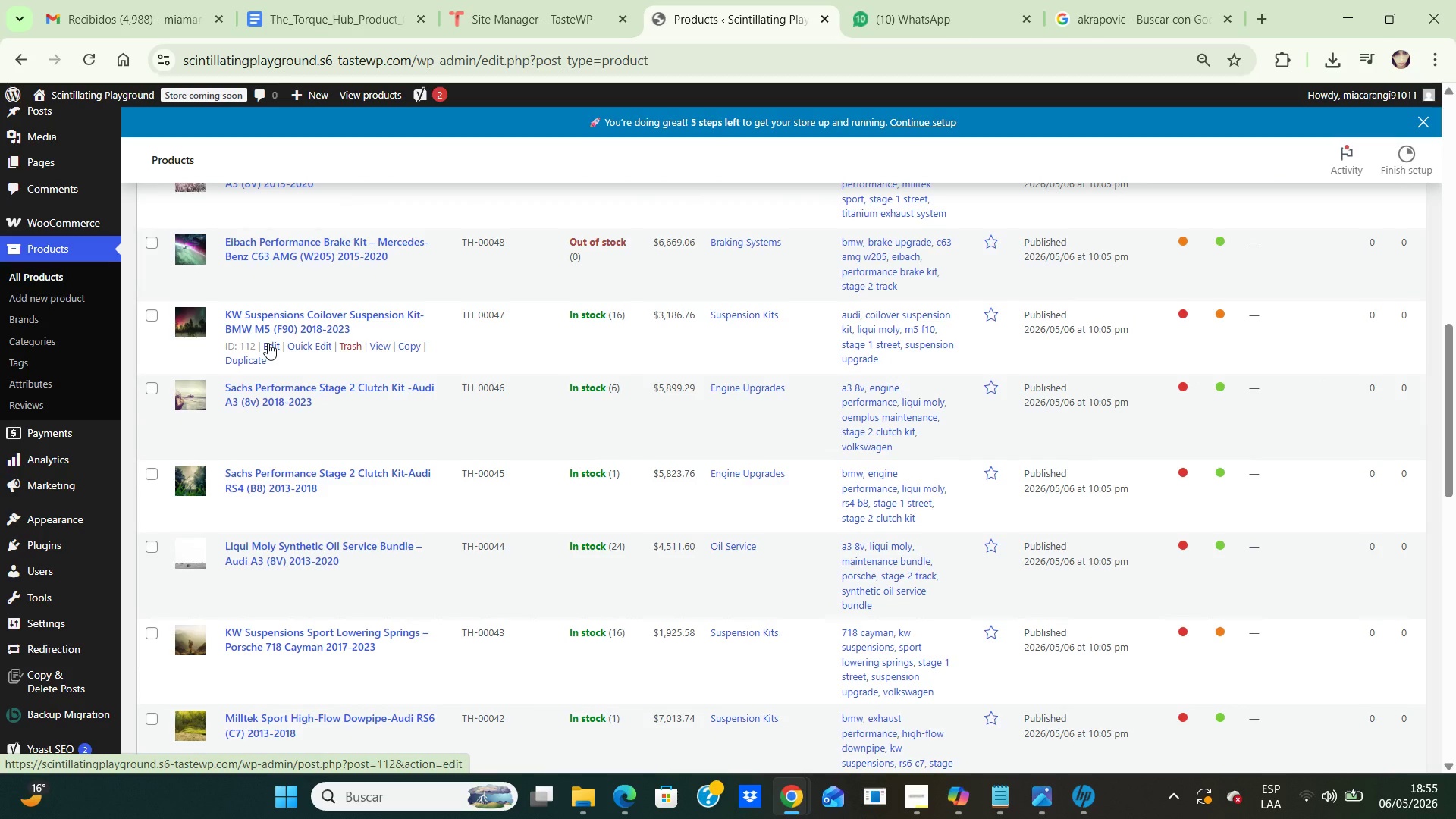 
left_click([268, 339])
 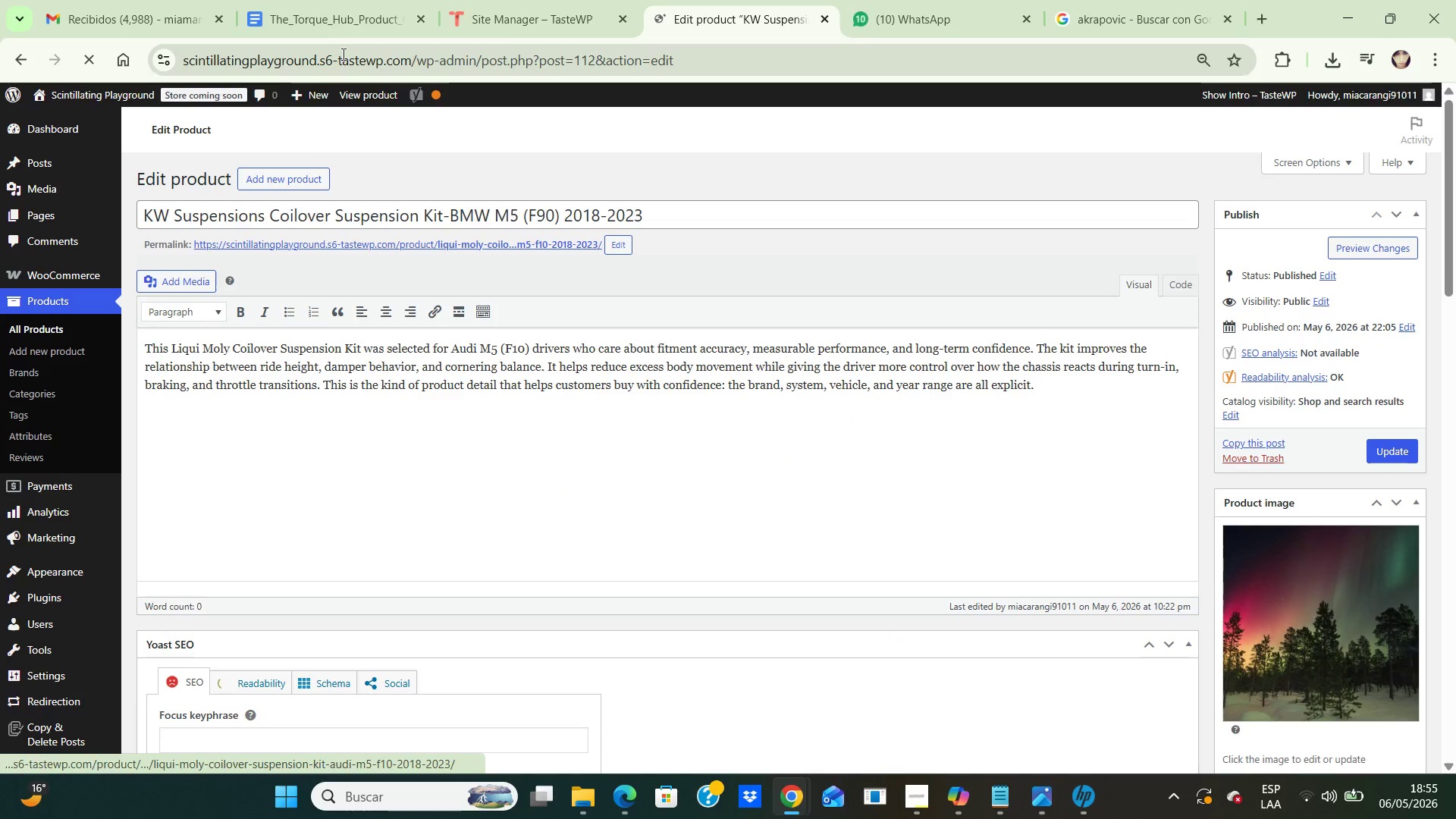 
left_click([353, 20])
 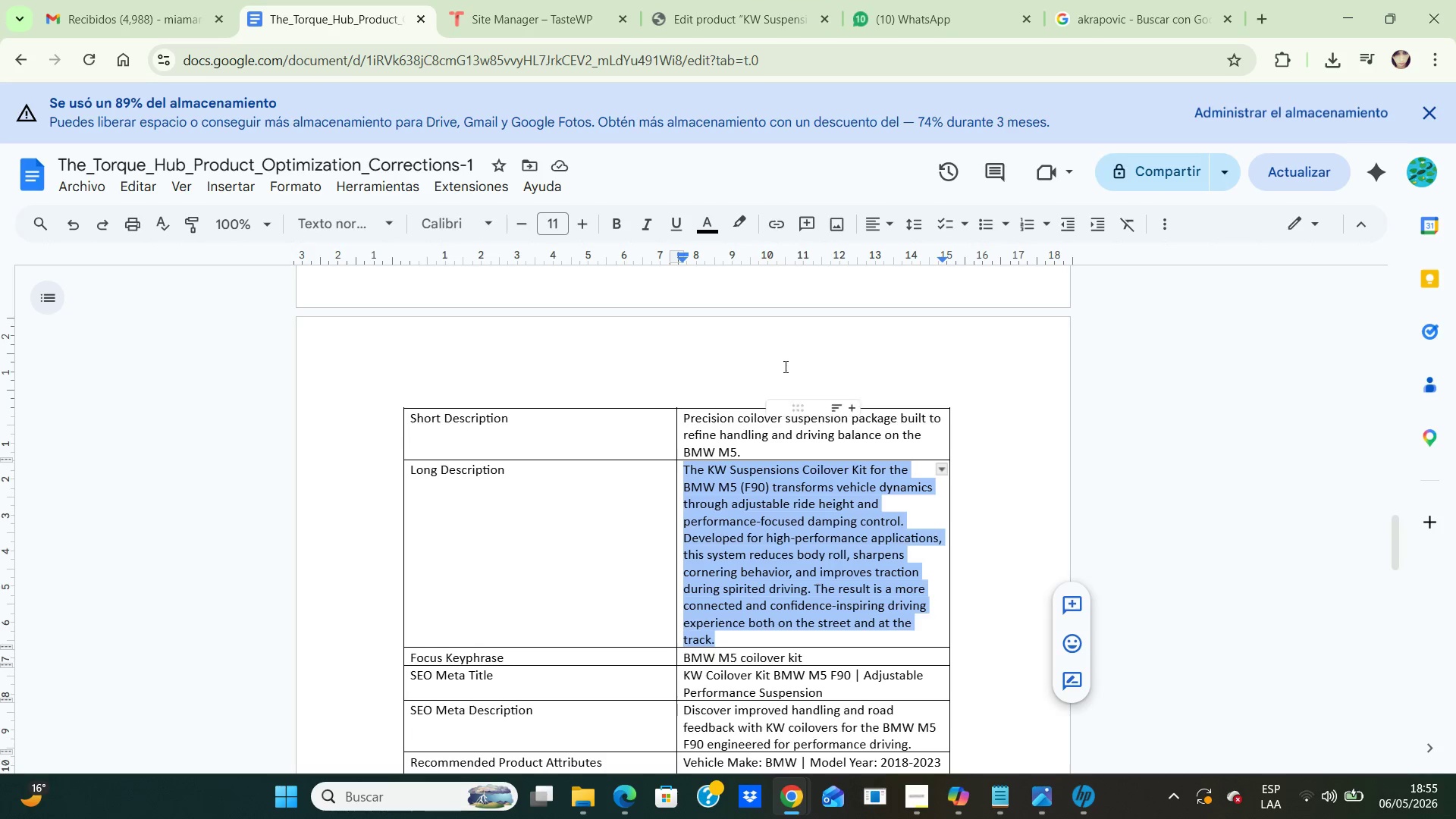 
wait(6.2)
 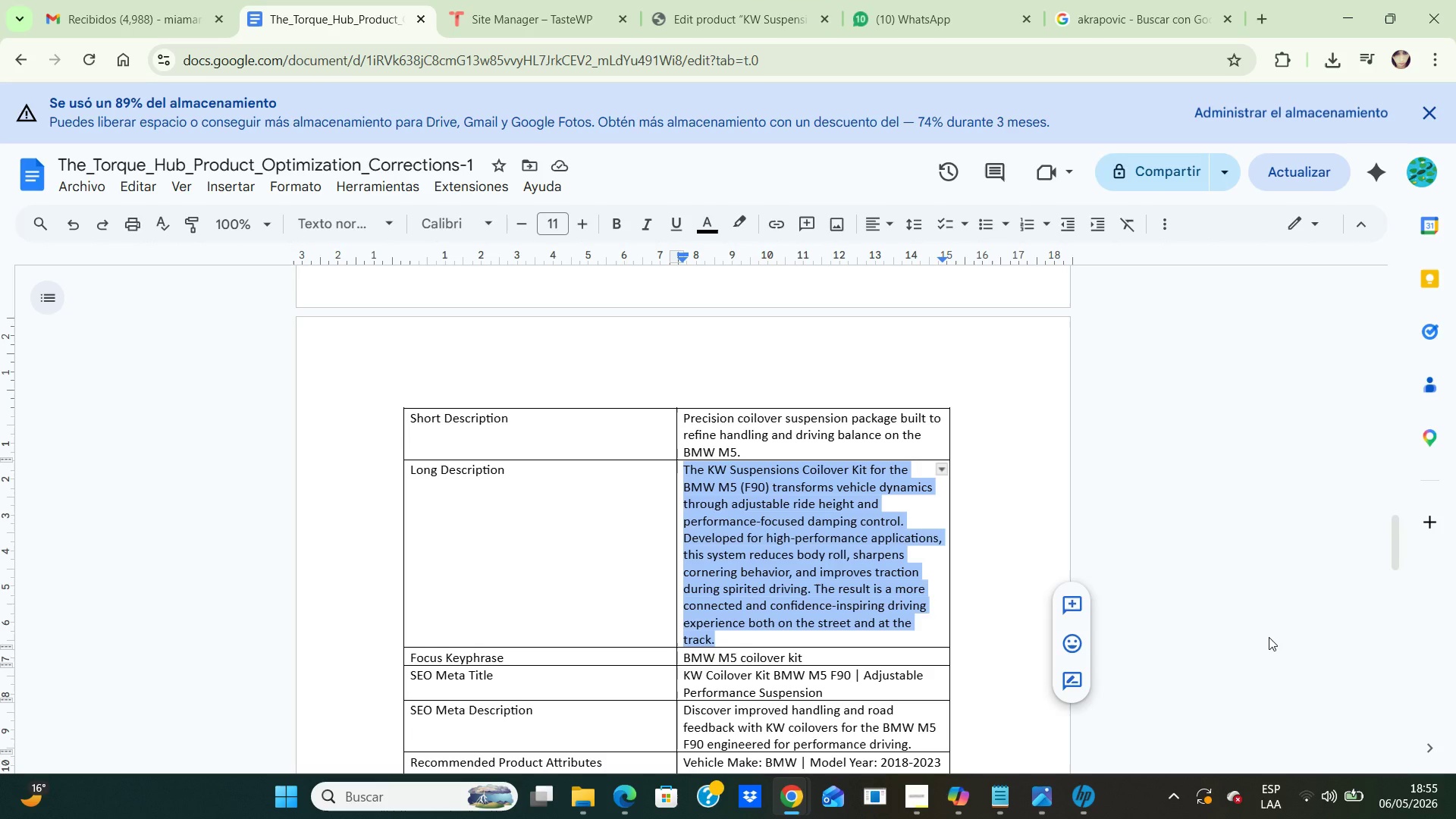 
key(Control+ControlLeft)
 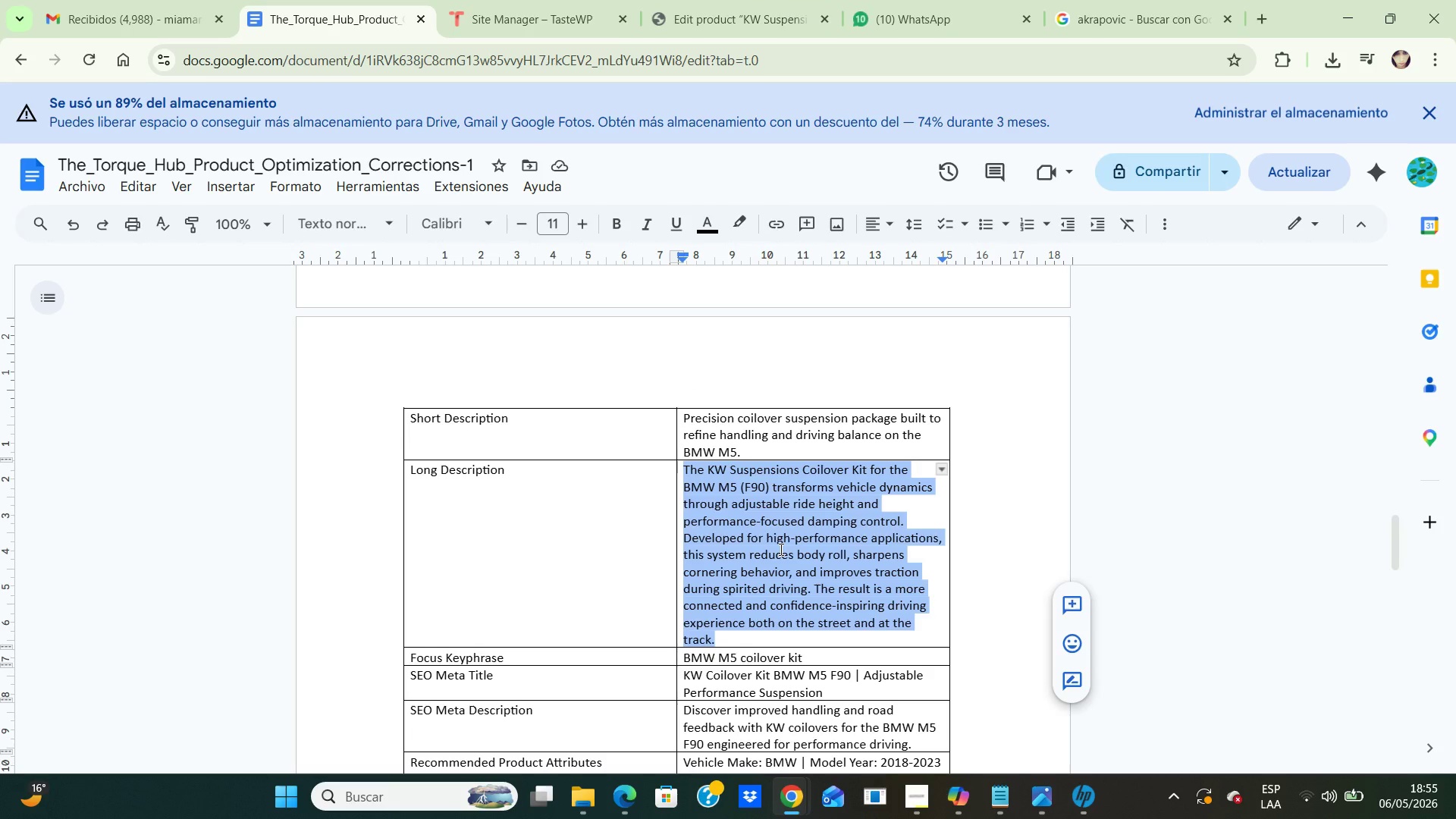 
key(C)
 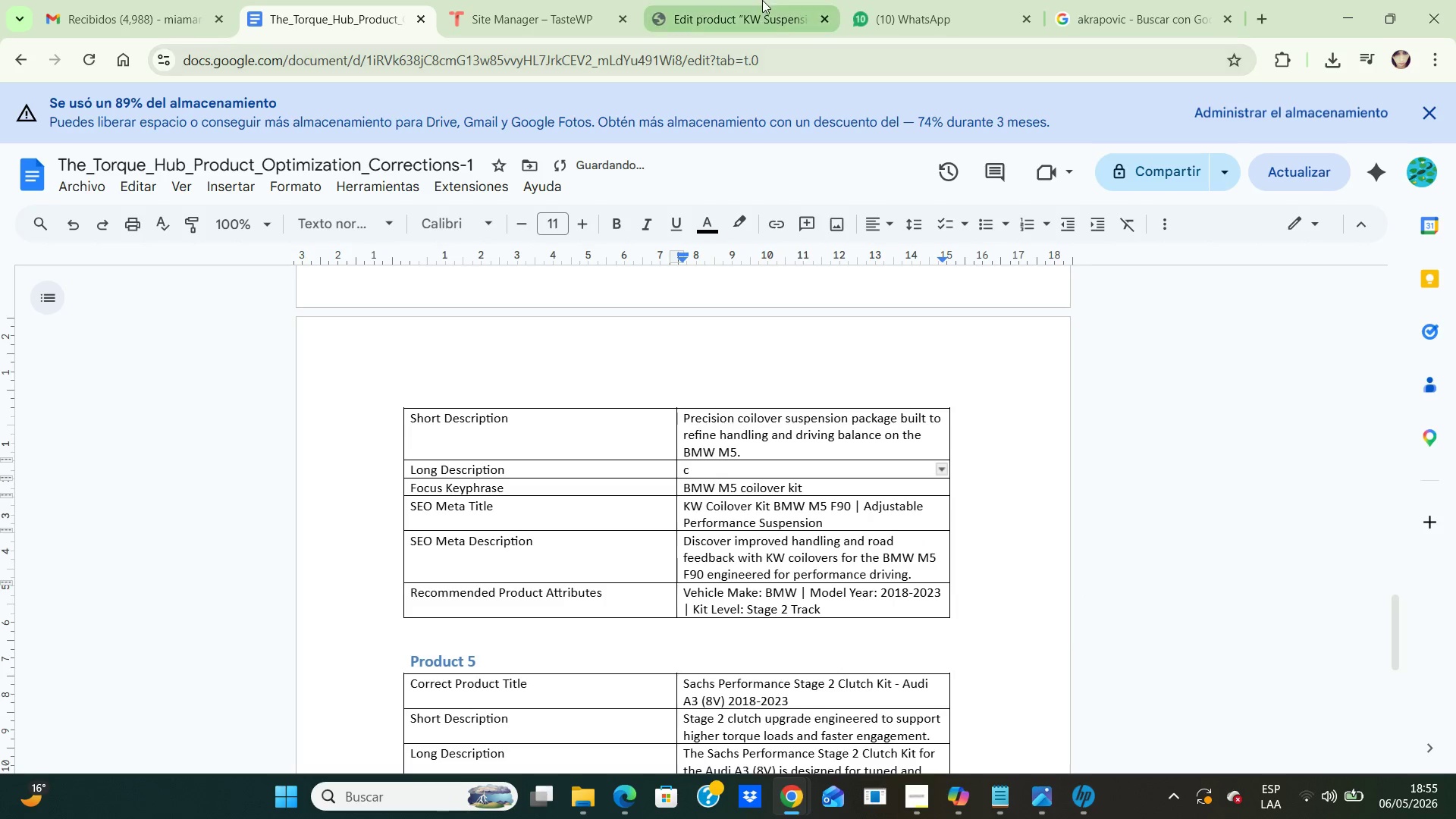 
left_click([762, 2])
 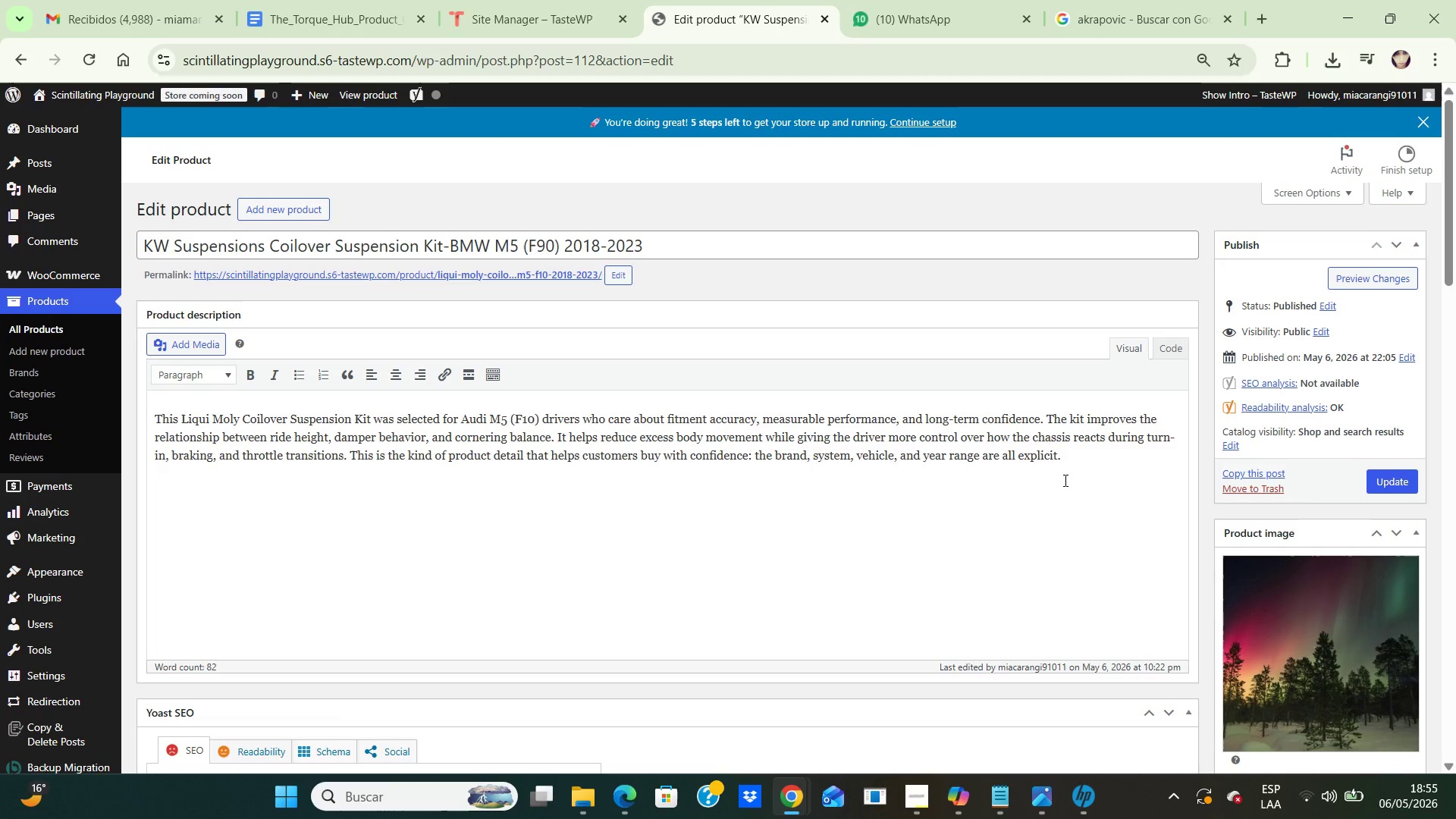 
left_click_drag(start_coordinate=[1073, 458], to_coordinate=[83, 341])
 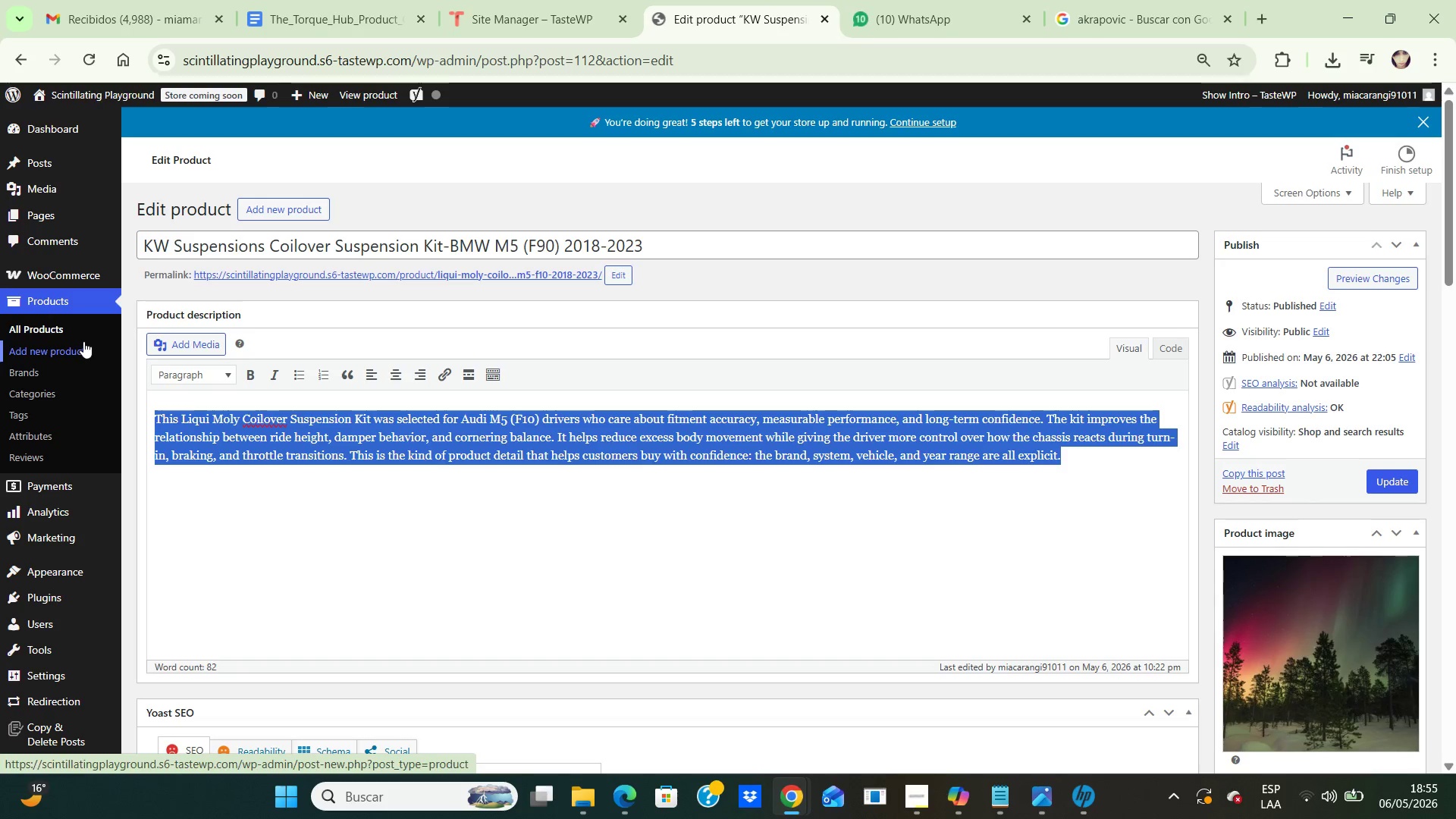 
key(Control+V)
 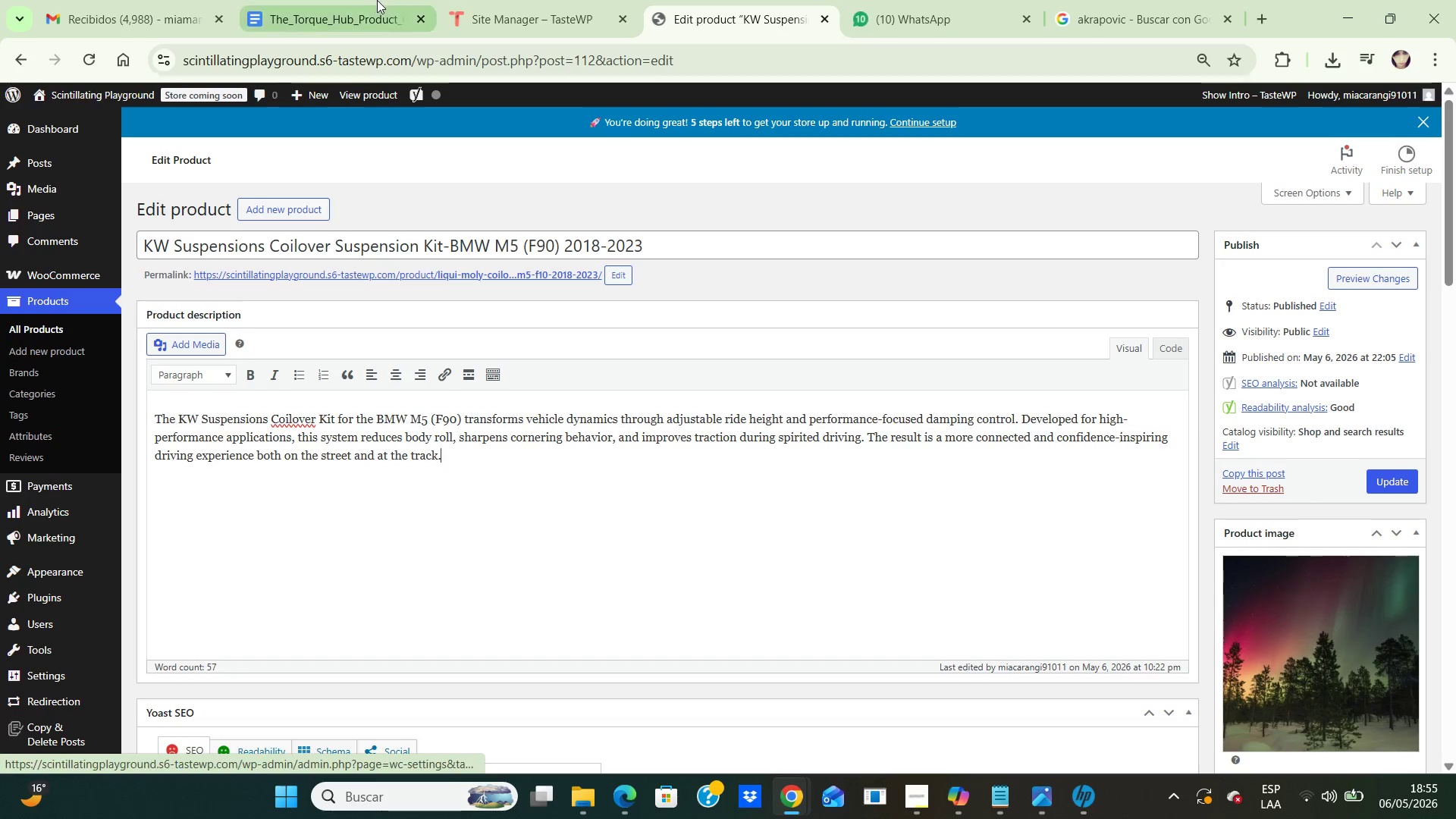 
left_click([360, 14])
 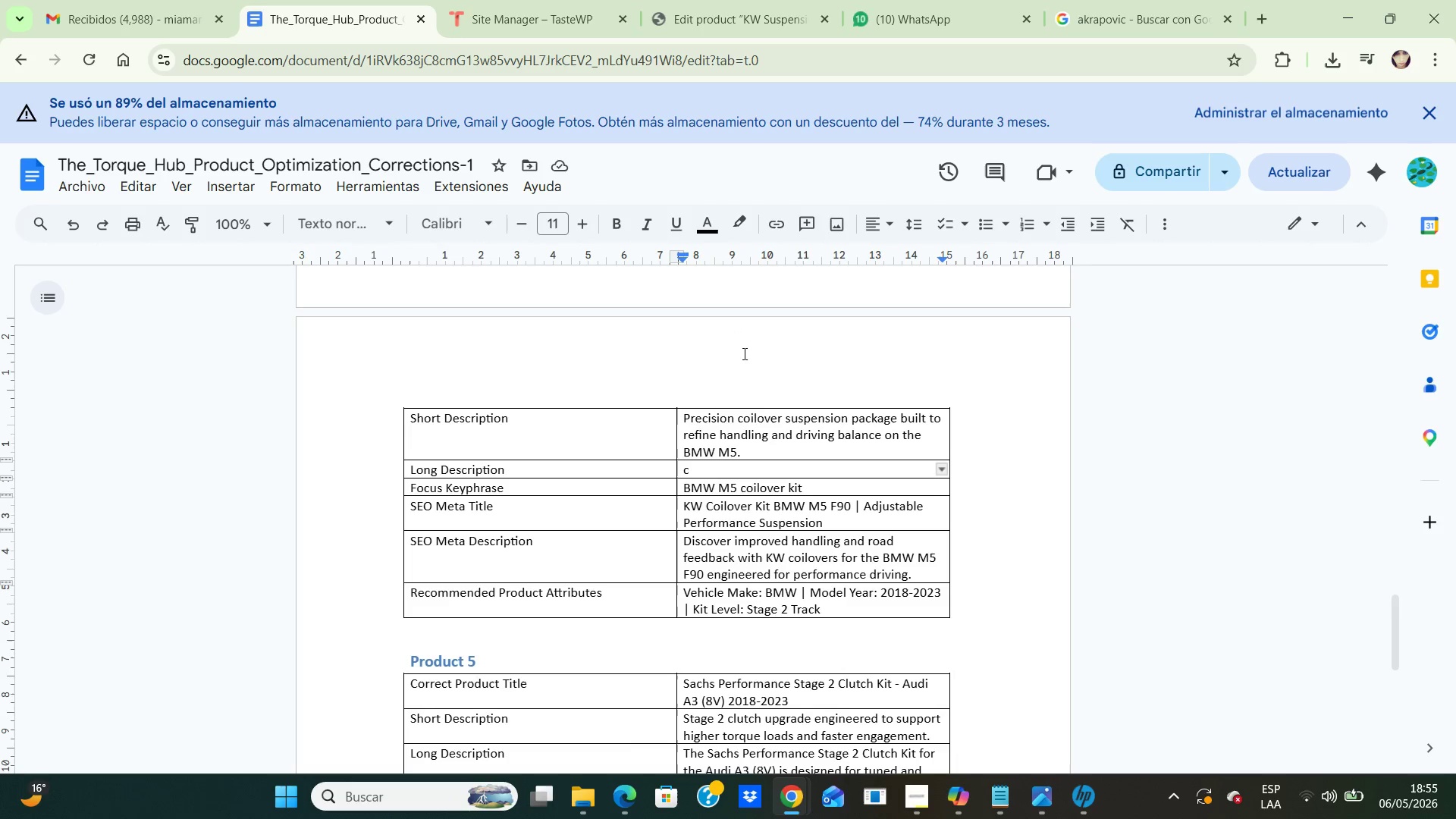 
left_click_drag(start_coordinate=[755, 450], to_coordinate=[684, 408])
 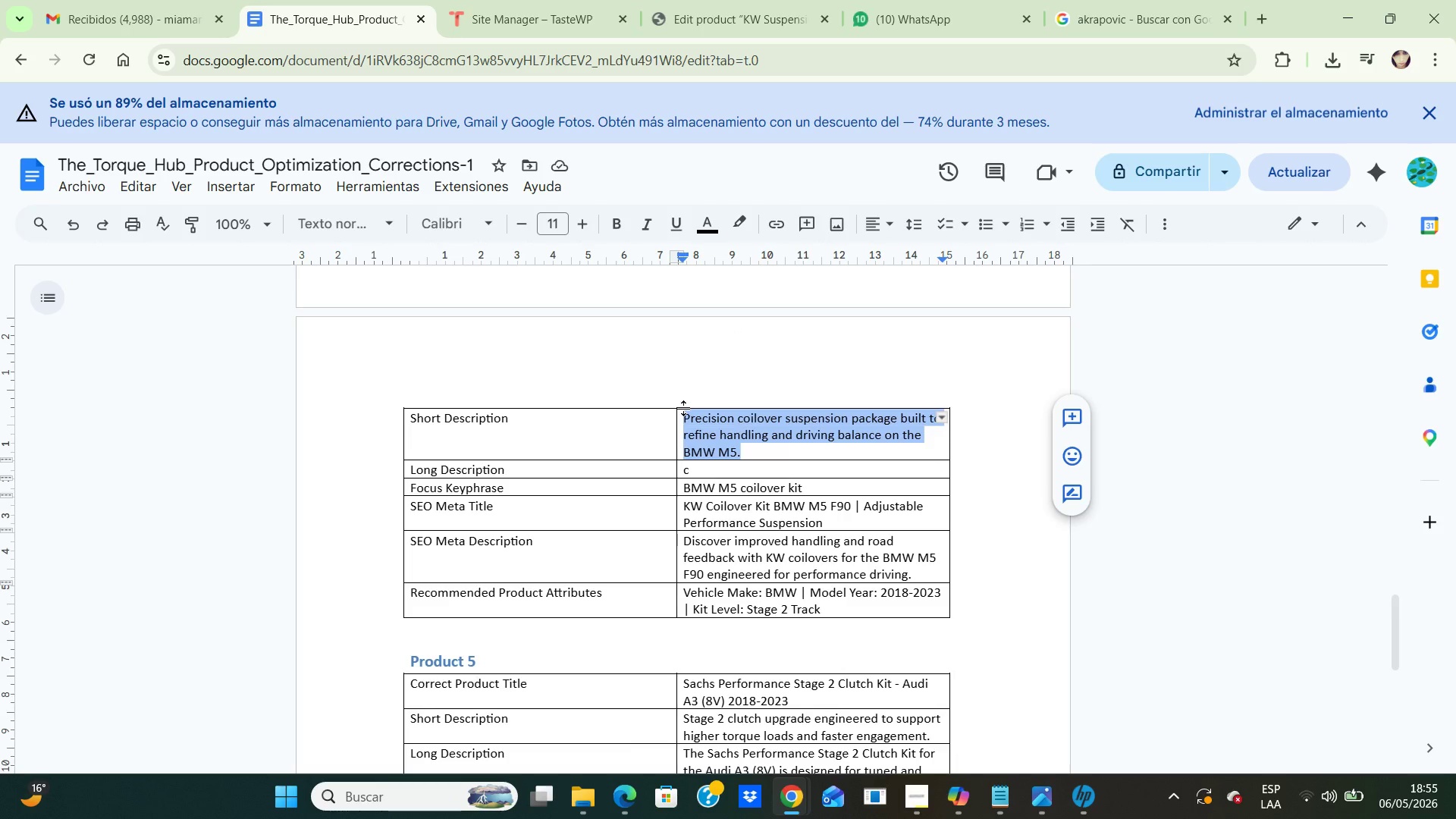 
key(Control+C)
 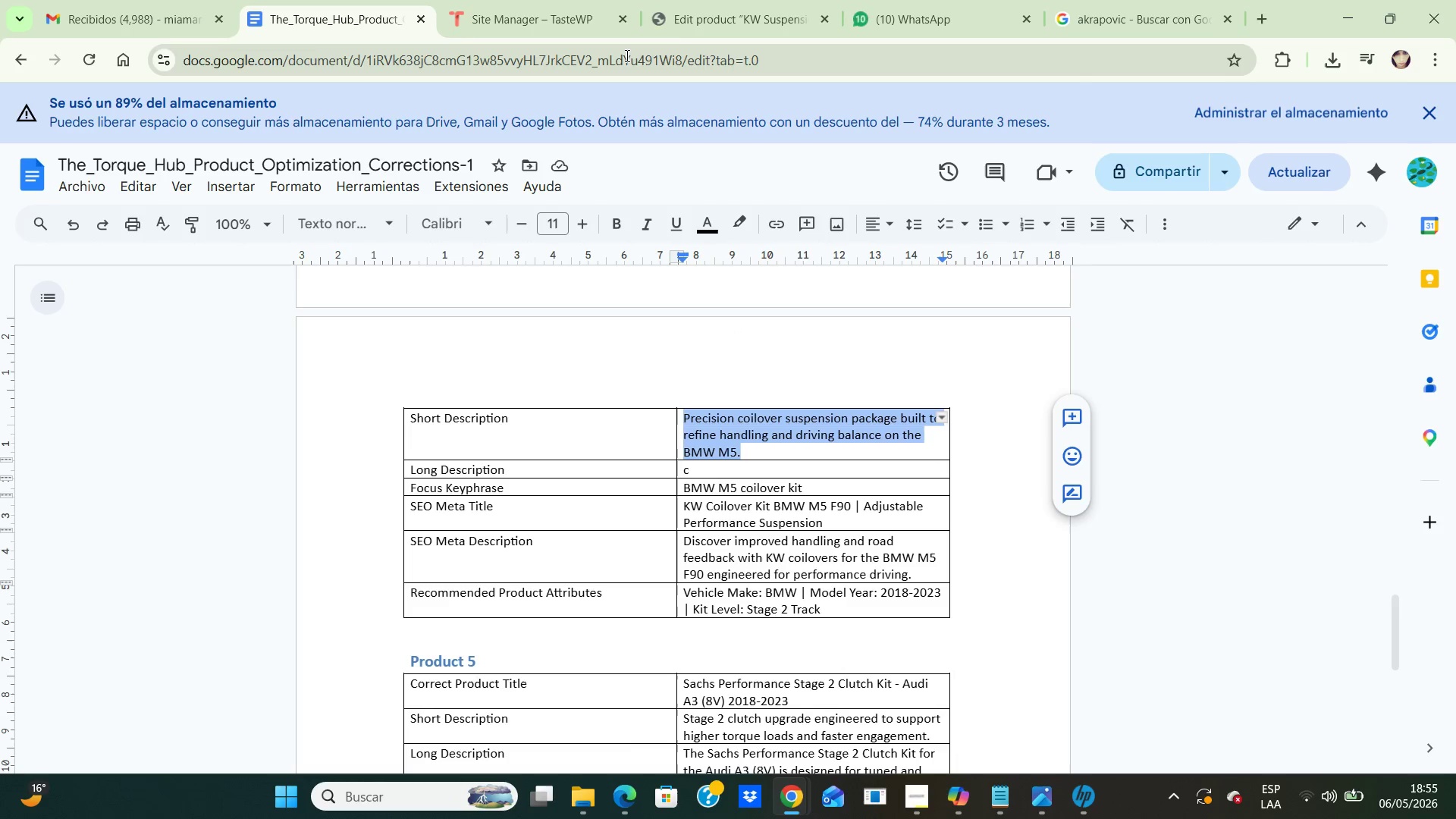 
left_click([701, 23])
 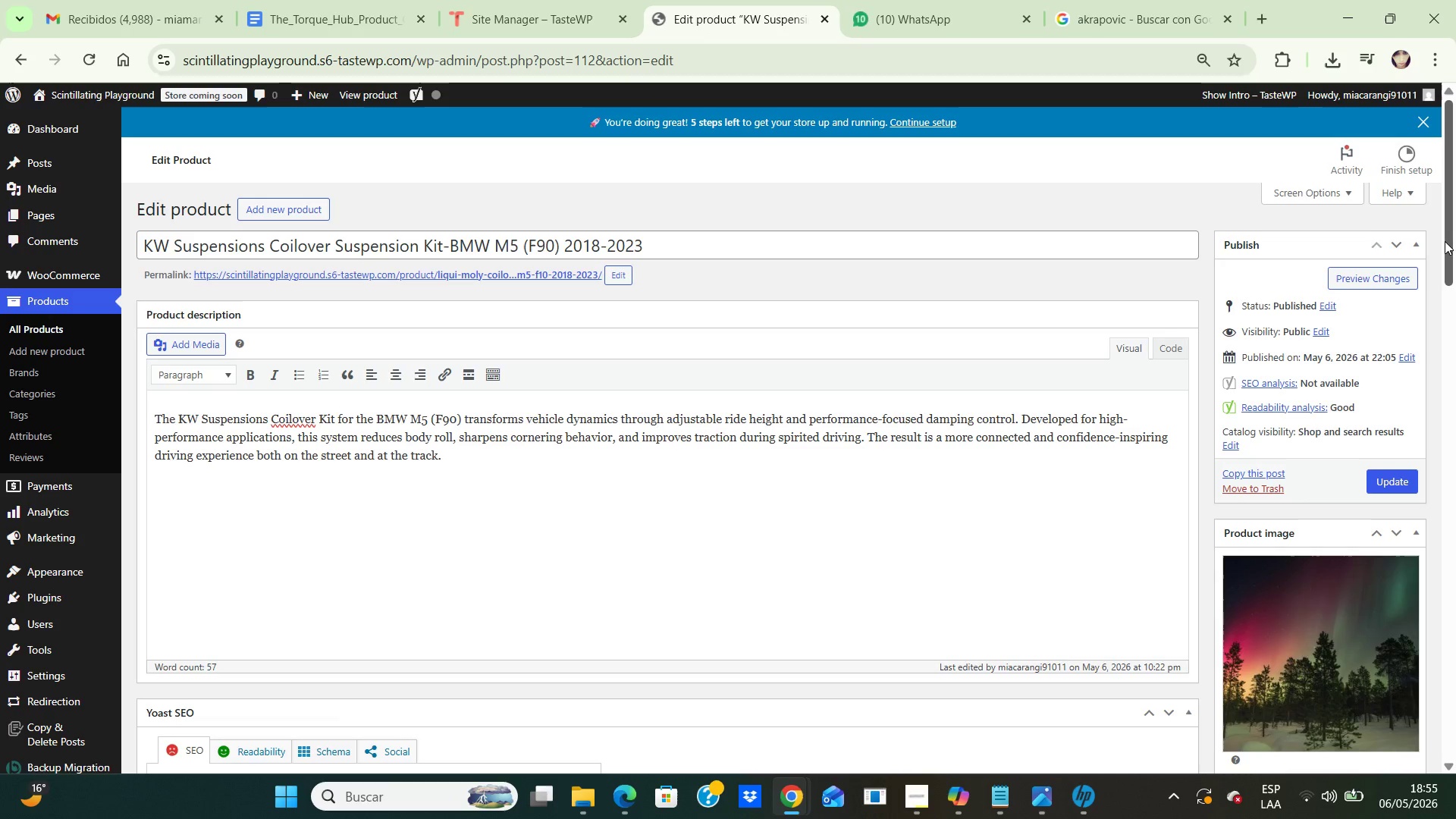 
left_click_drag(start_coordinate=[1446, 243], to_coordinate=[1455, 684])
 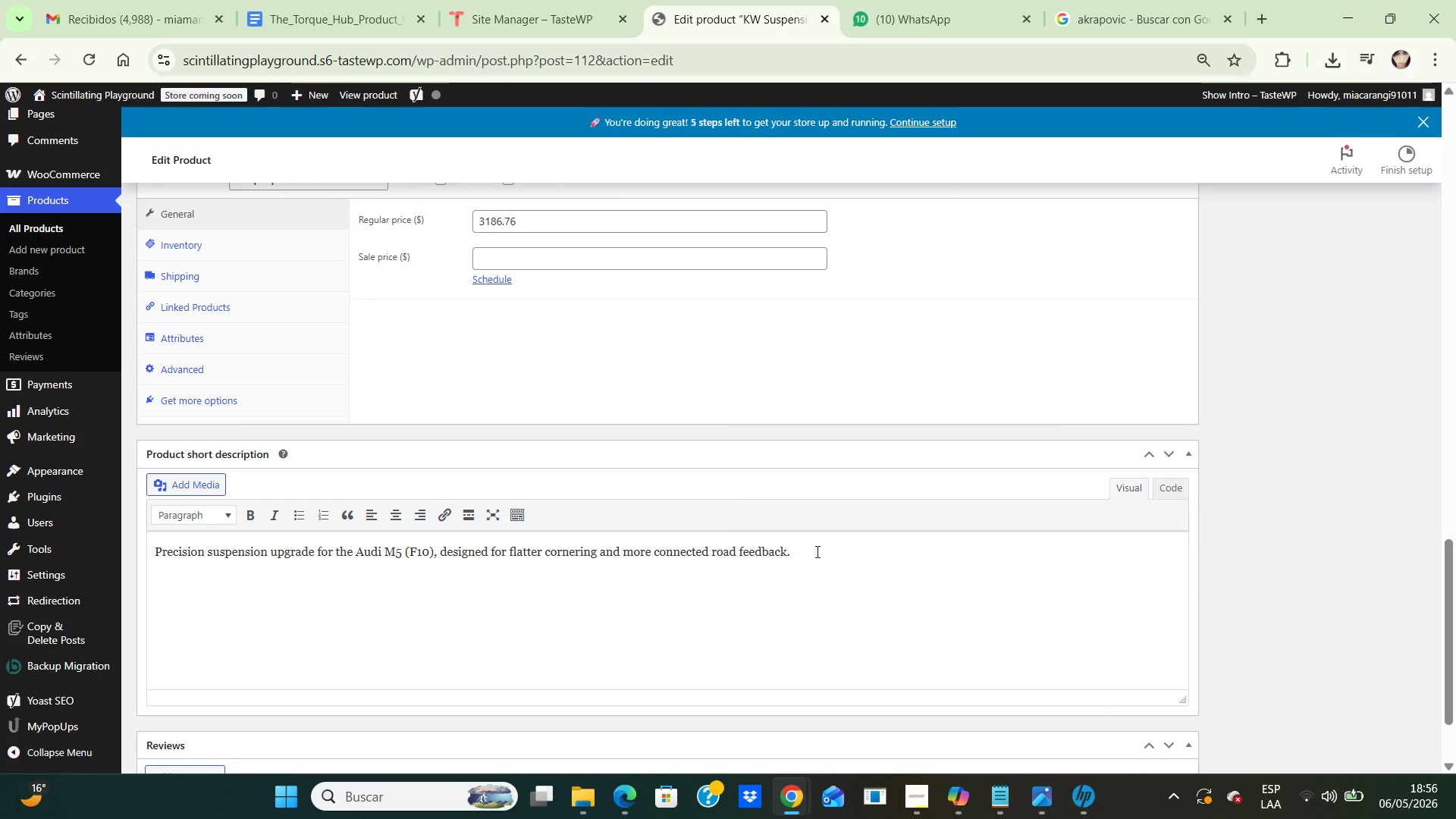 
left_click_drag(start_coordinate=[814, 551], to_coordinate=[147, 531])
 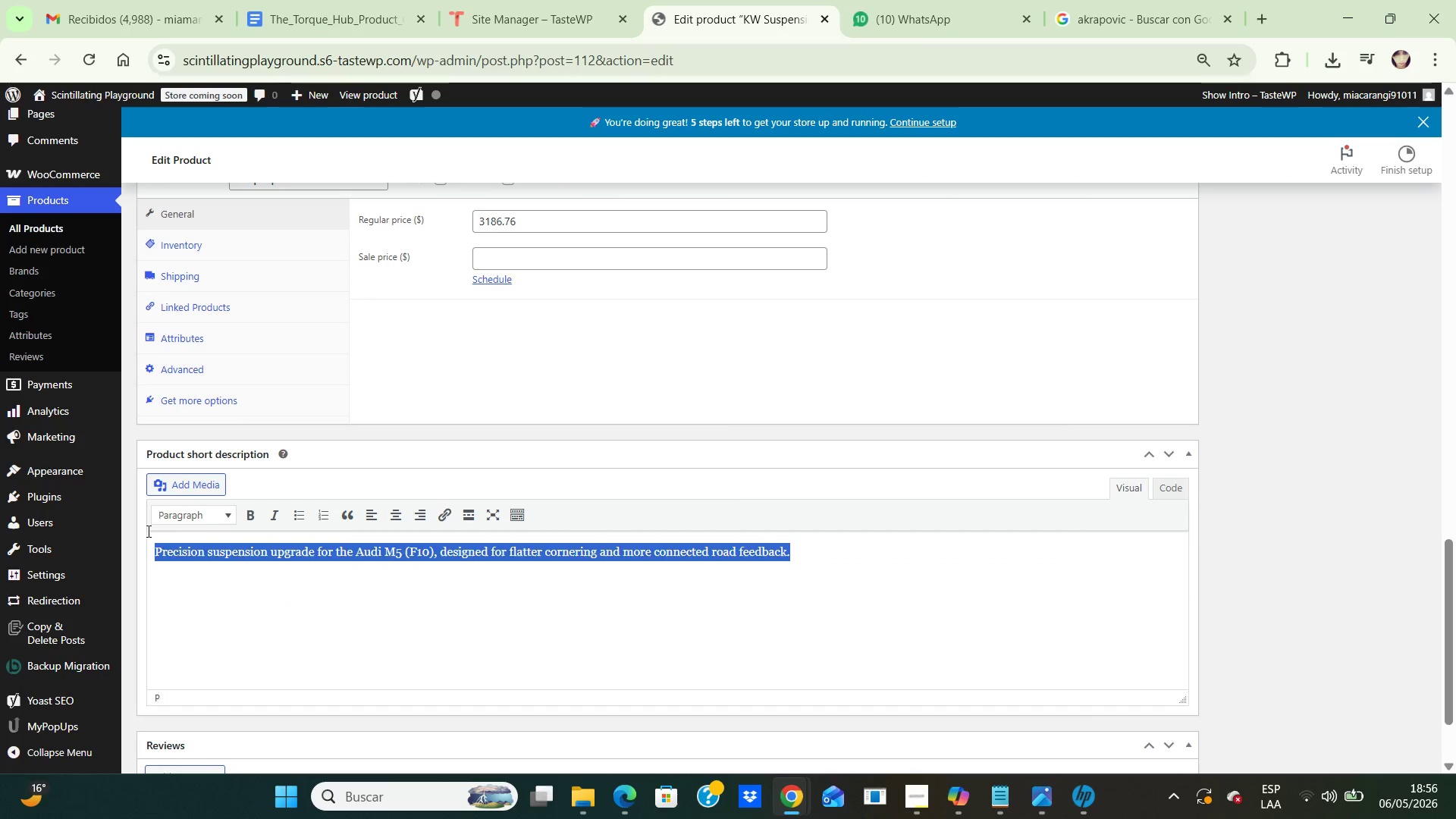 
key(Backspace)
 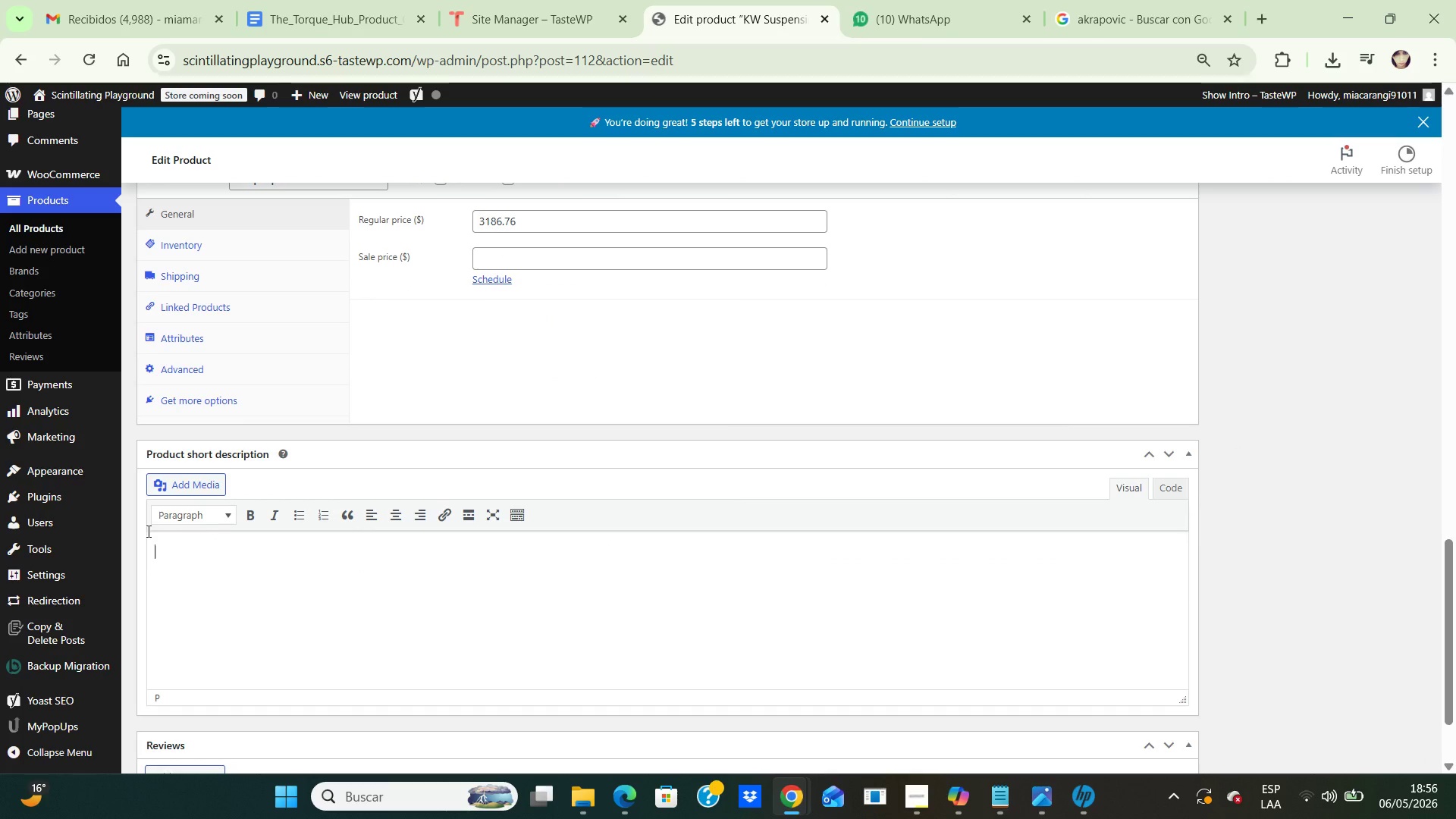 
key(Control+V)
 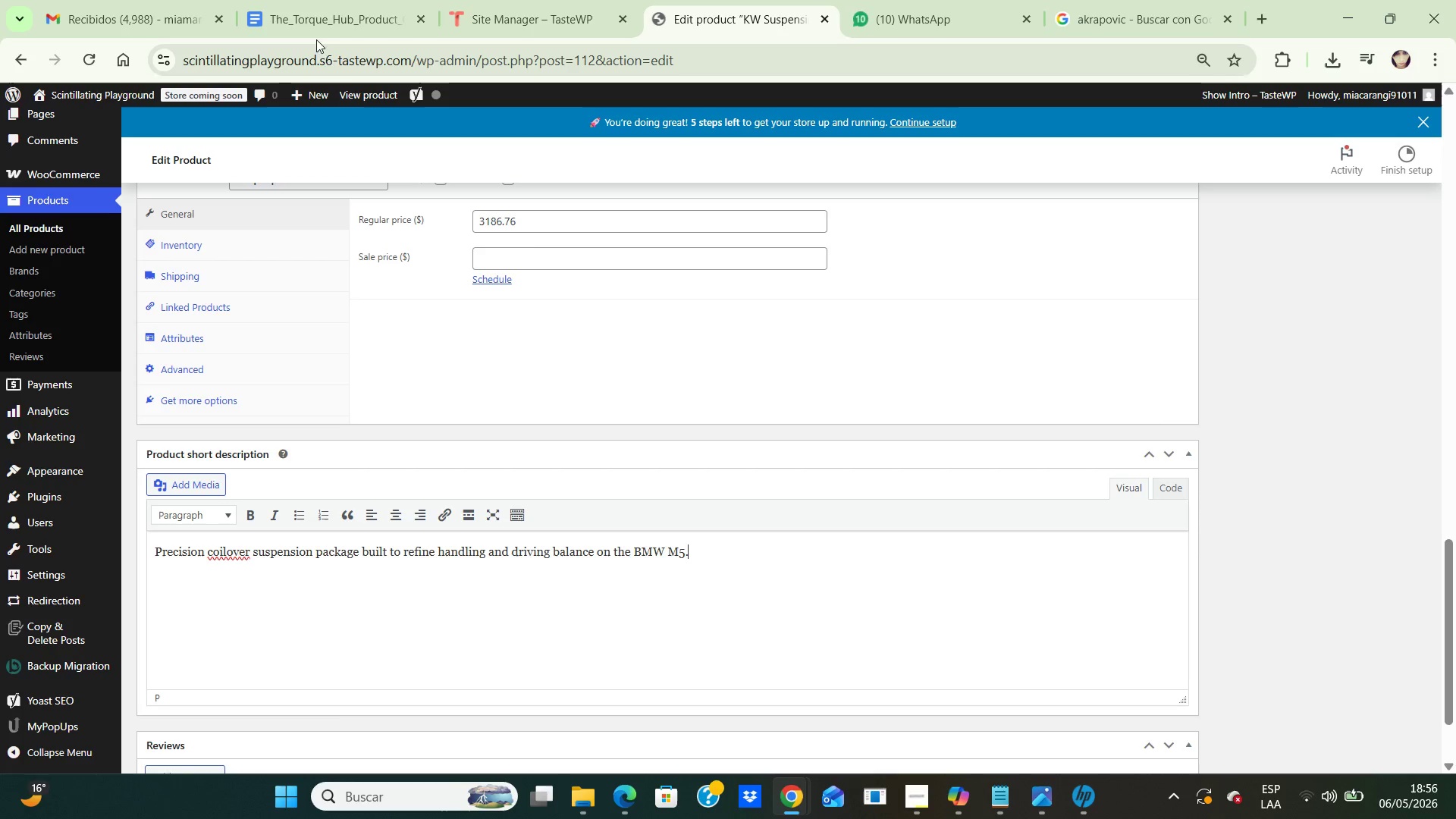 
left_click([331, 21])
 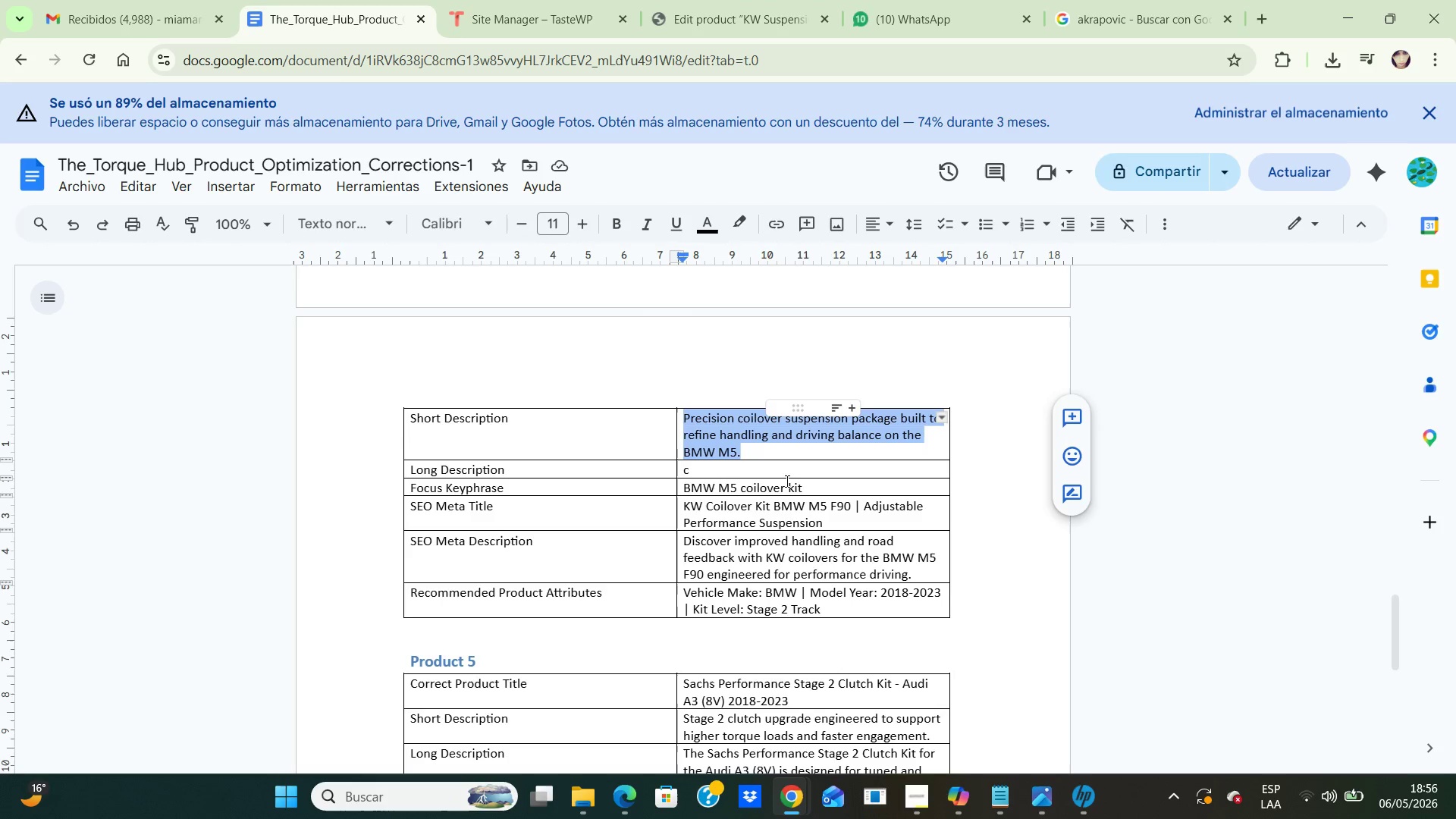 
left_click([789, 527])
 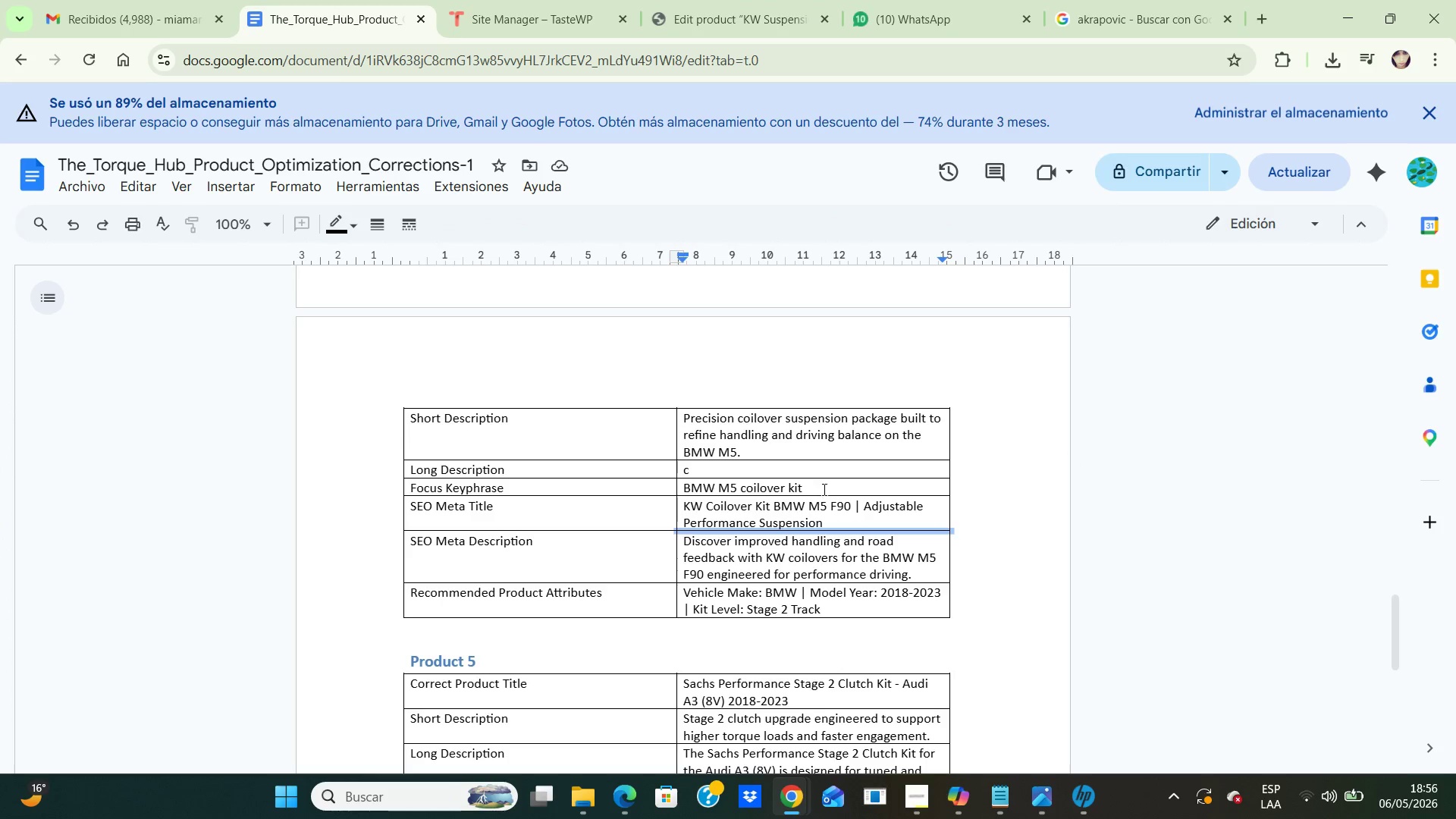 
left_click_drag(start_coordinate=[821, 486], to_coordinate=[686, 485])
 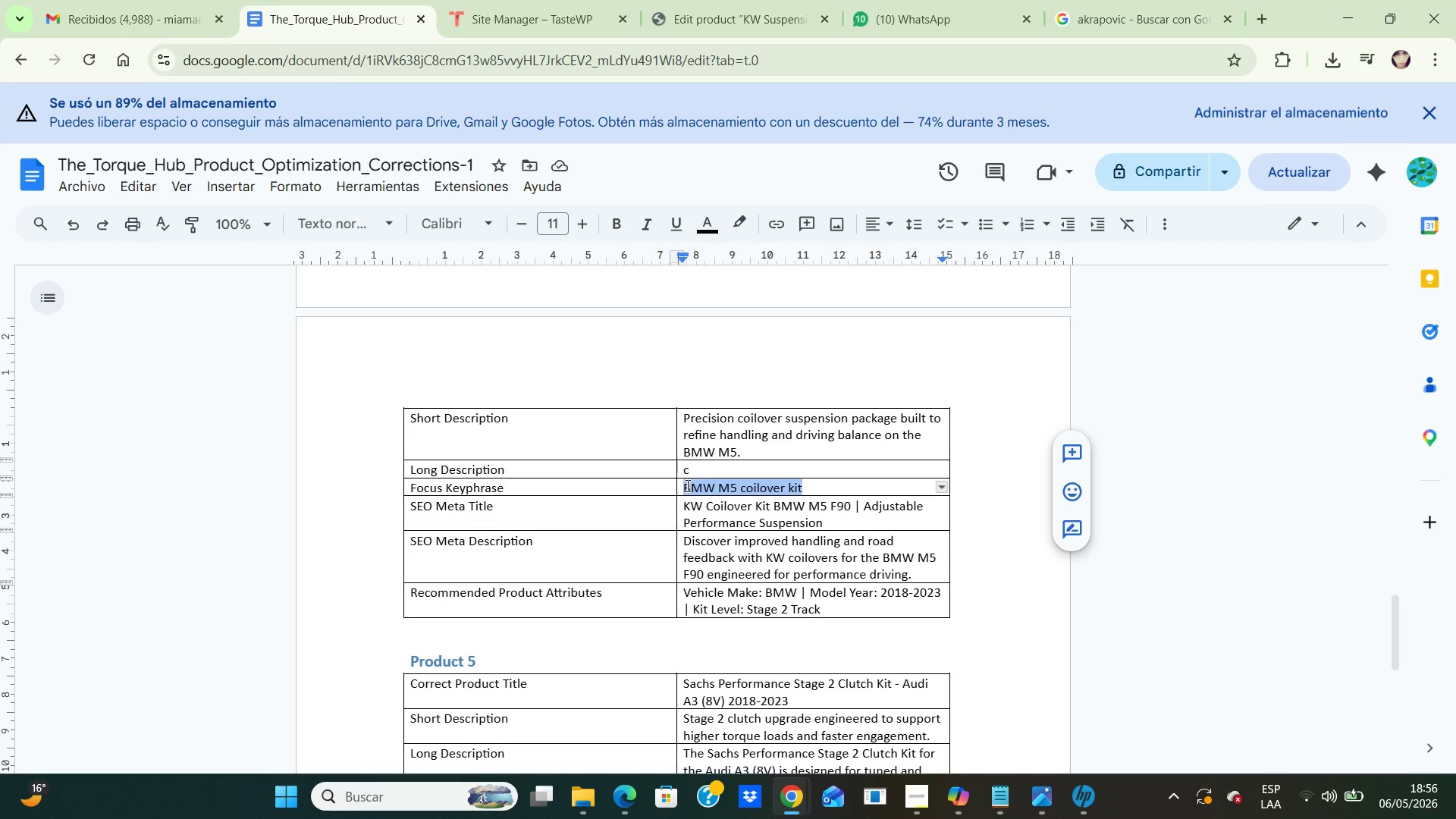 
hold_key(key=ControlLeft, duration=13.12)
 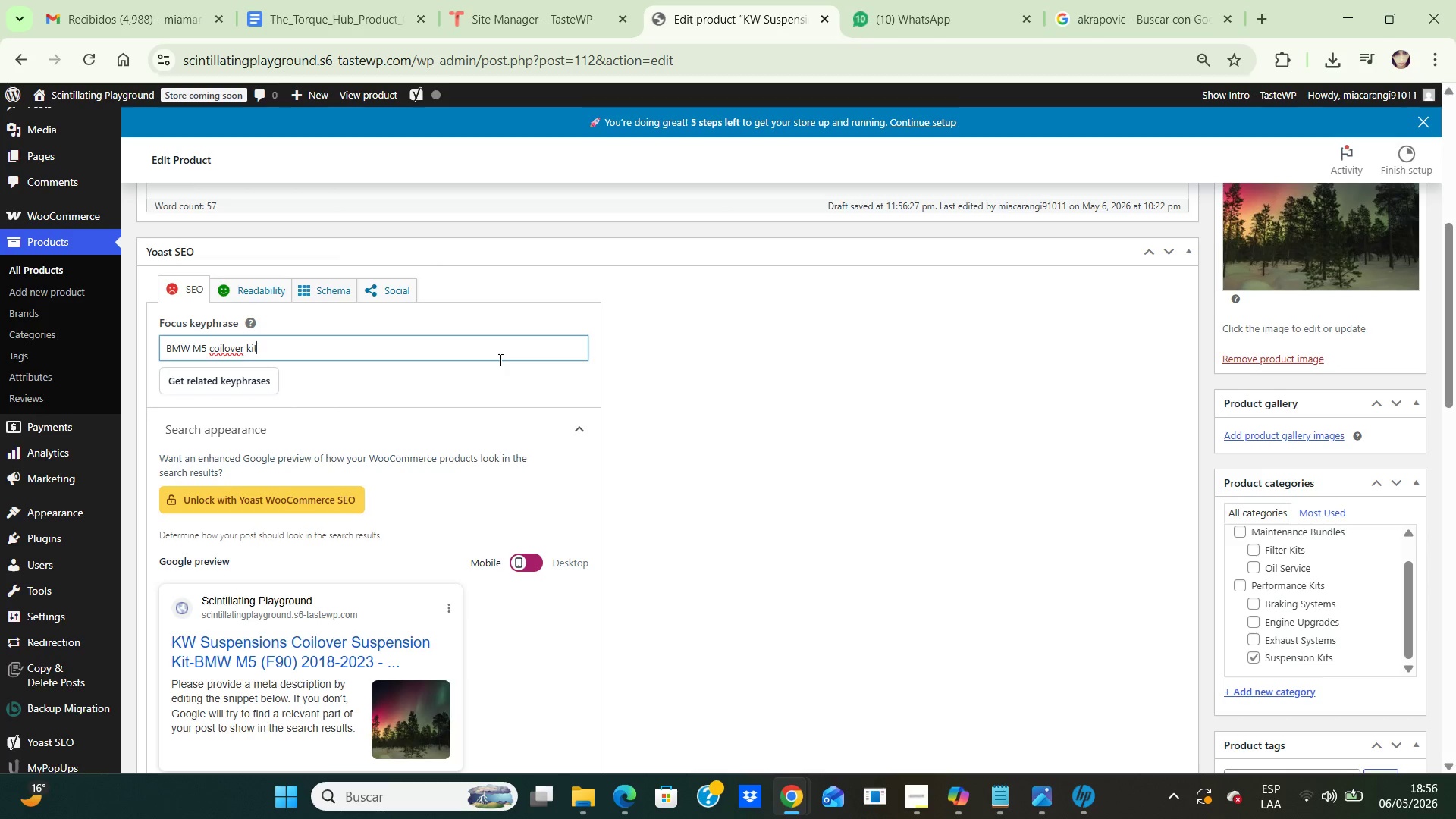 
hold_key(key=C, duration=0.31)
 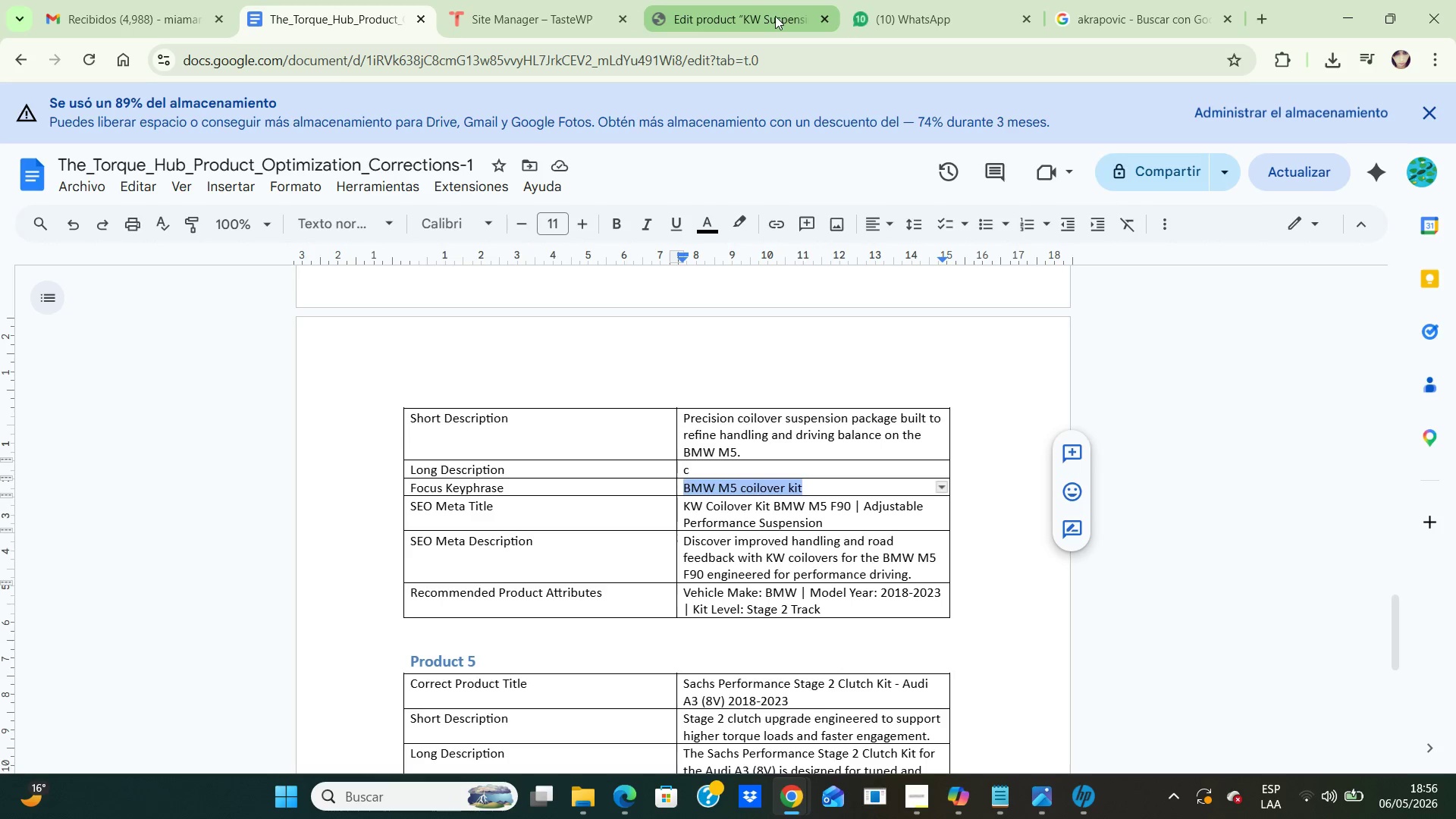 
left_click([775, 16])
 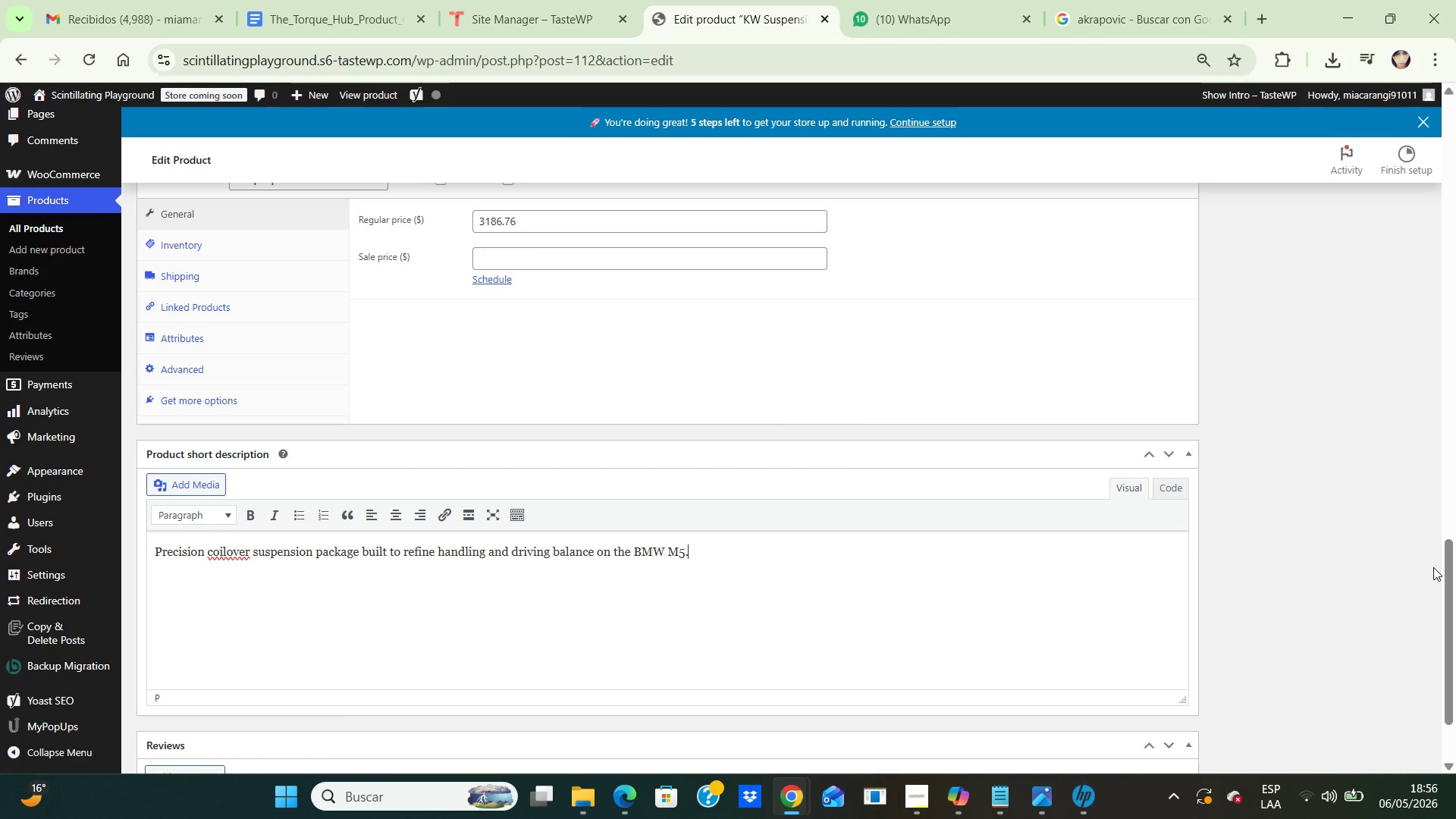 
left_click_drag(start_coordinate=[1450, 570], to_coordinate=[1451, 255])
 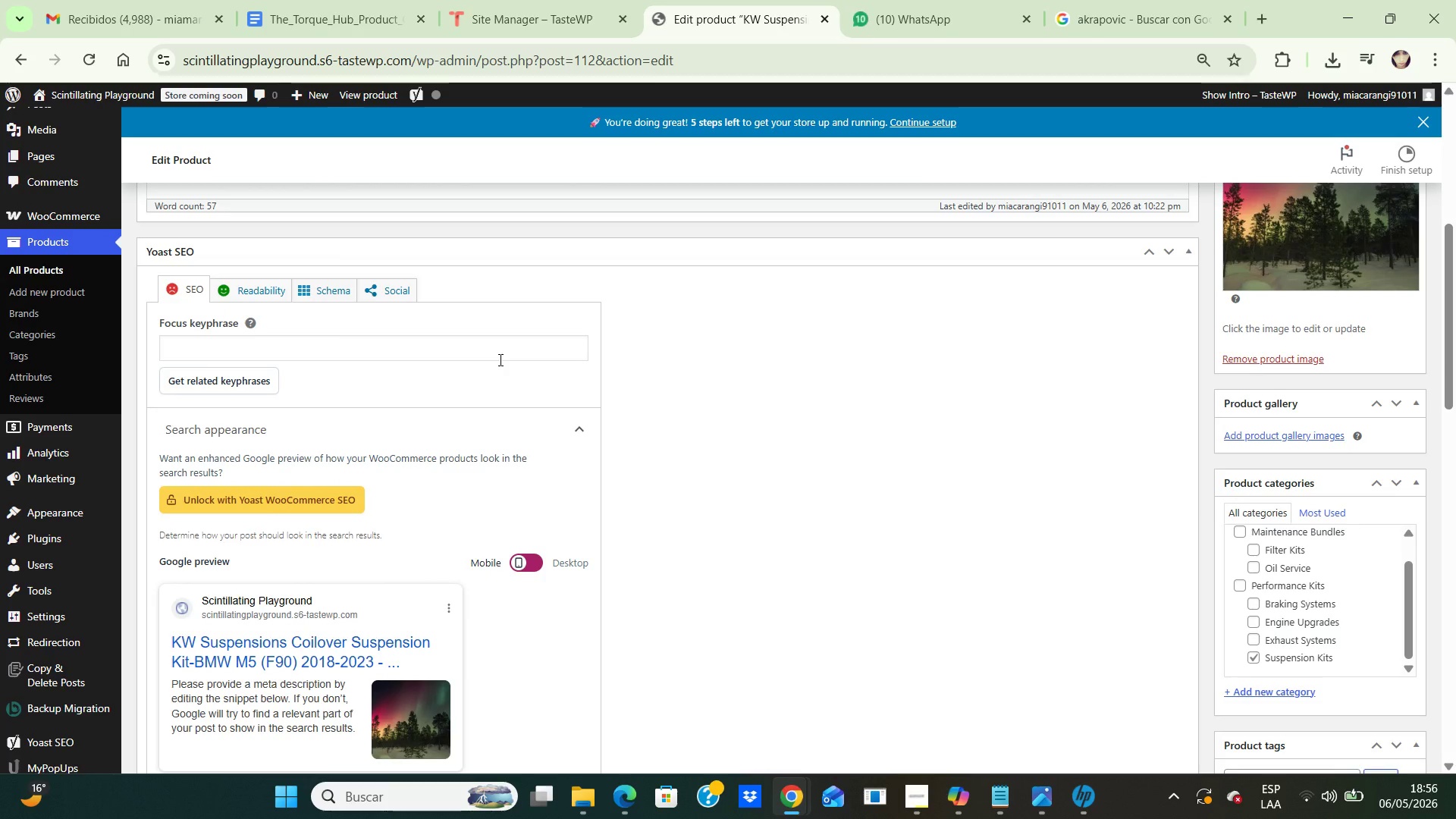 
left_click([499, 359])
 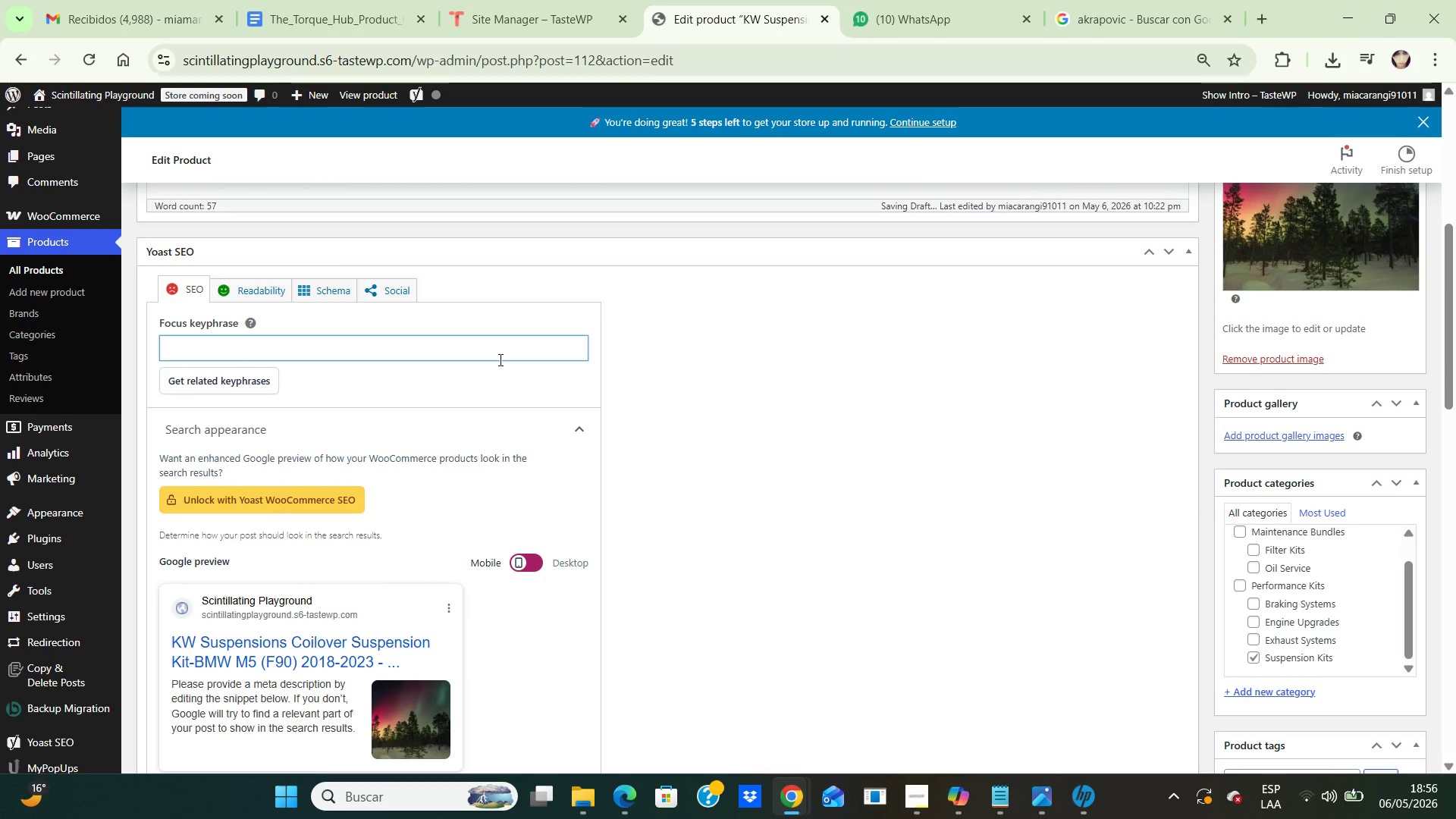 
key(Control+V)
 